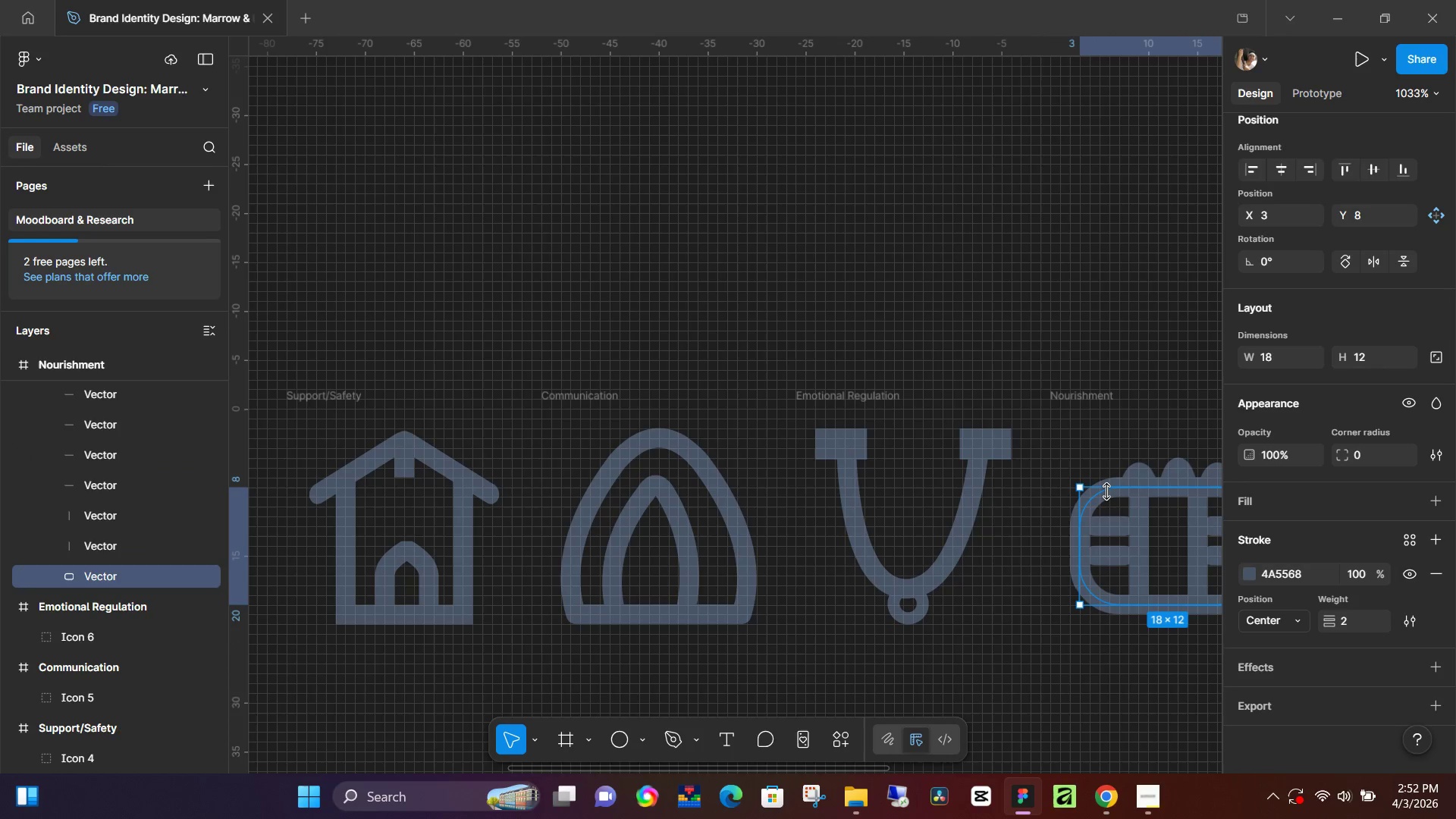 
hold_key(key=Space, duration=0.89)
 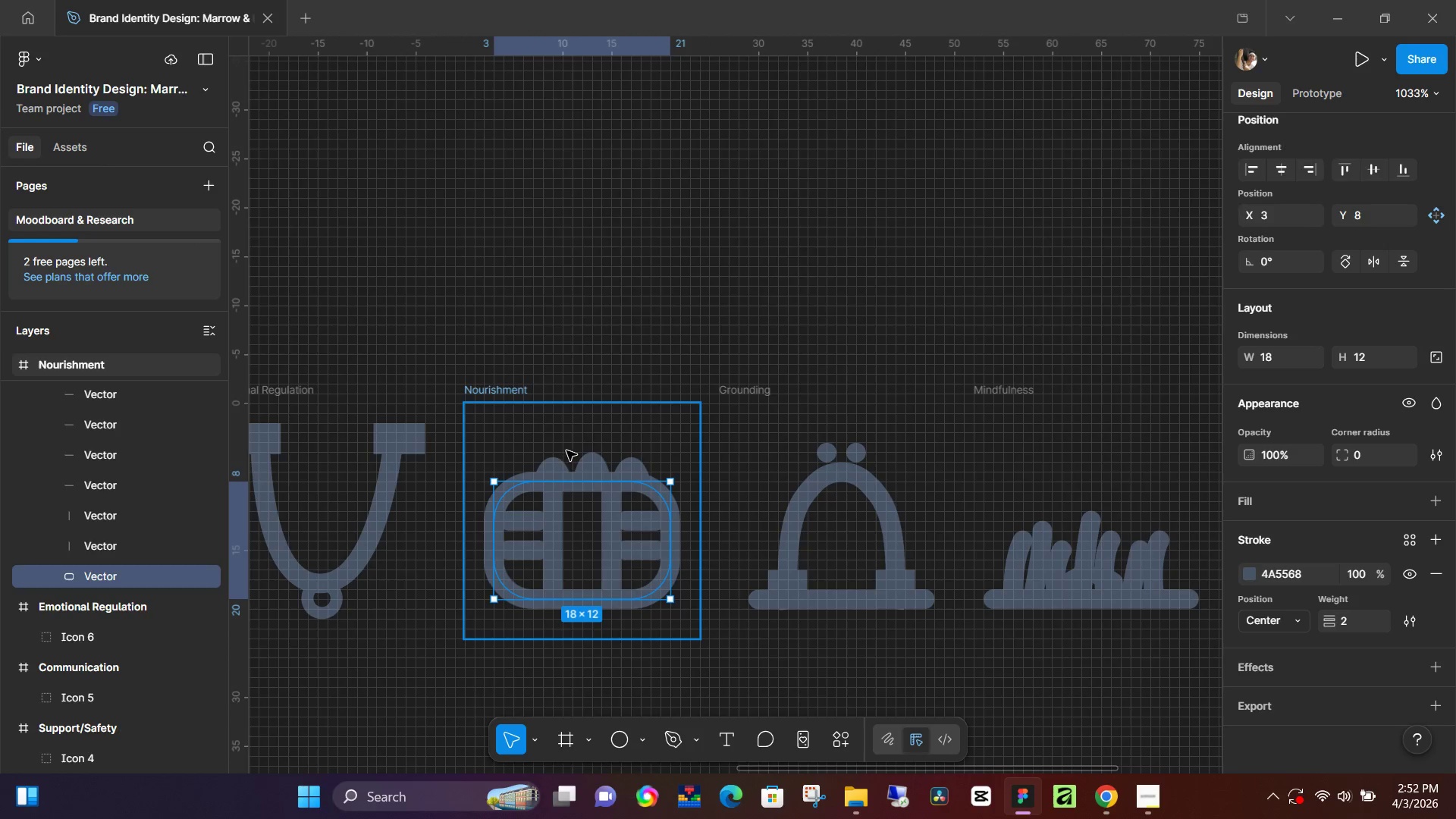 
left_click_drag(start_coordinate=[1109, 491], to_coordinate=[523, 485])
 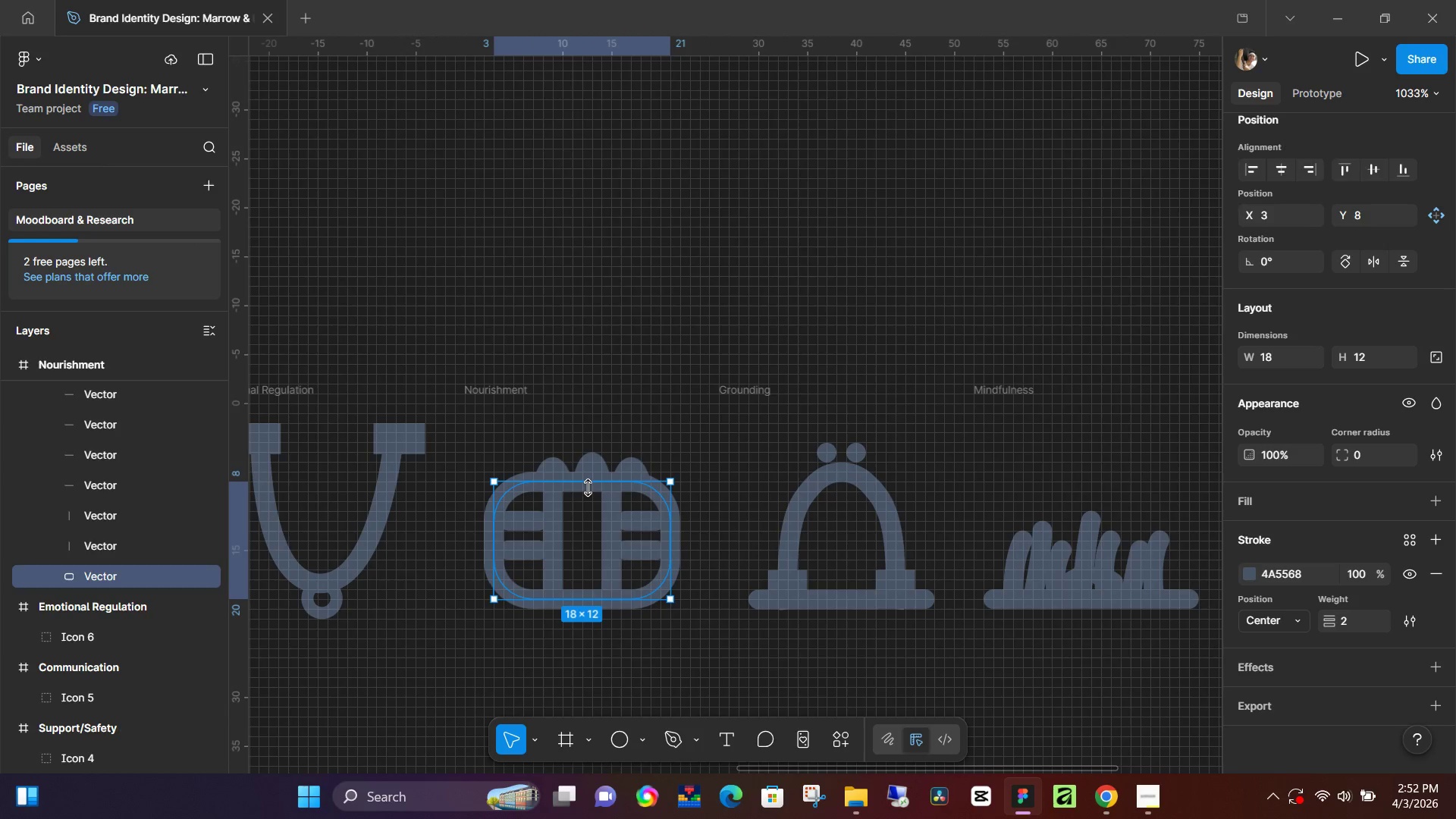 
left_click_drag(start_coordinate=[588, 484], to_coordinate=[588, 464])
 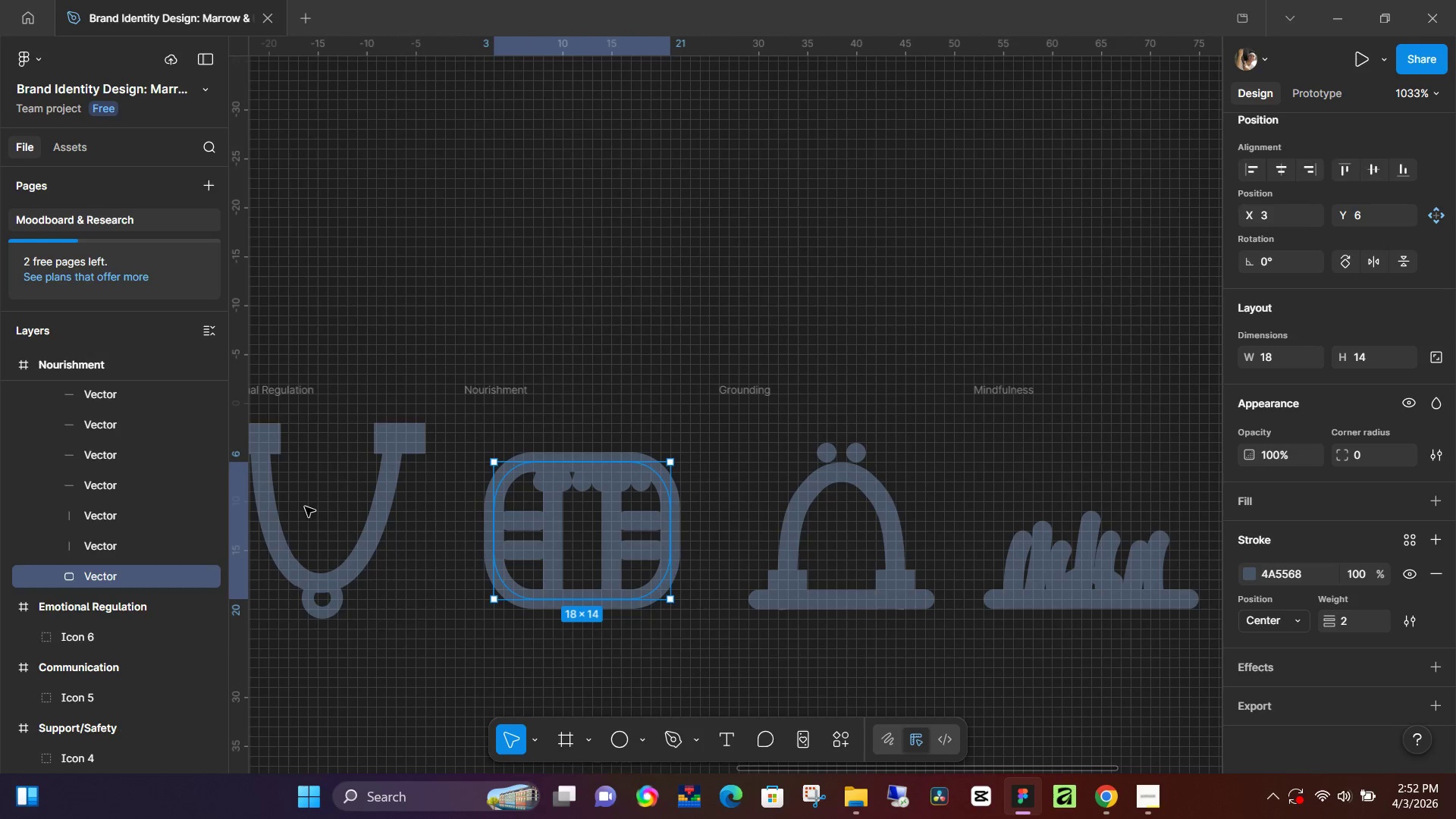 
wait(5.08)
 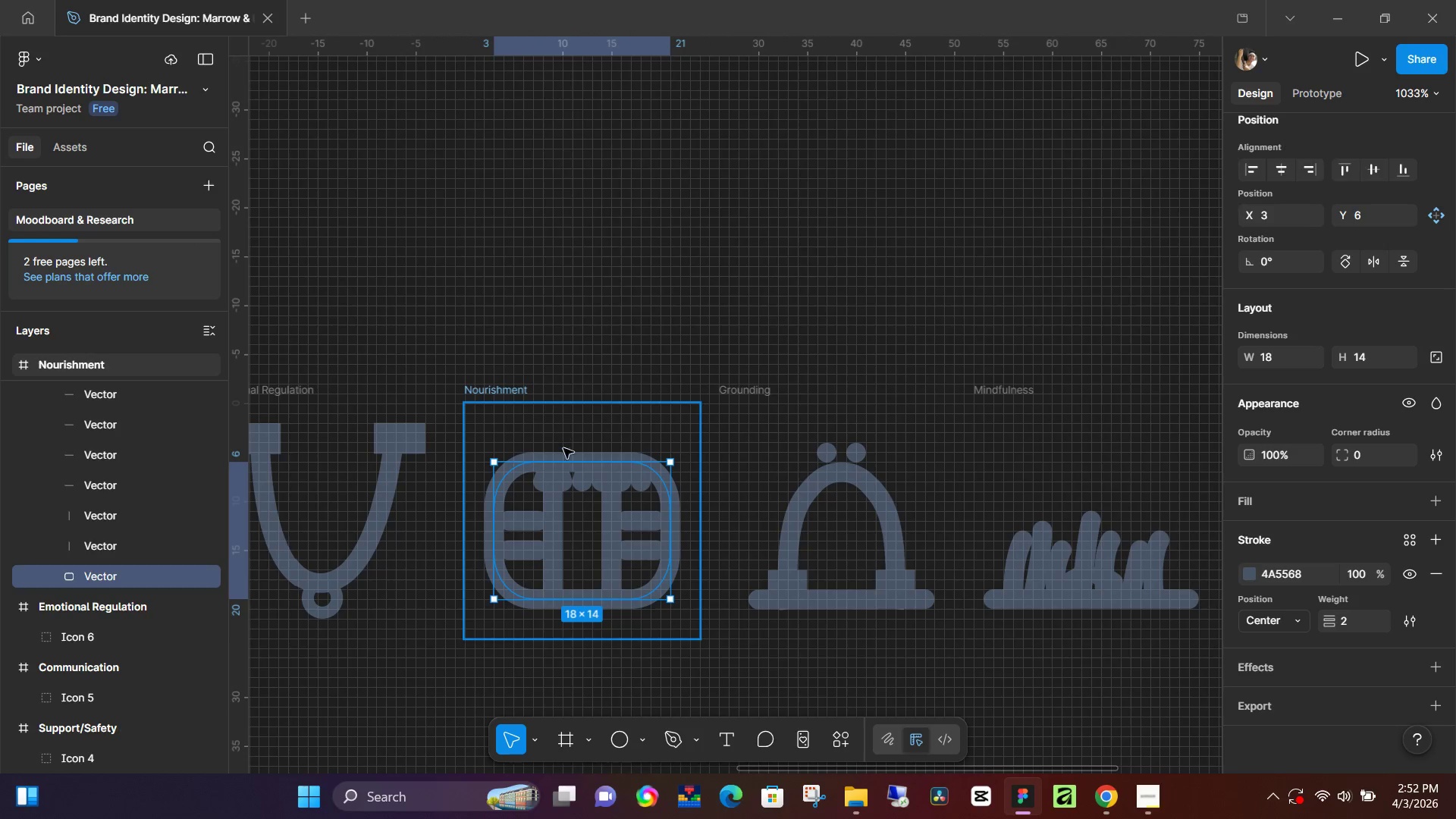 
key(Control+ControlLeft)
 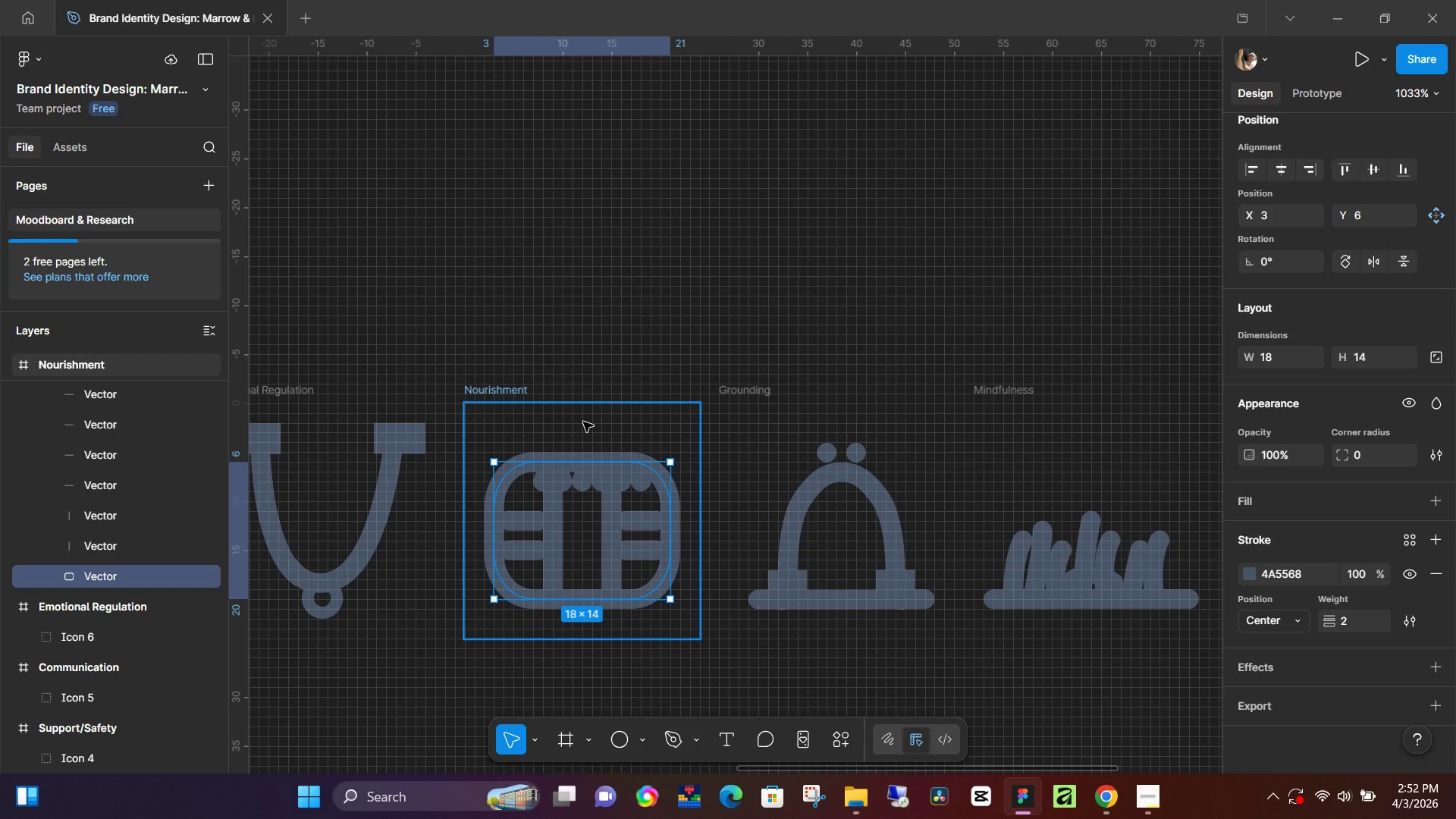 
key(Control+Z)
 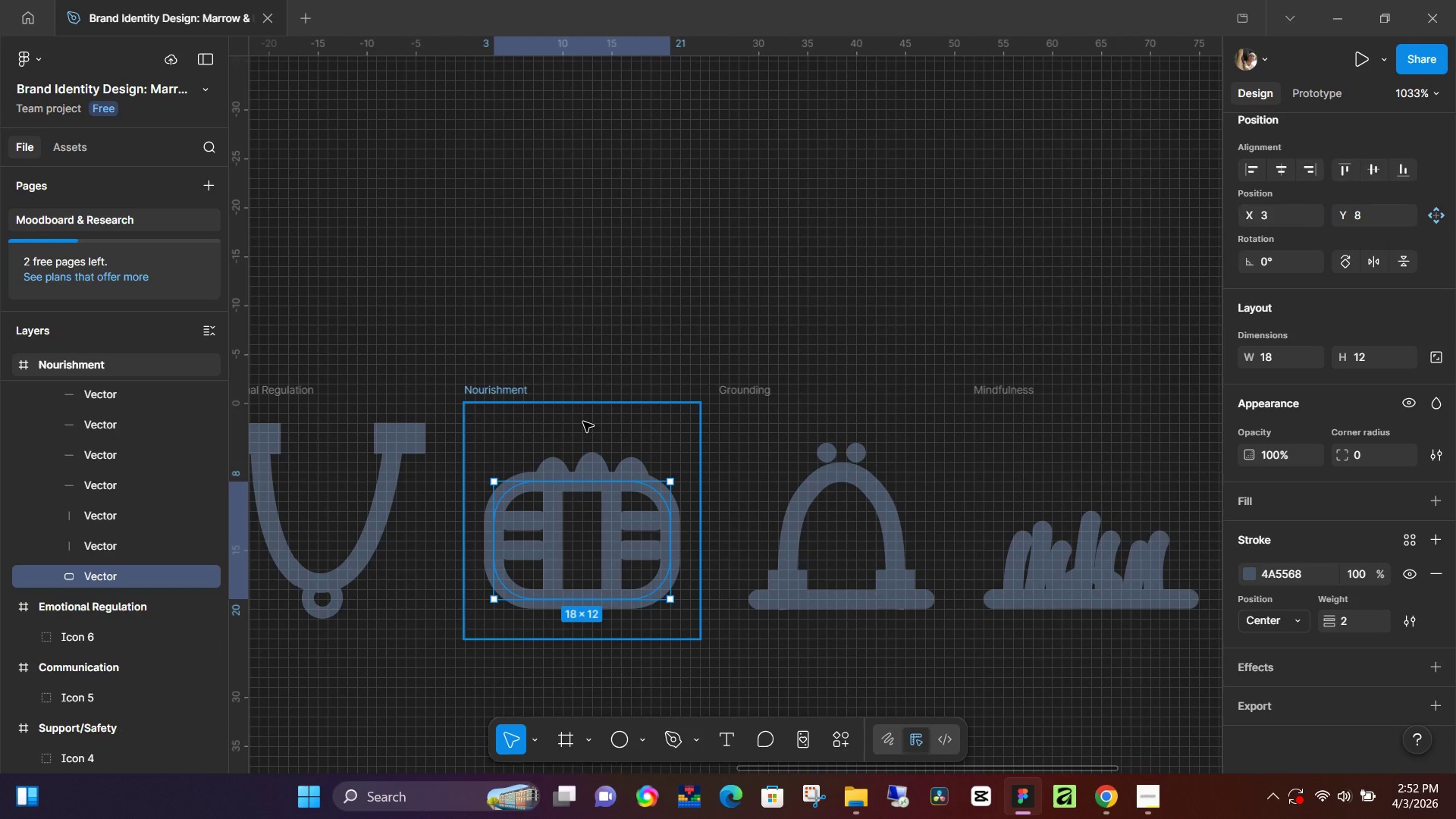 
wait(11.05)
 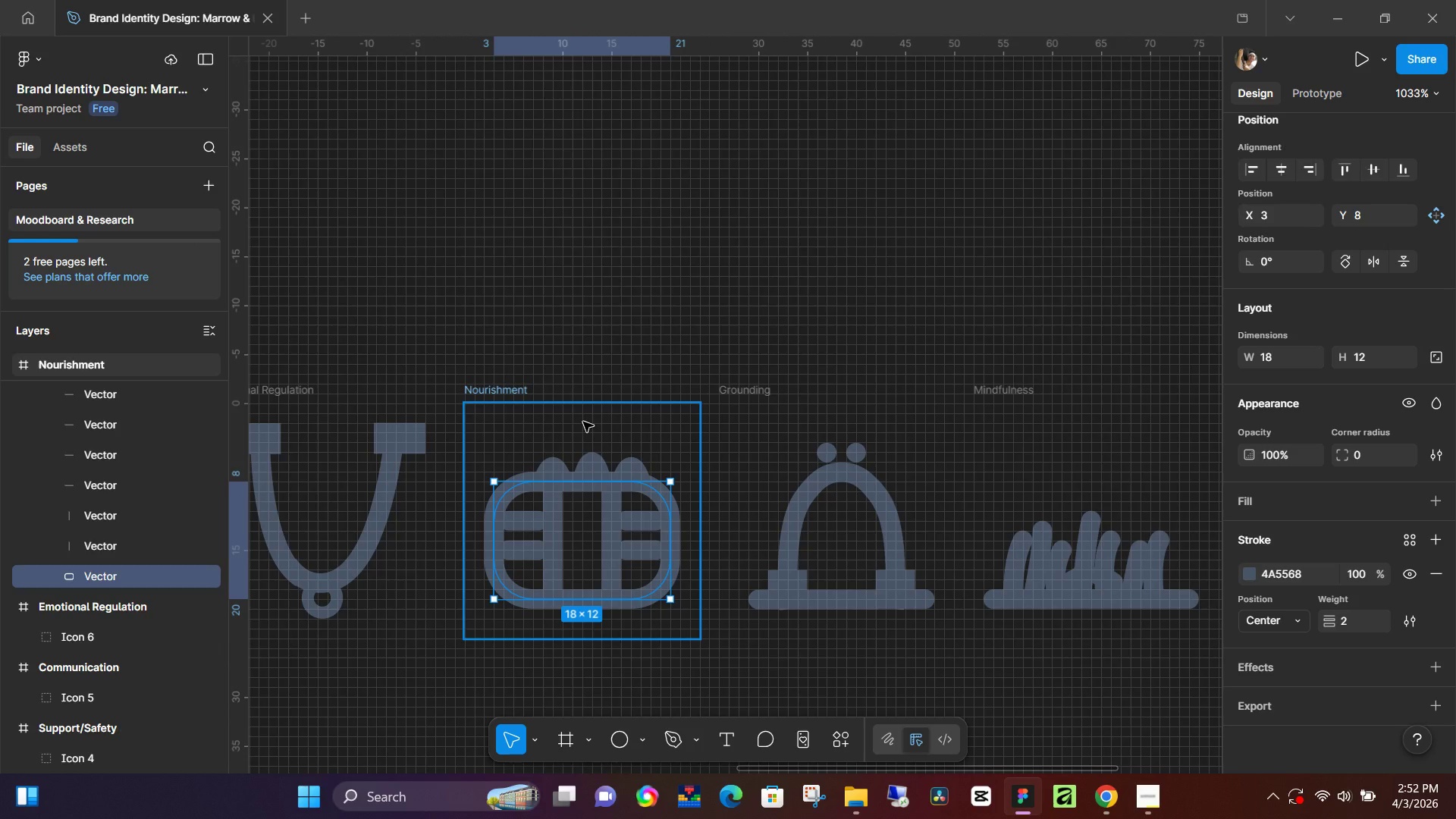 
scroll: coordinate [107, 463], scroll_direction: up, amount: 3.0
 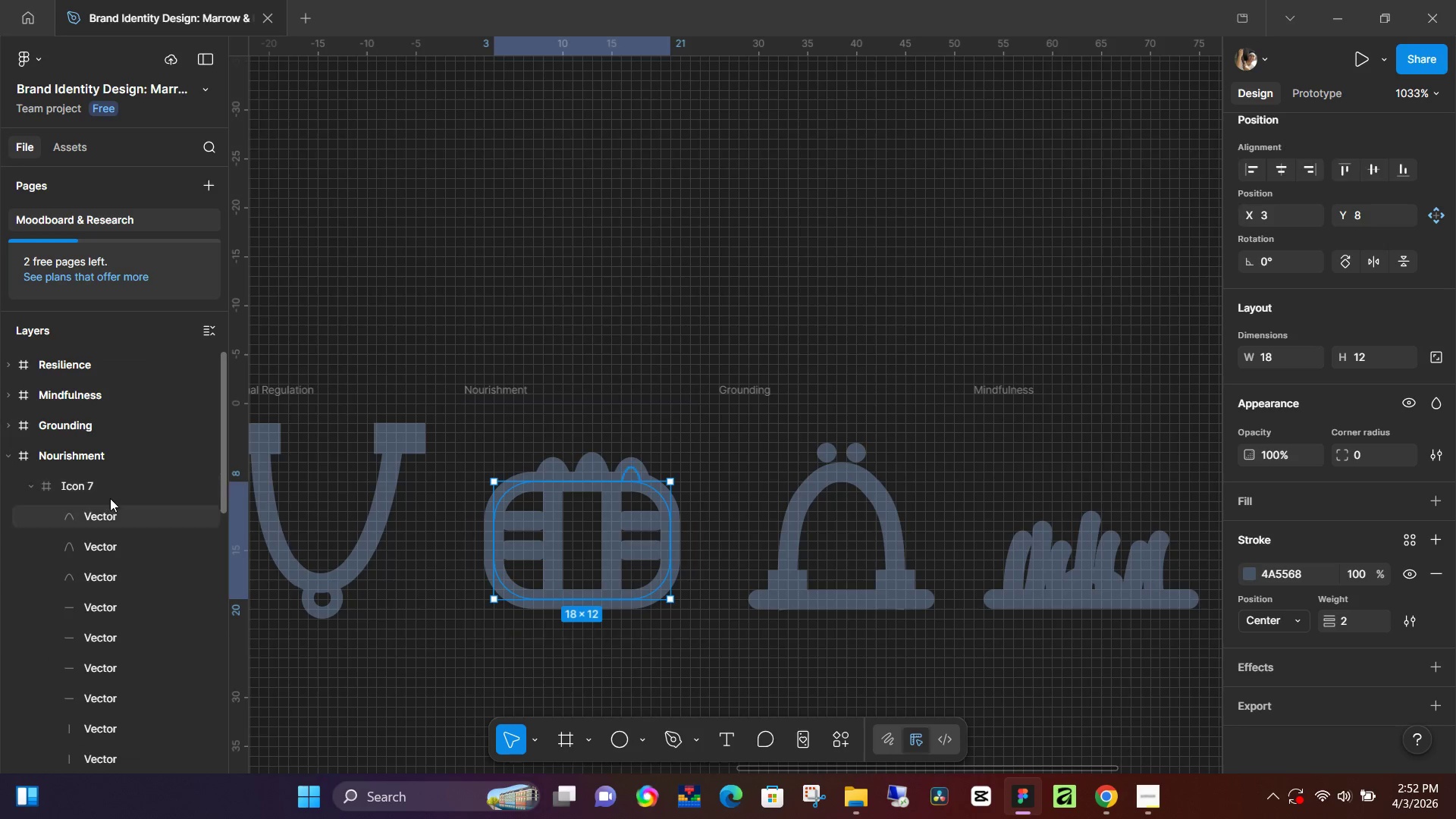 
hold_key(key=ShiftLeft, duration=0.39)
 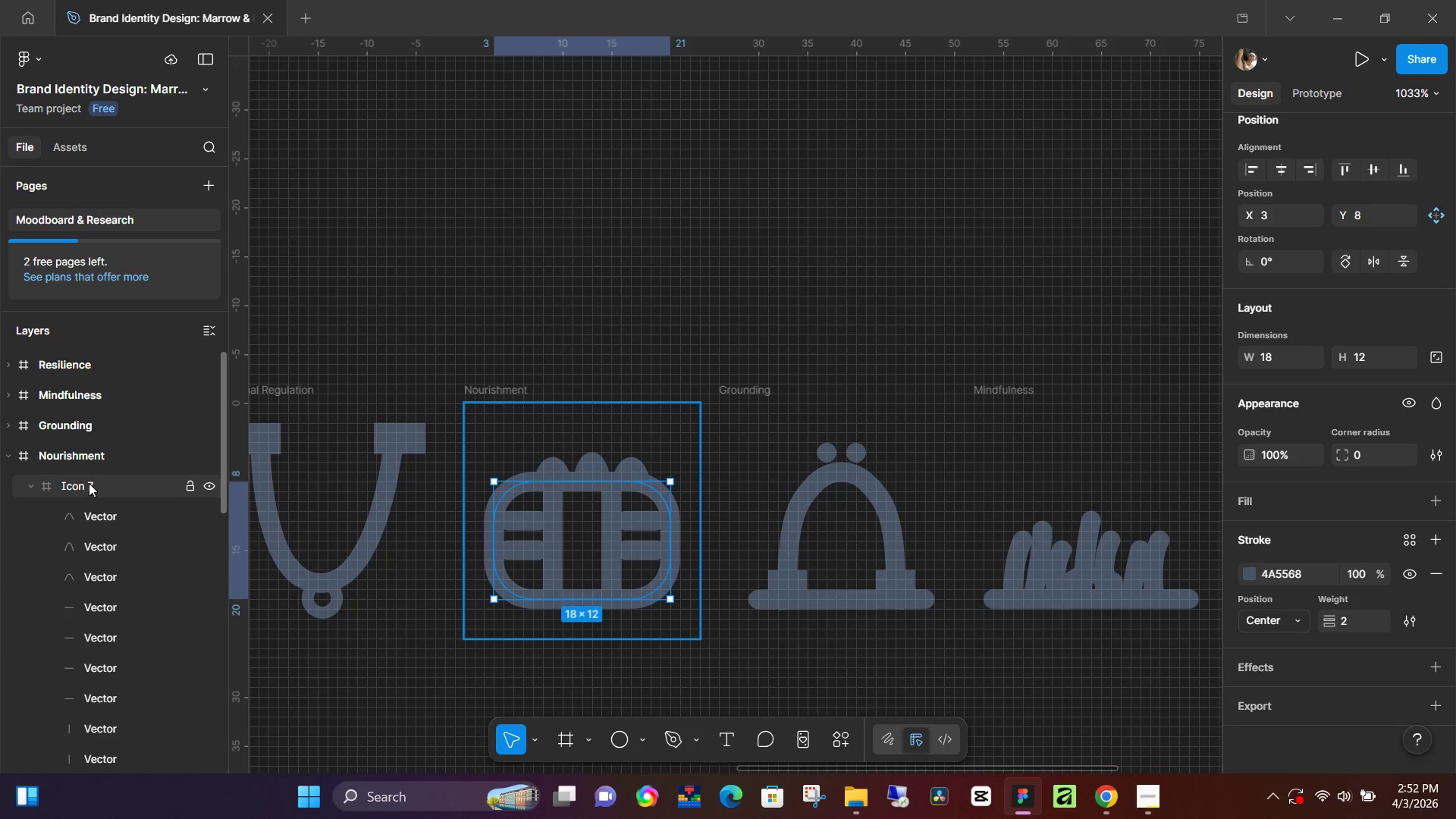 
left_click([89, 483])
 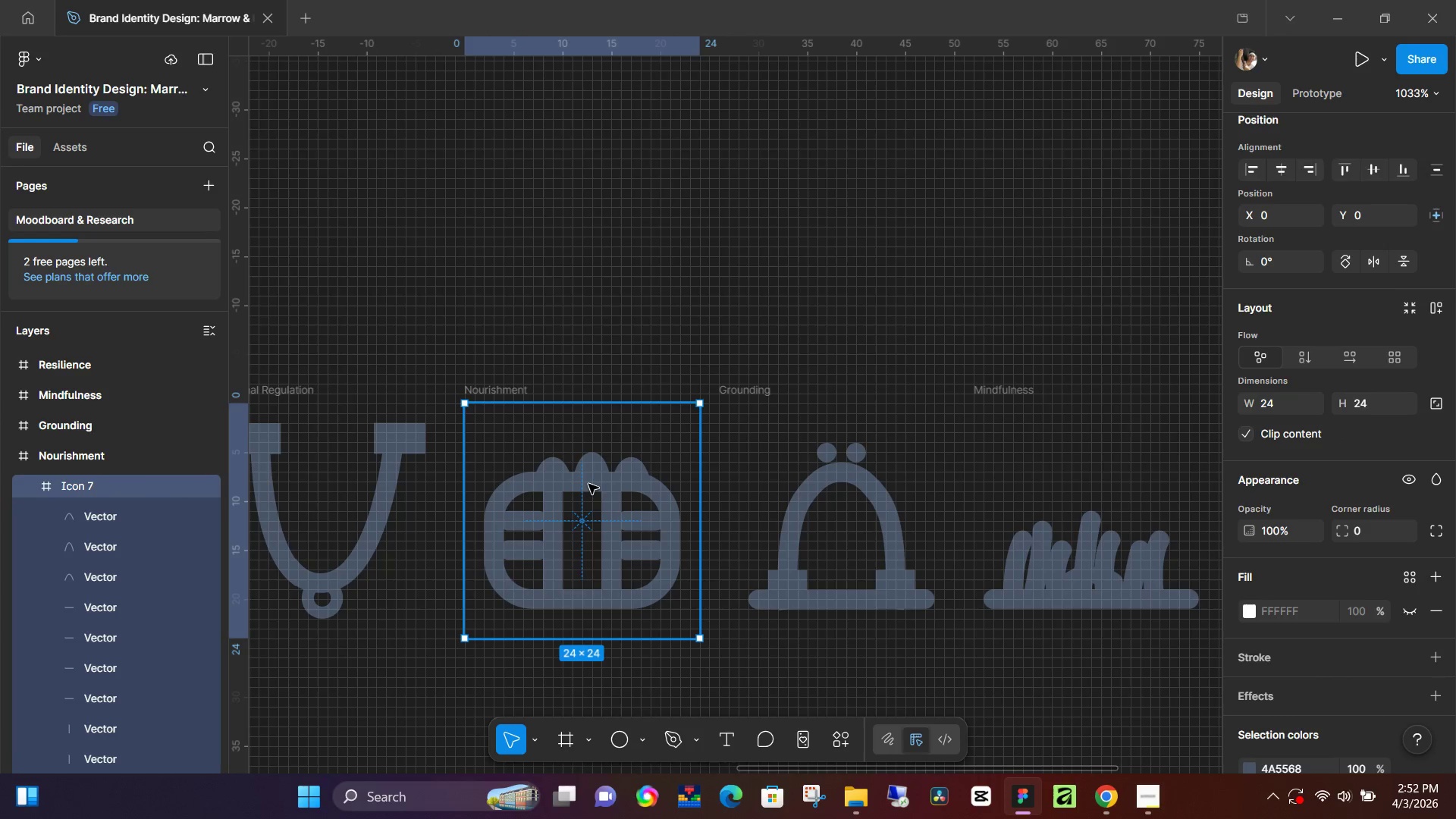 
left_click([588, 485])
 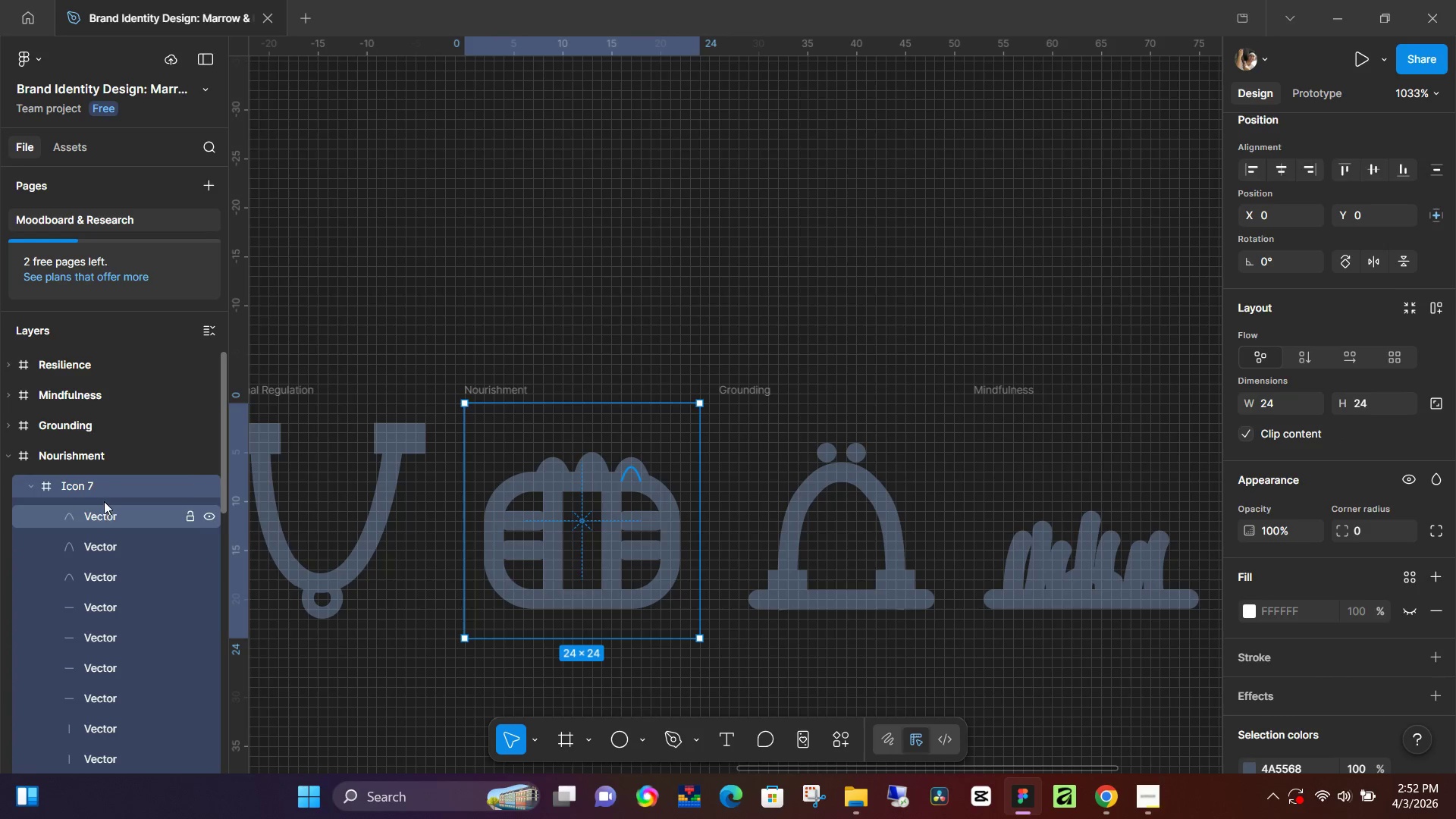 
hold_key(key=ShiftLeft, duration=0.58)
left_click([95, 512])
 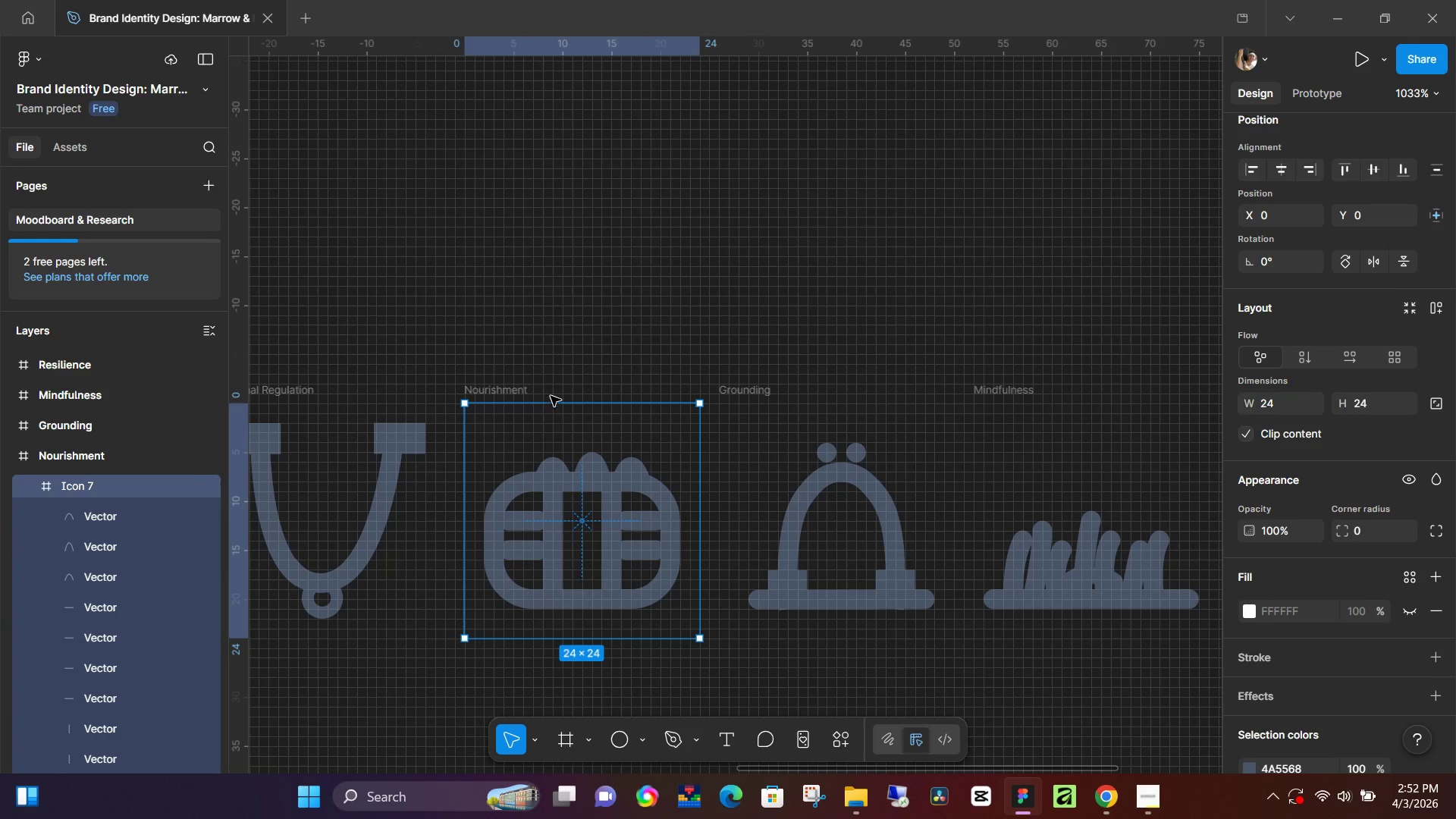 
left_click_drag(start_coordinate=[556, 401], to_coordinate=[568, 375])
 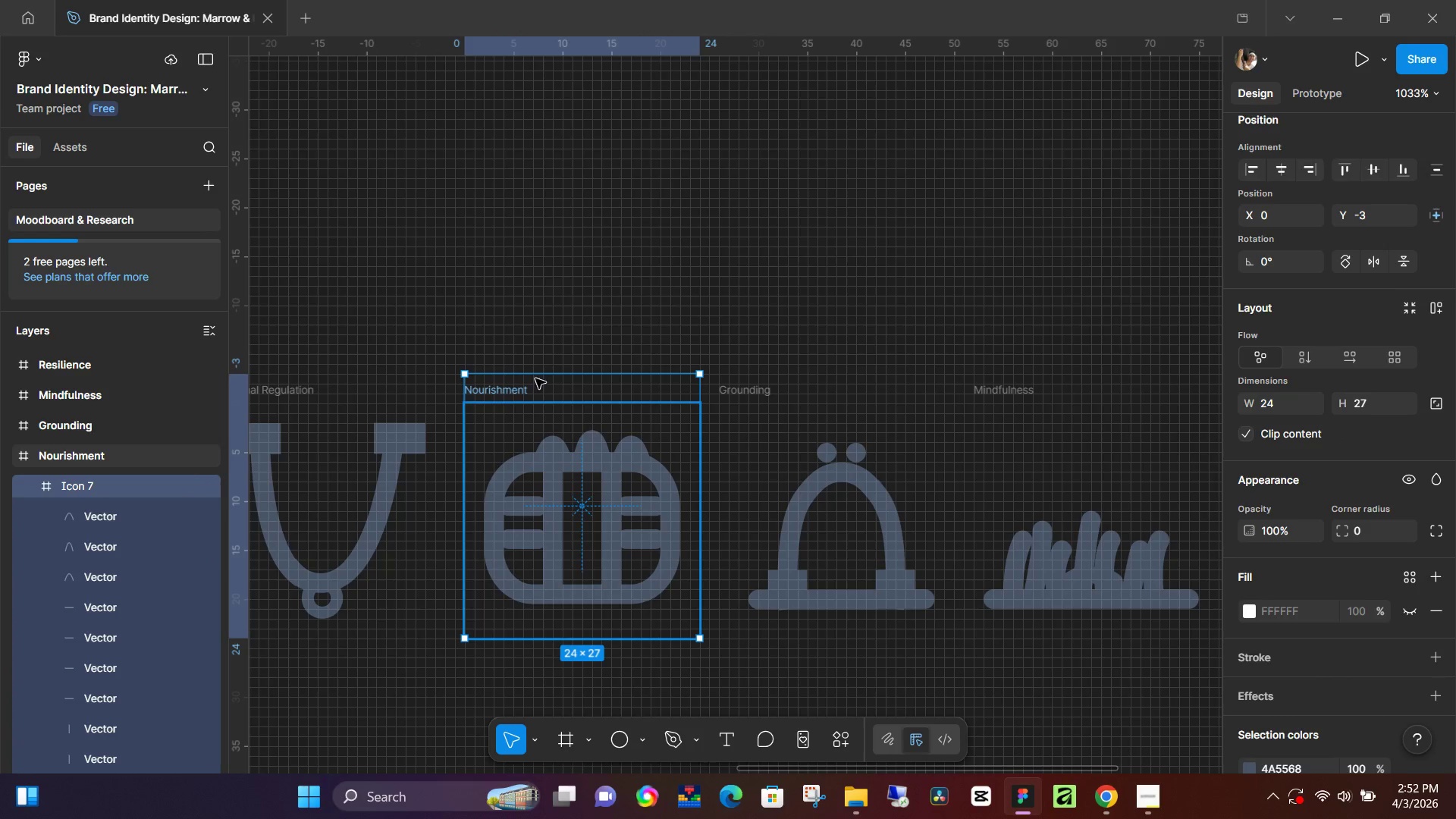 
left_click_drag(start_coordinate=[554, 373], to_coordinate=[555, 366])
 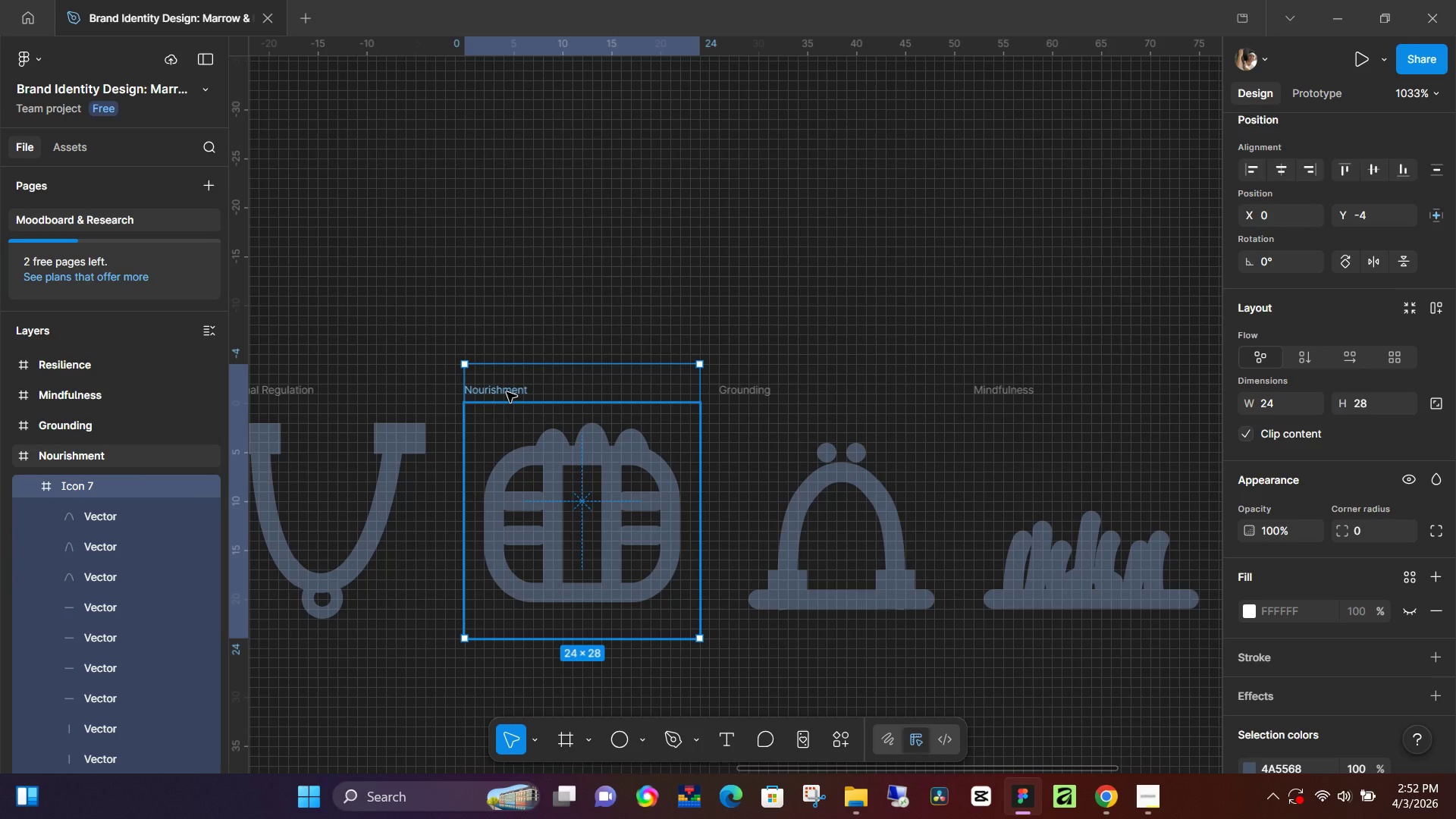 
wait(10.62)
 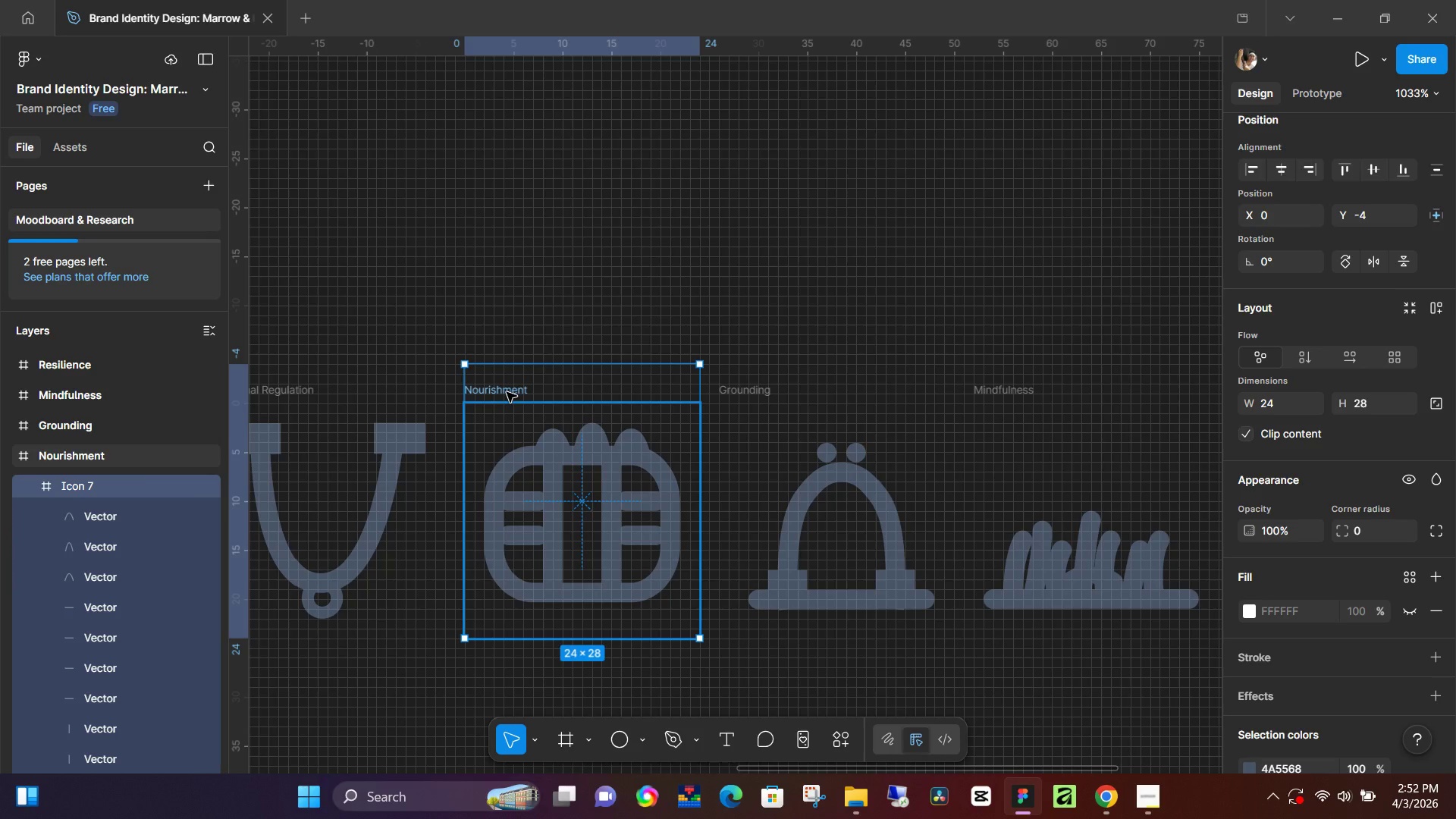 
left_click([92, 513])
 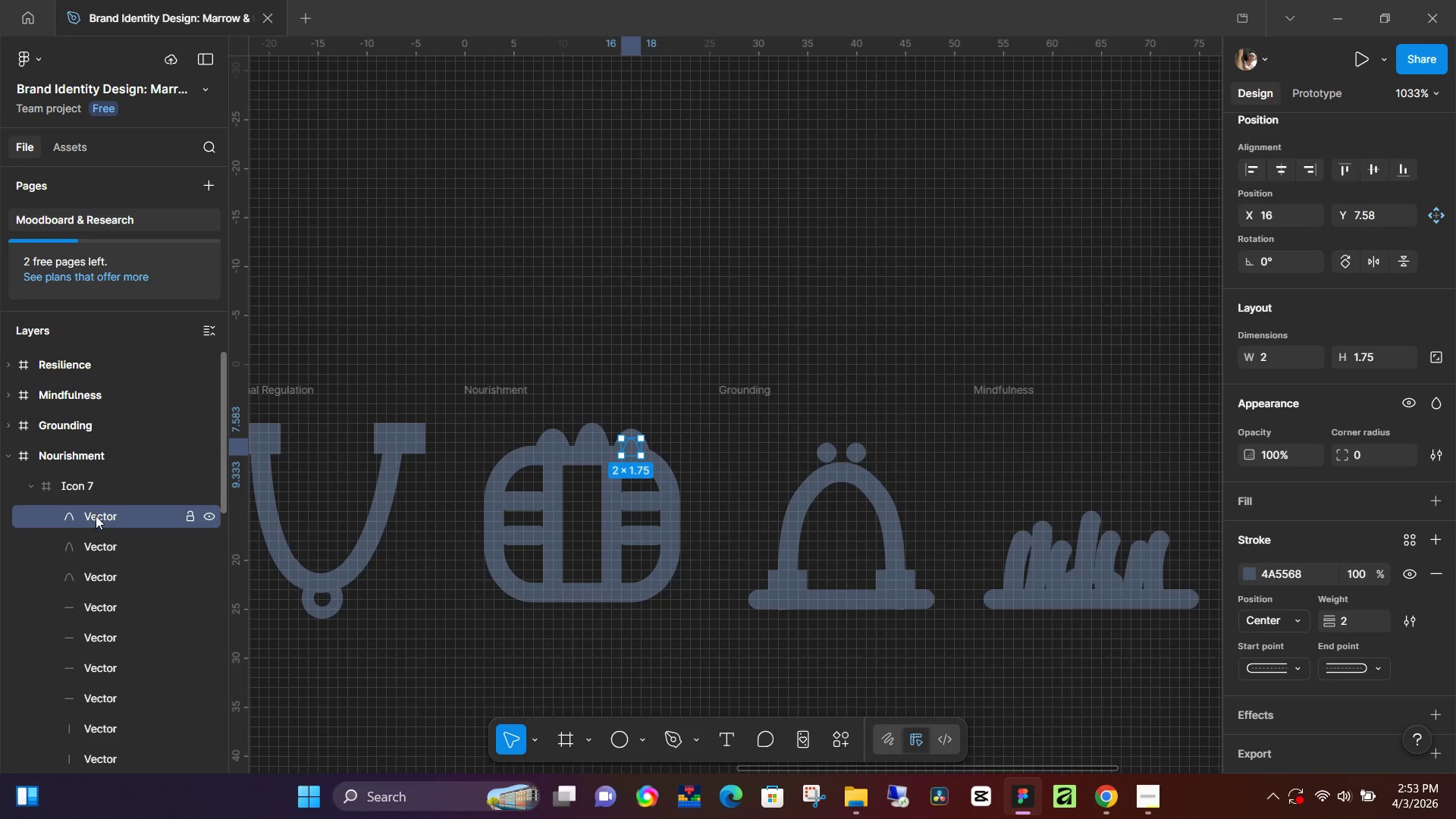 
scroll: coordinate [99, 530], scroll_direction: down, amount: 2.0
 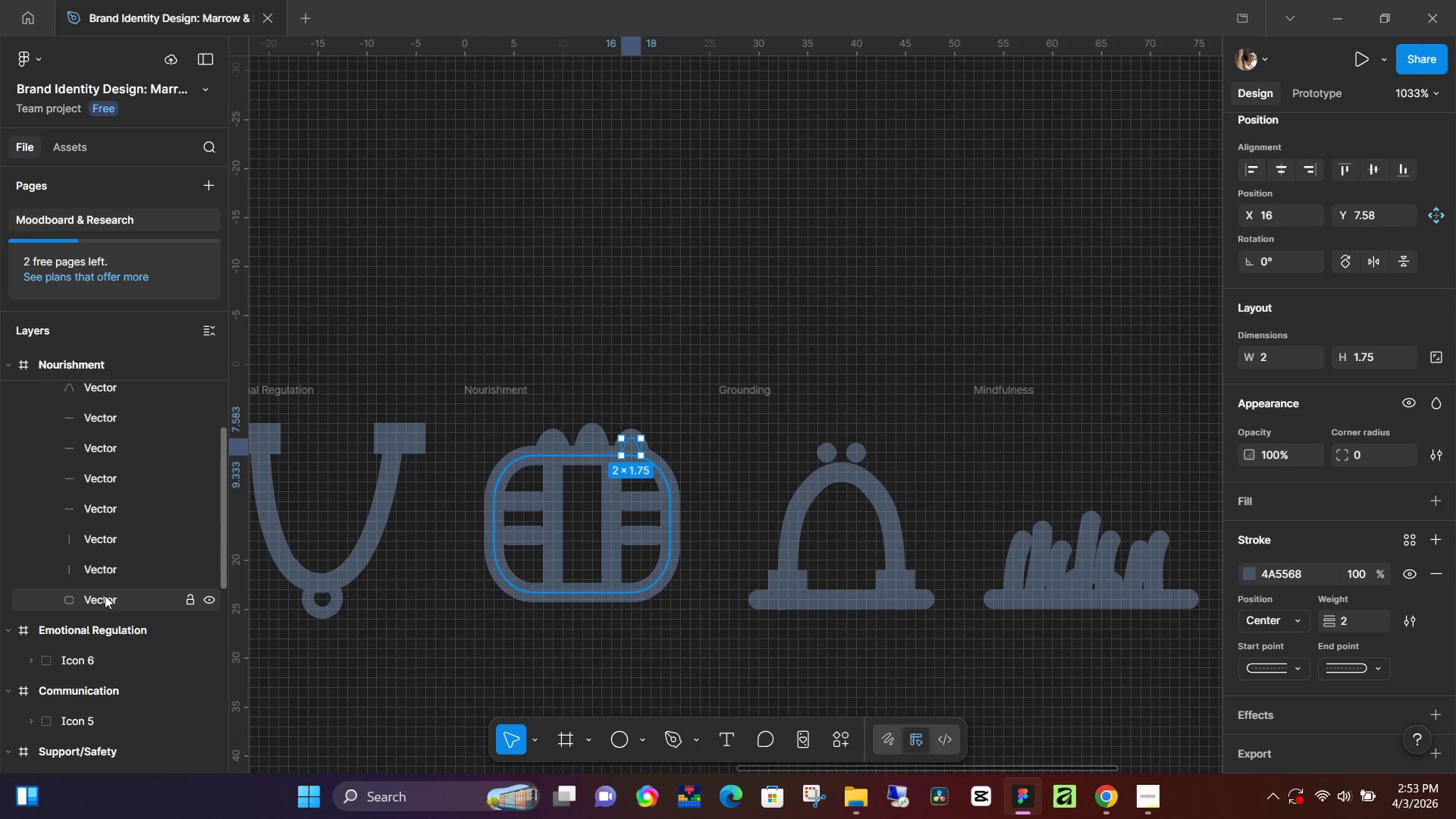 
hold_key(key=ShiftLeft, duration=0.83)
left_click([108, 592])
 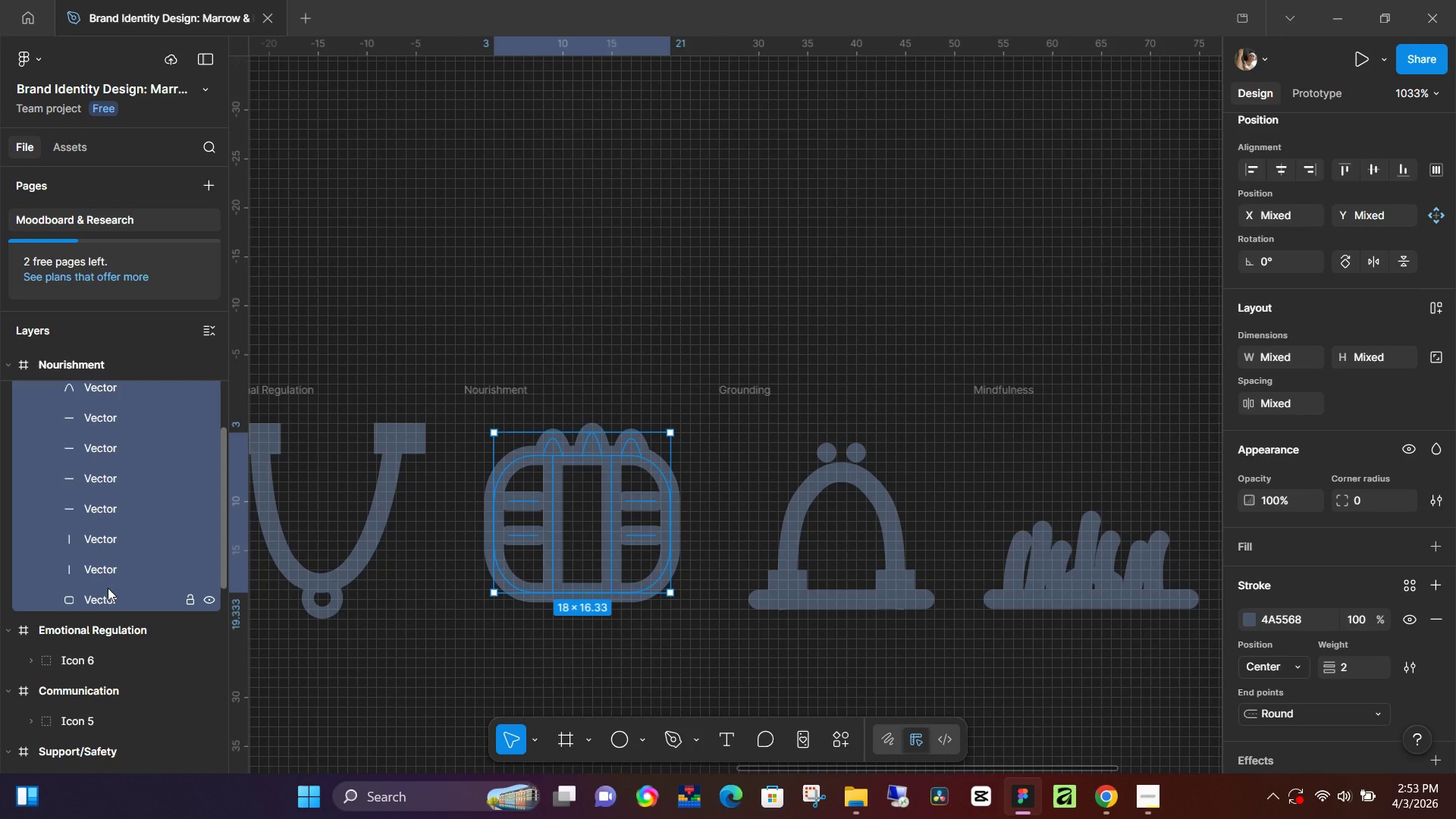 
key(Control+G)
 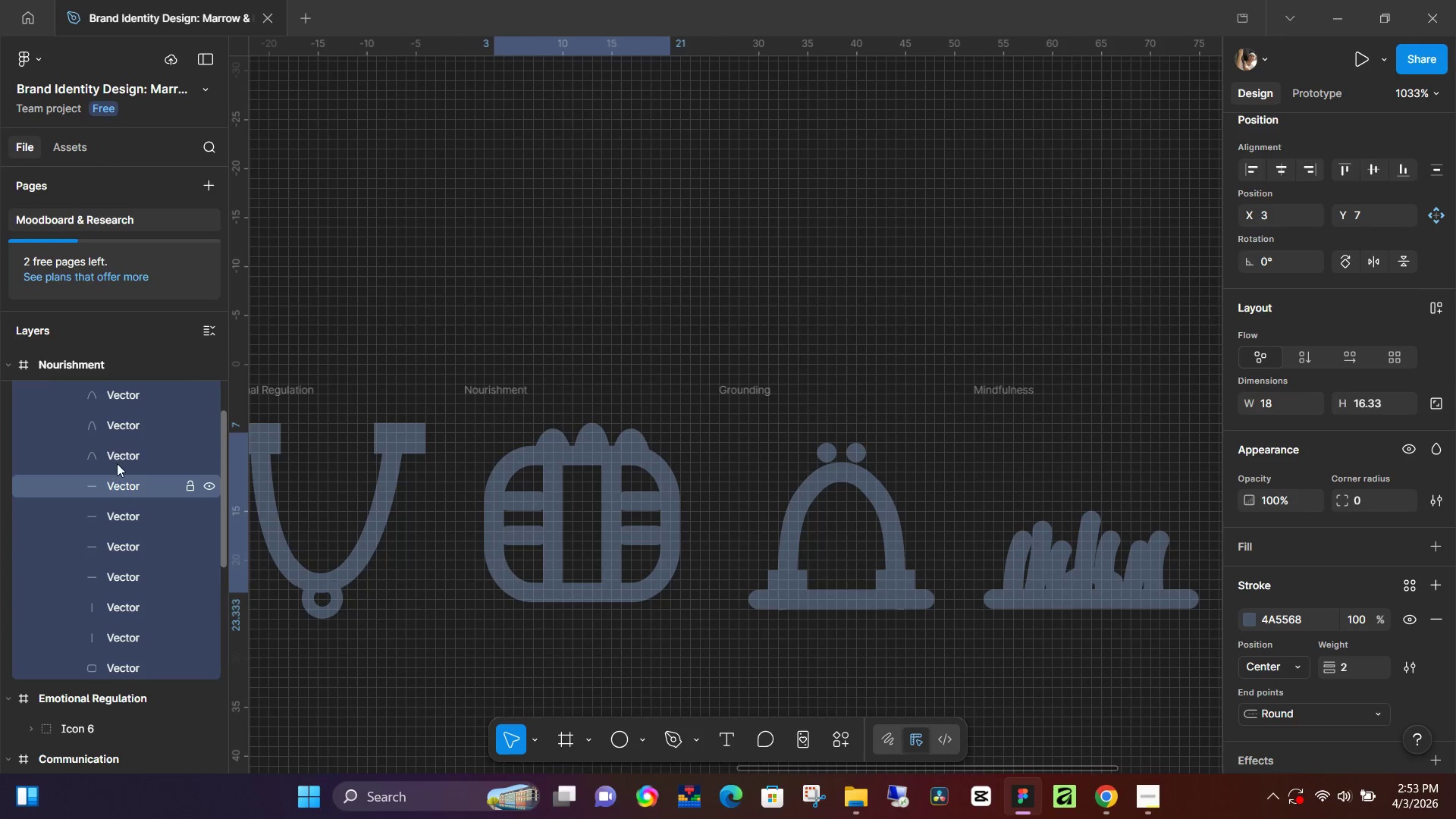 
scroll: coordinate [117, 463], scroll_direction: up, amount: 3.0
 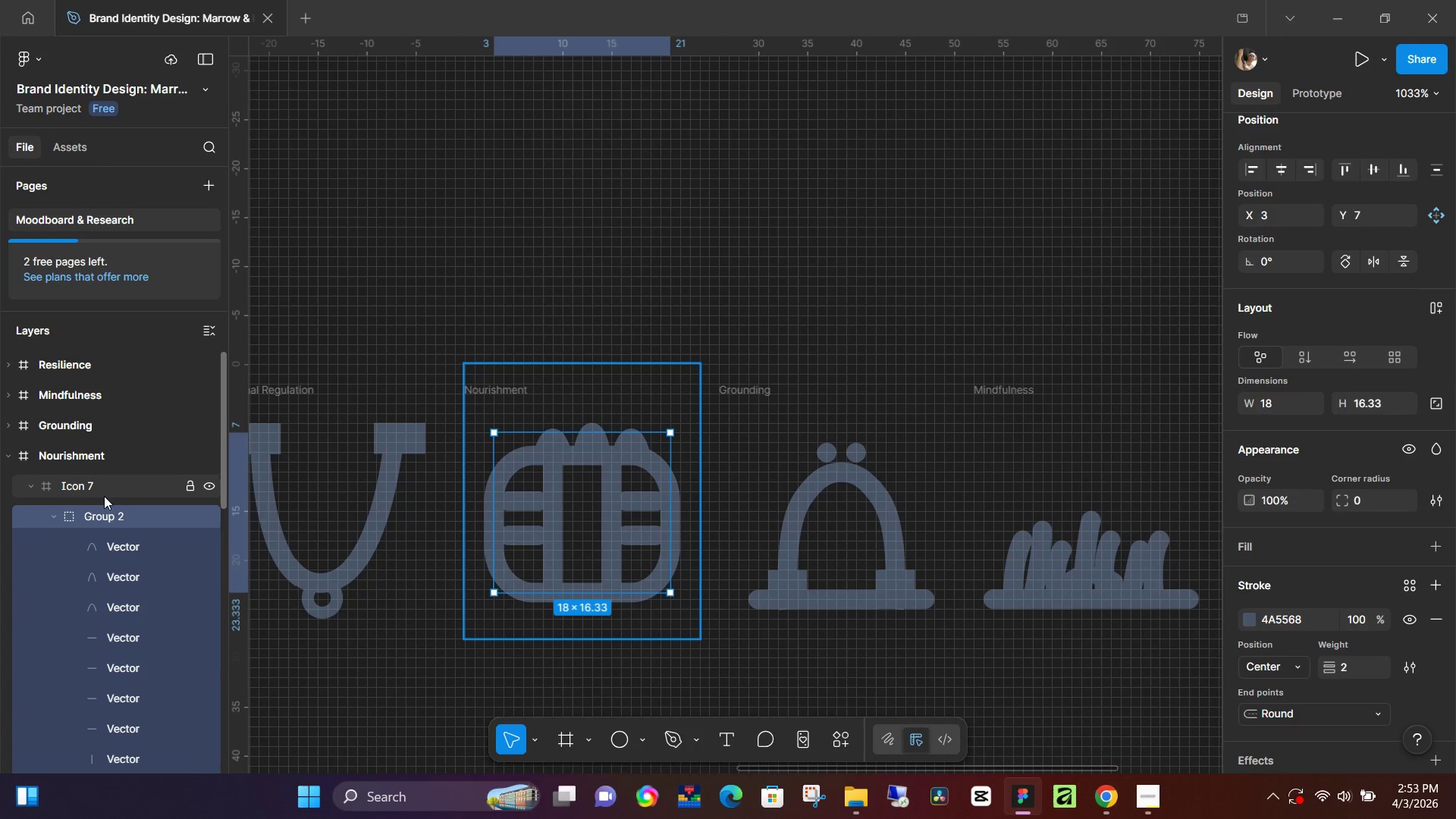 
left_click([104, 494])
 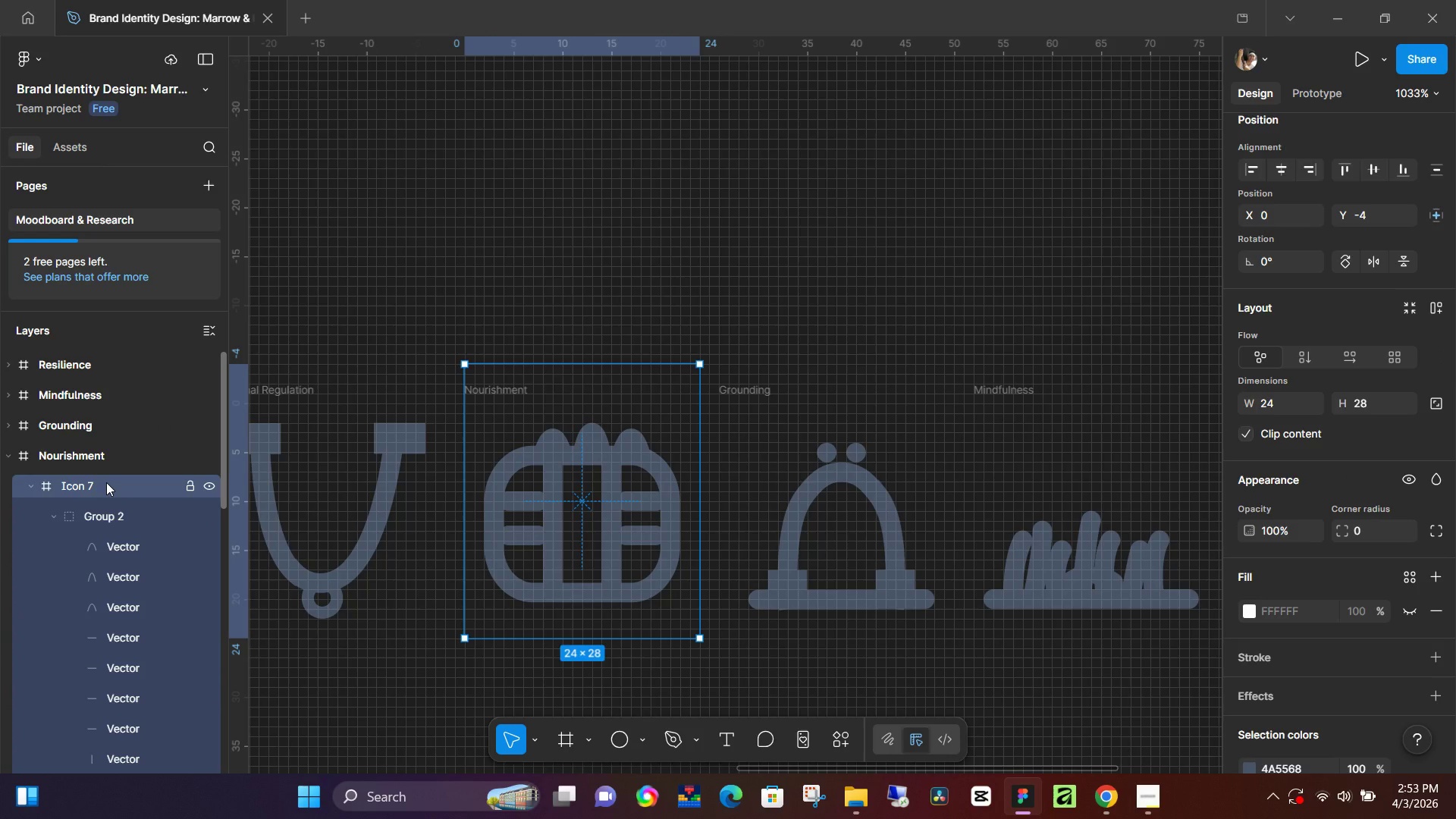 
key(Control+Backspace)
 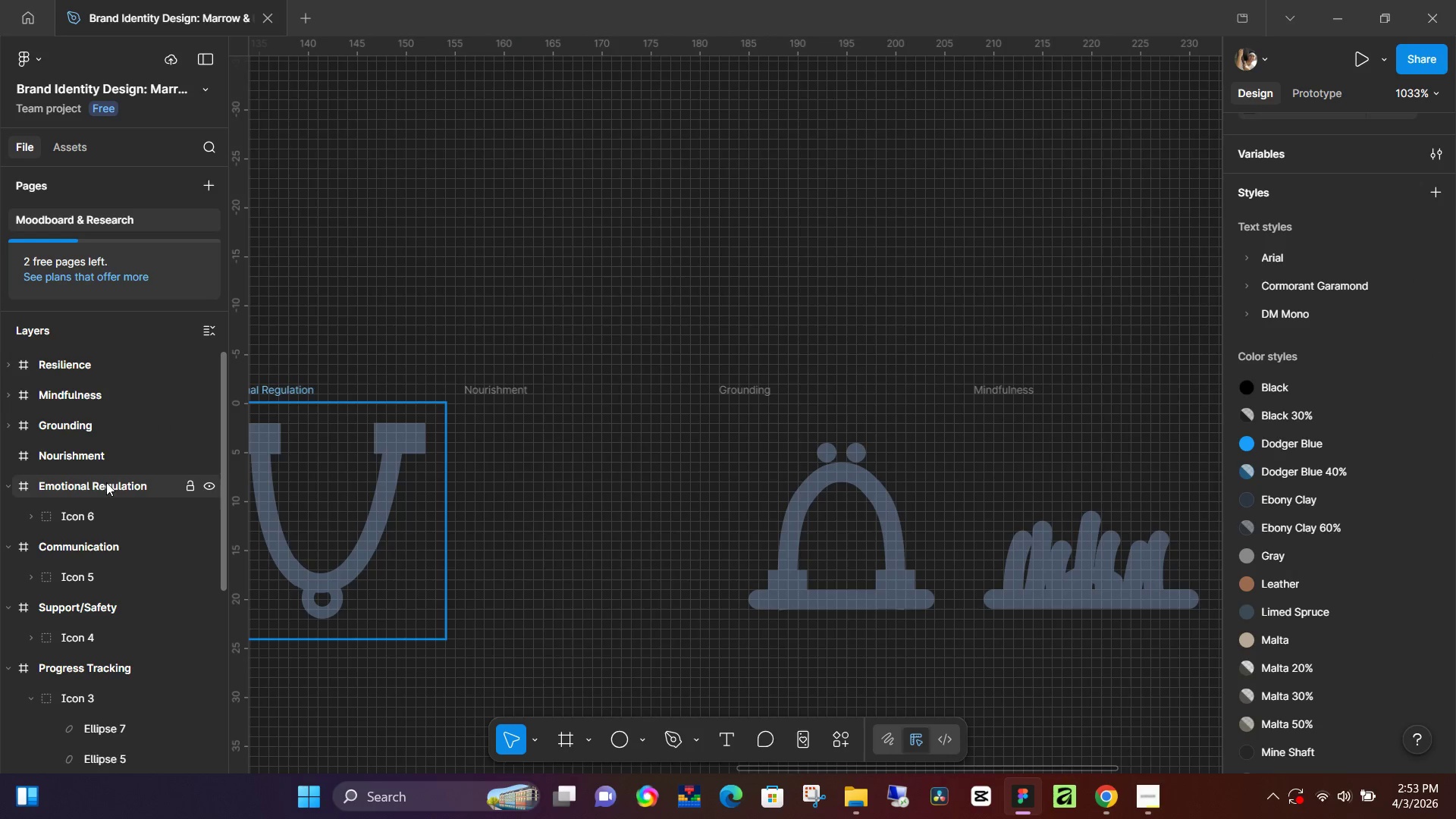 
key(Control+Z)
 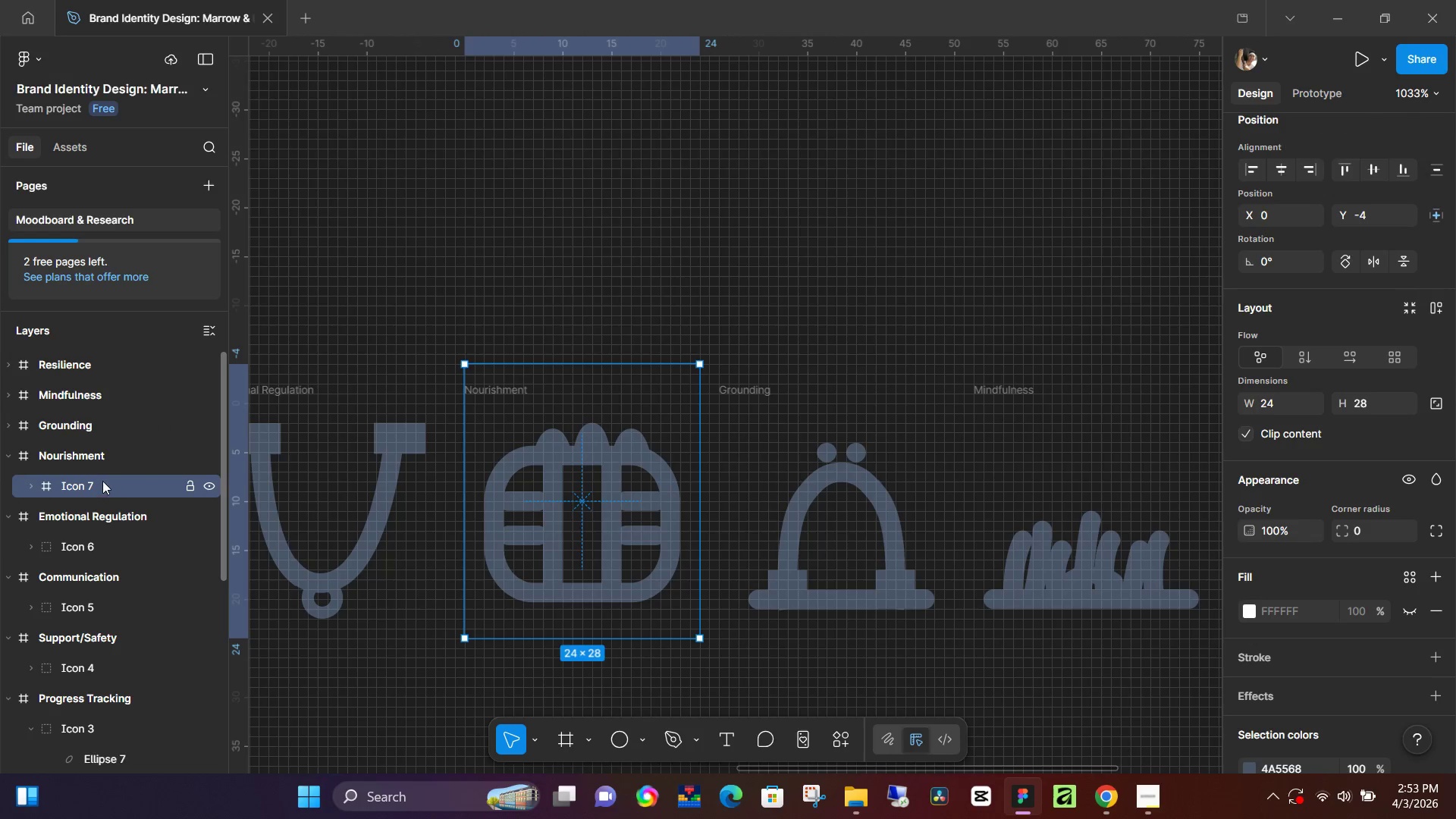 
left_click([102, 479])
 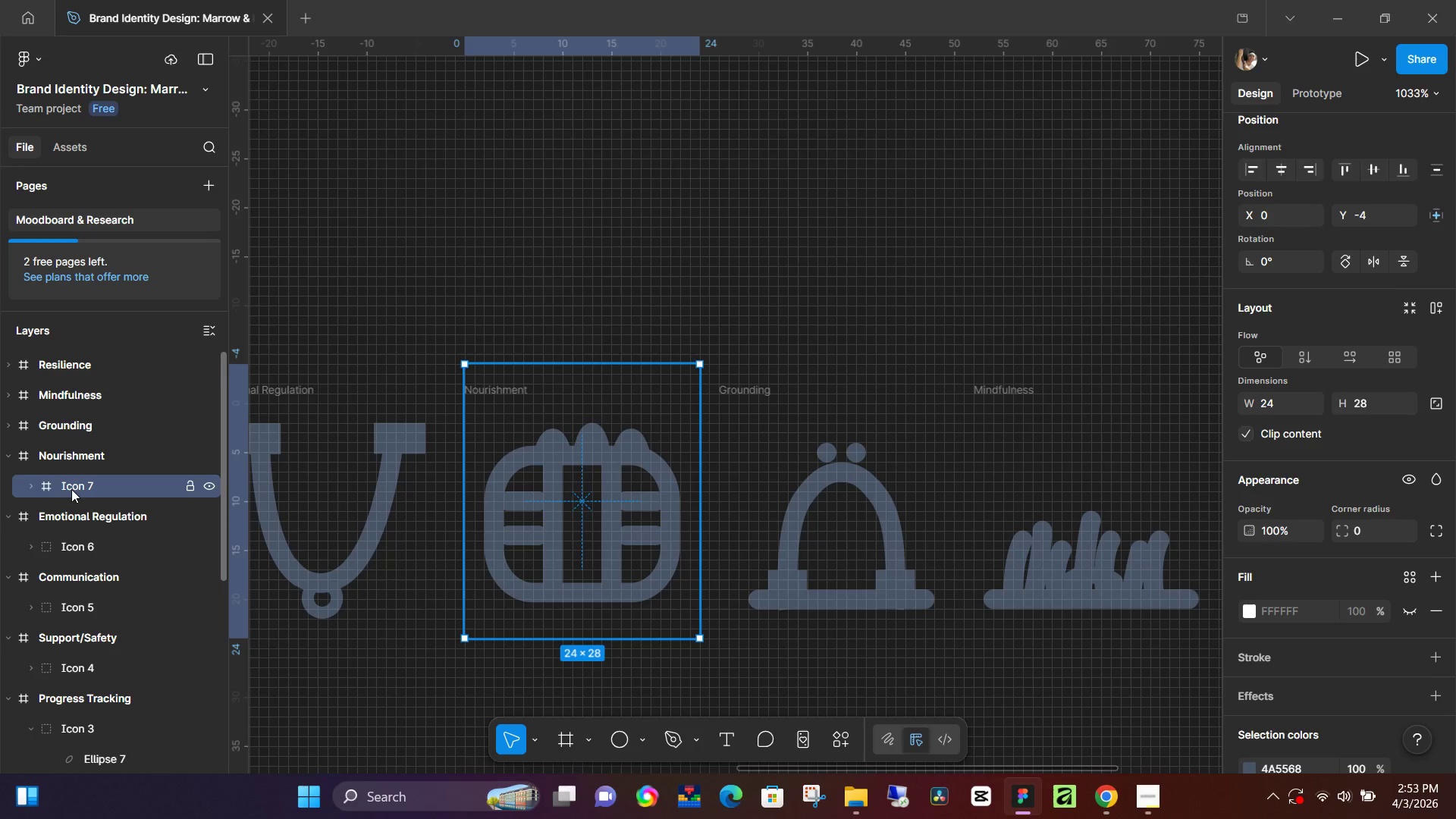 
left_click([31, 485])
 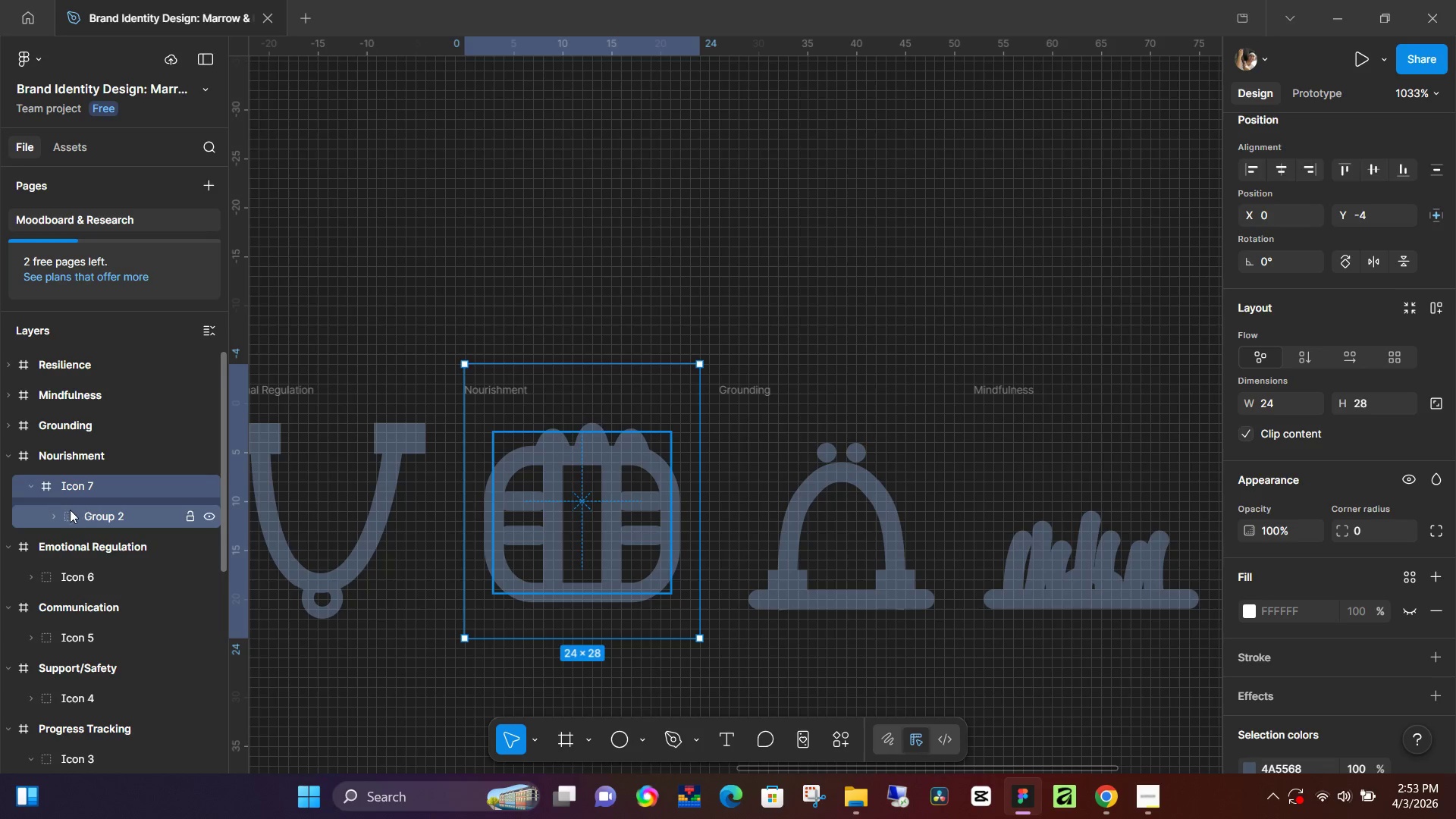 
left_click([74, 513])
 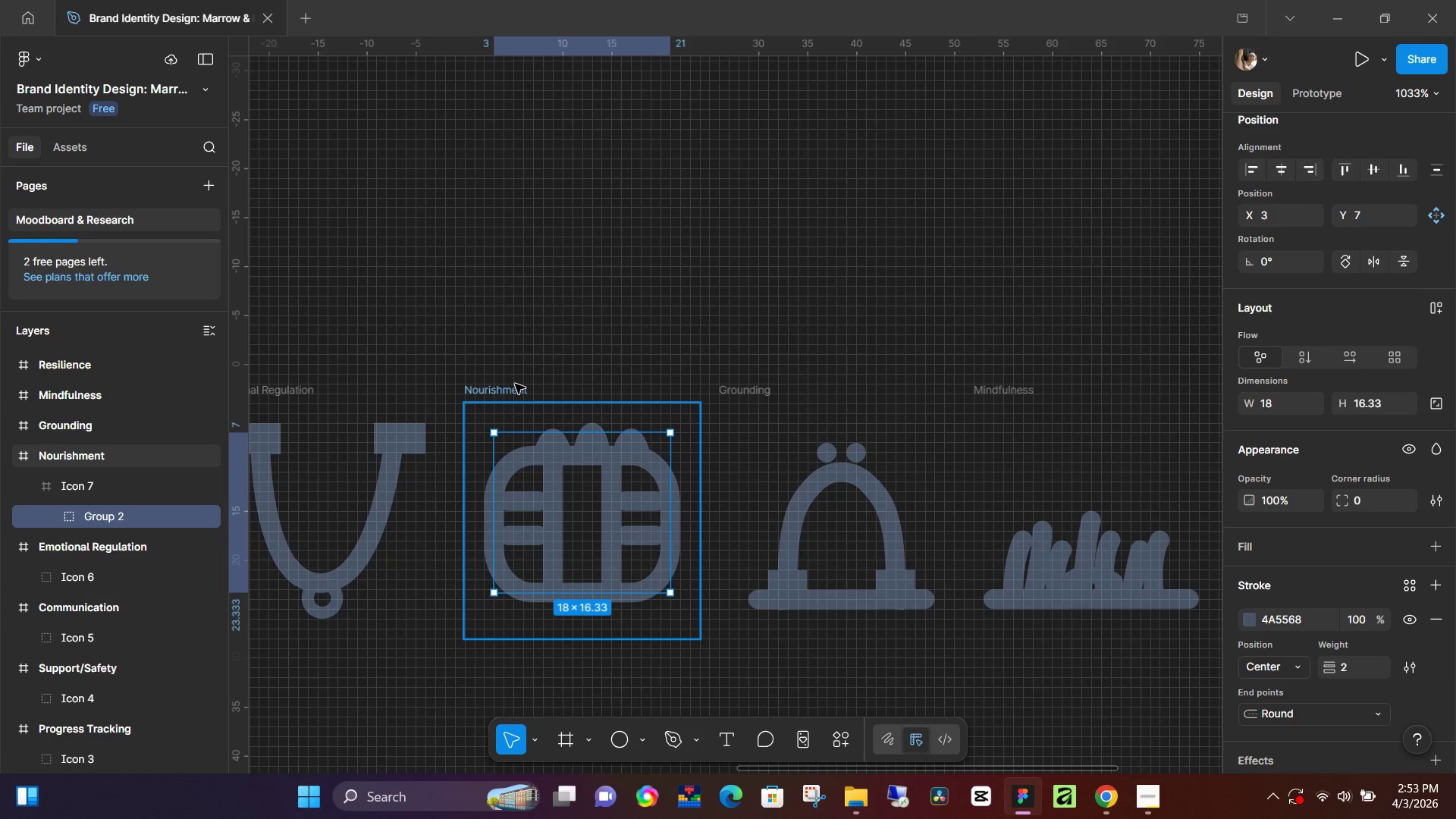 
wait(5.89)
 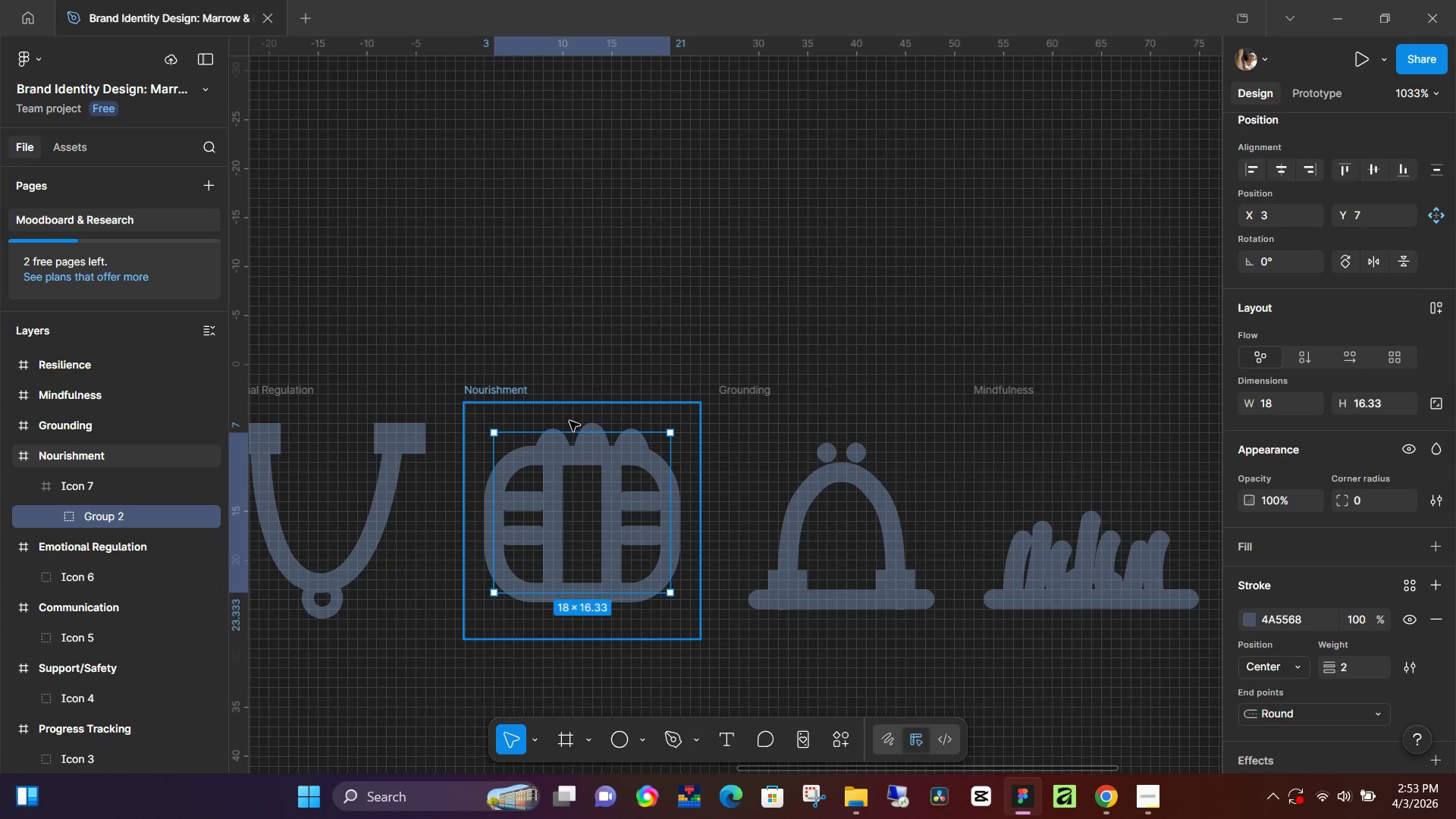 
left_click_drag(start_coordinate=[580, 592], to_coordinate=[581, 606])
 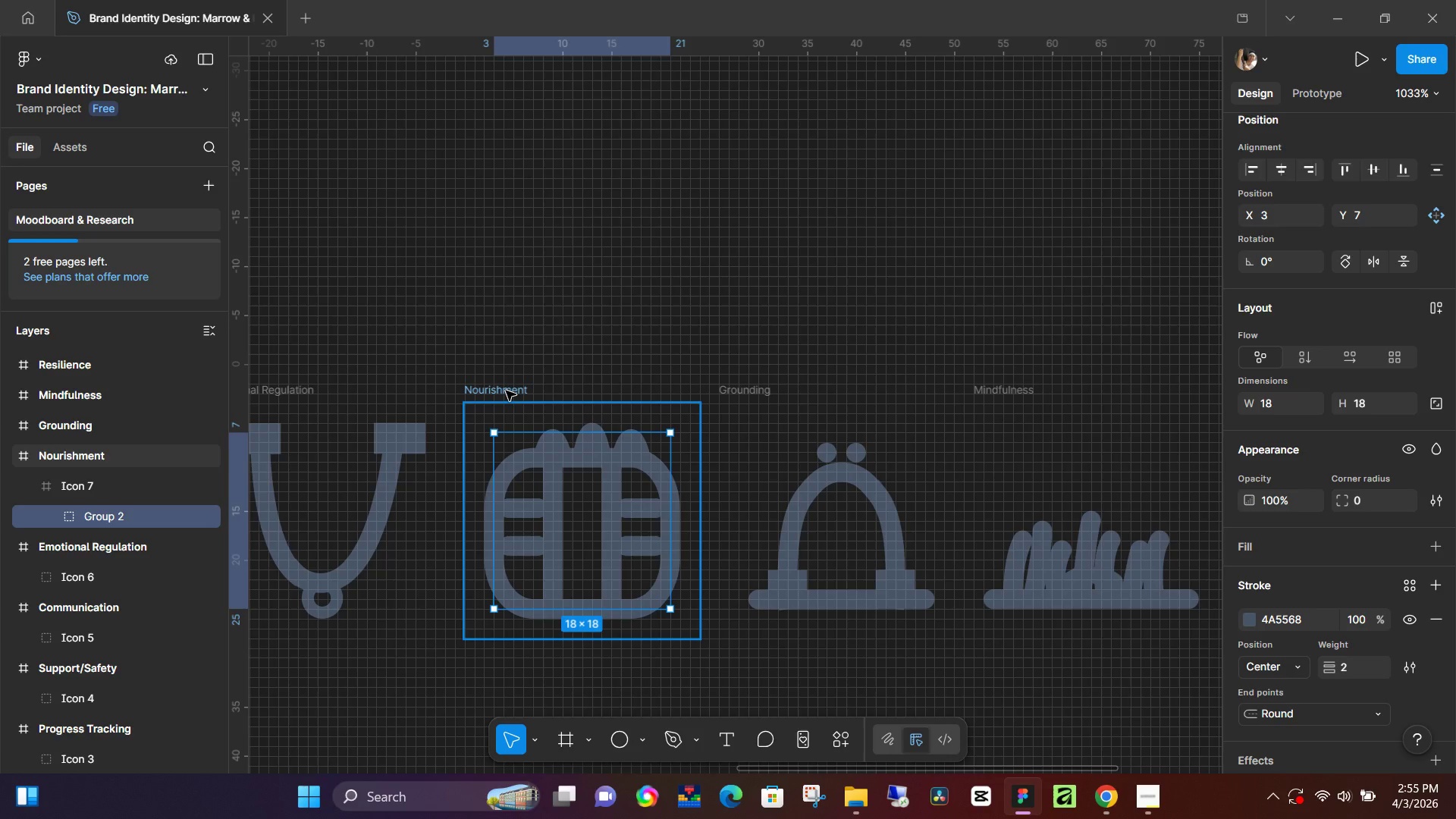 
wait(153.44)
 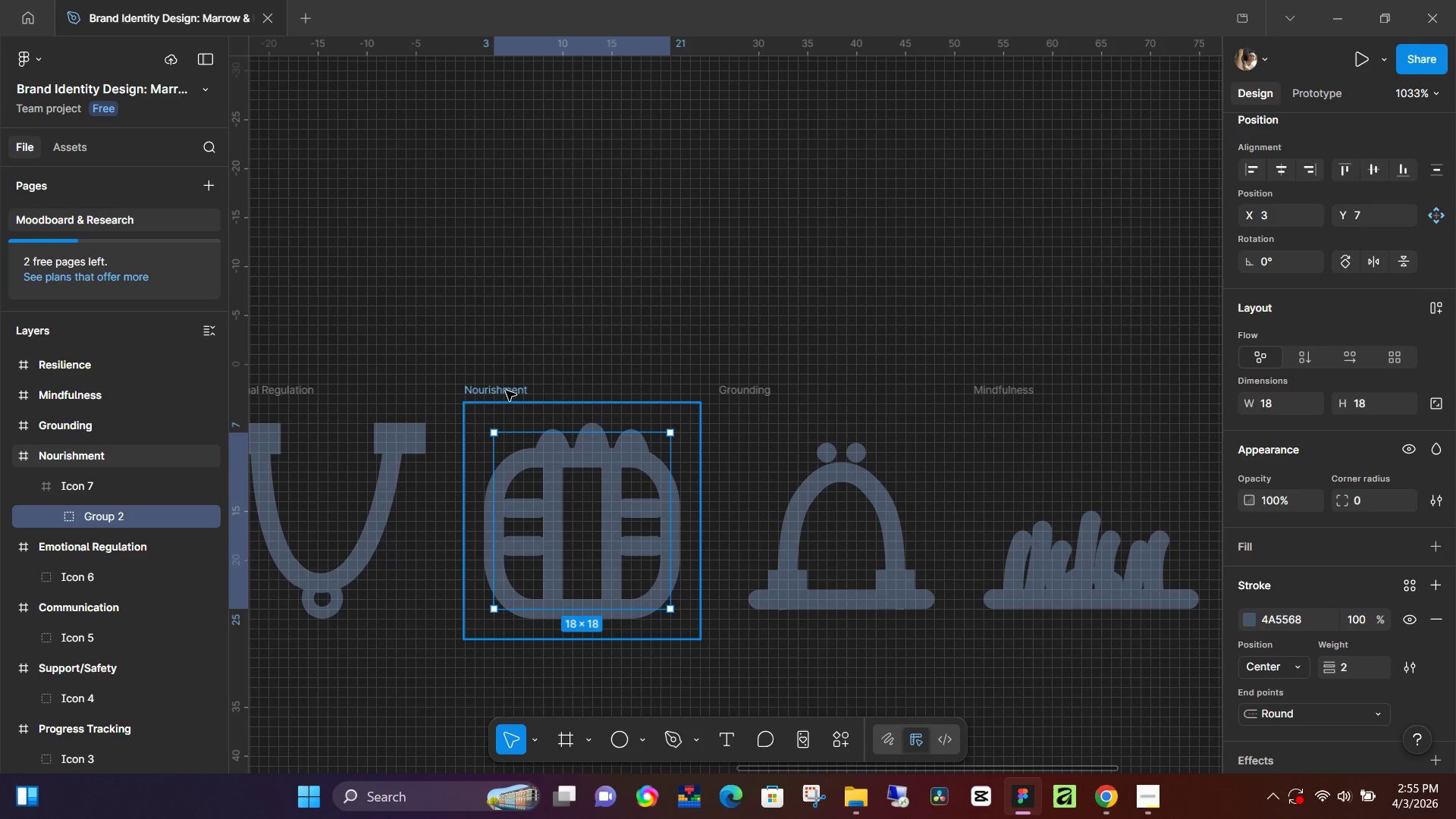 
left_click_drag(start_coordinate=[832, 442], to_coordinate=[832, 423])
 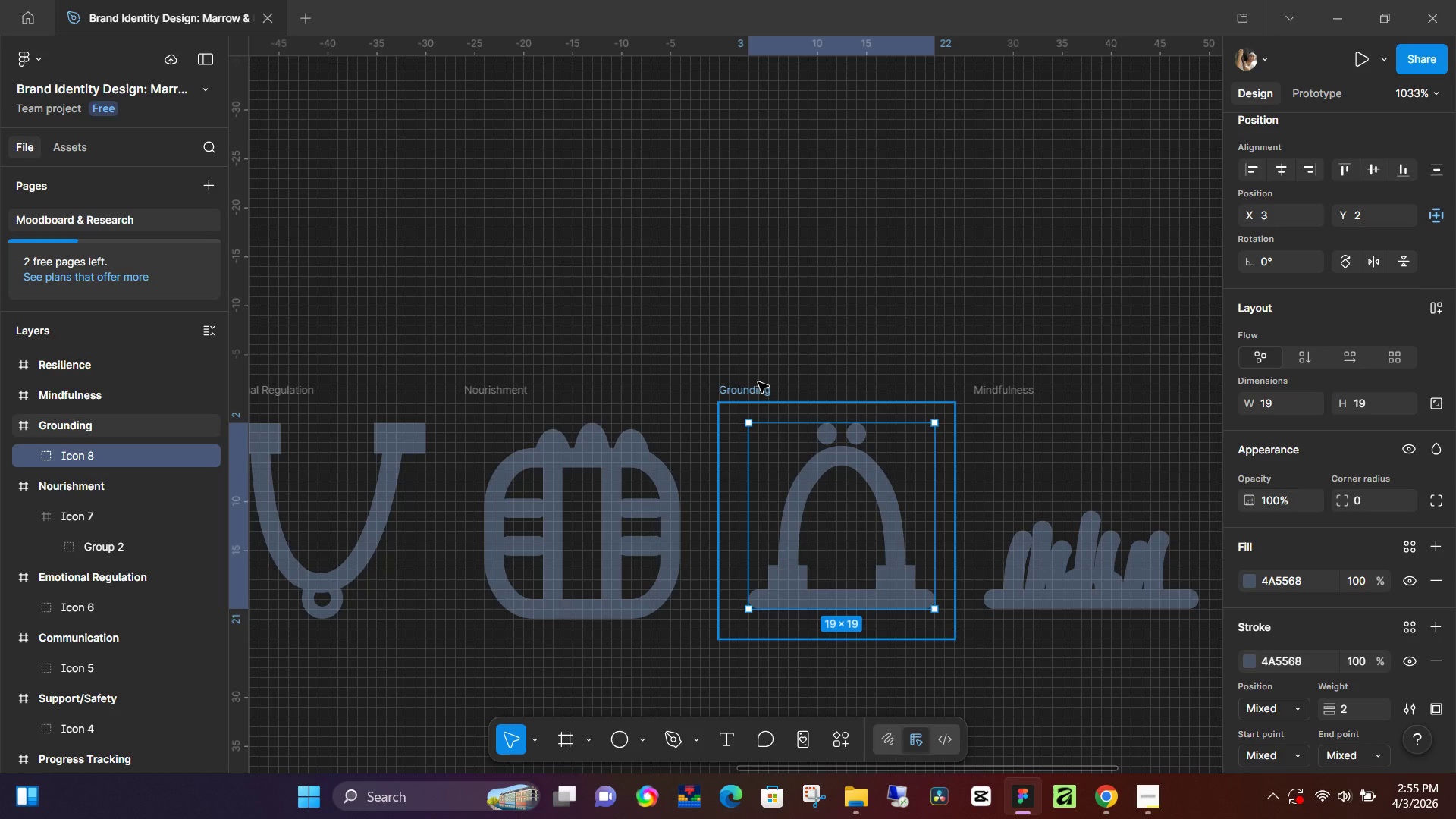 
left_click([758, 382])
 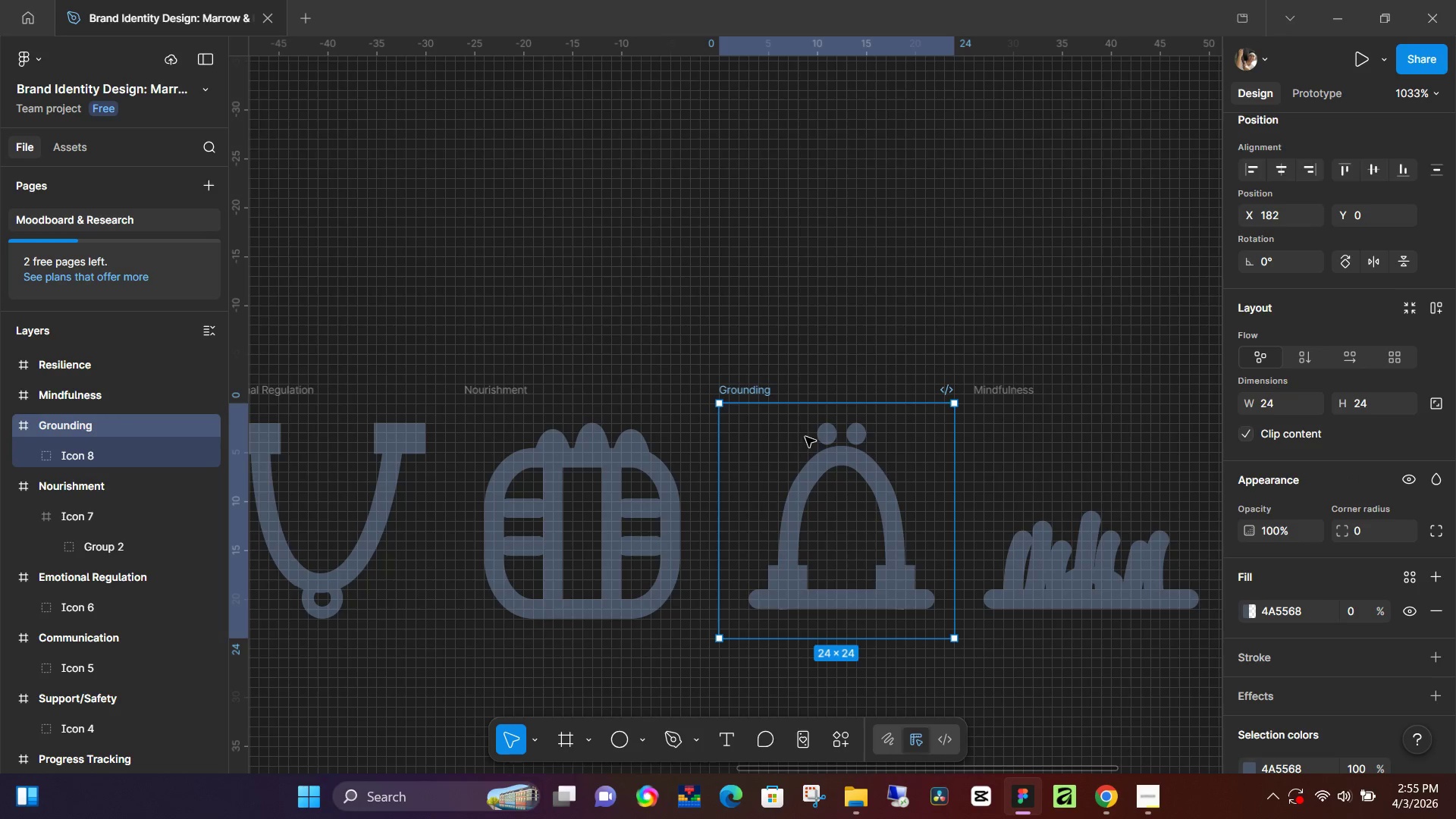 
left_click([831, 444])
 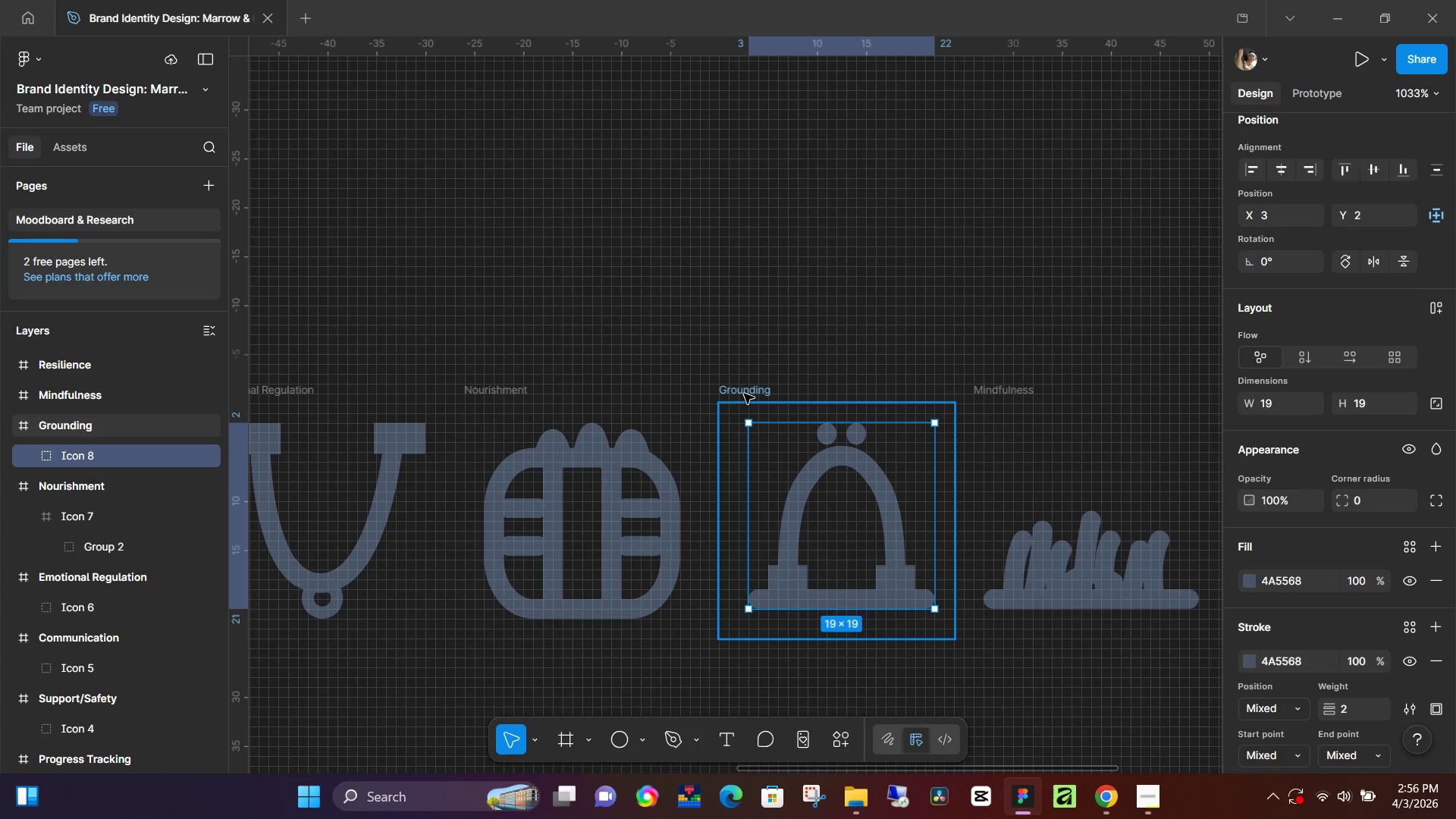 
wait(40.33)
 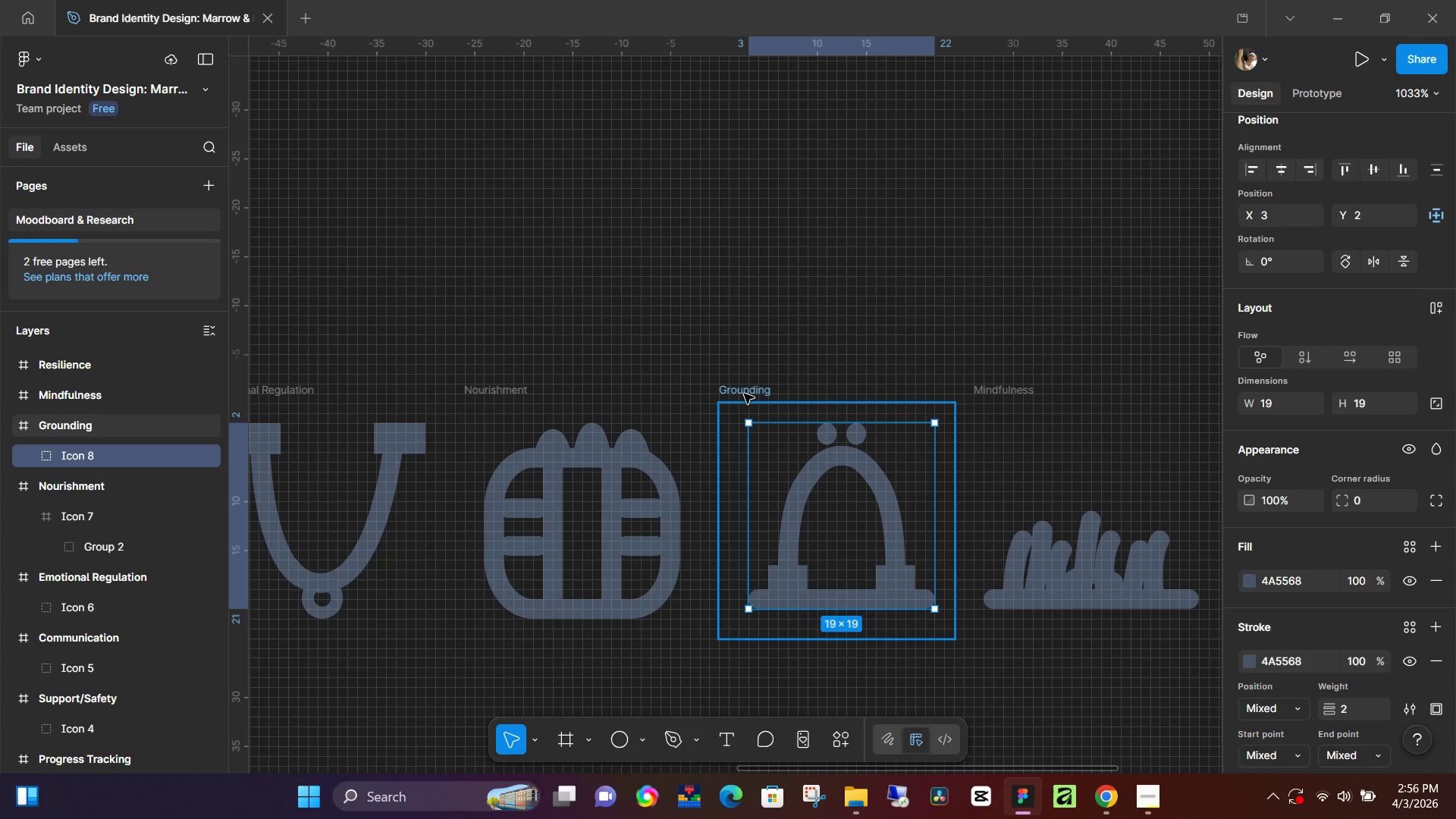 
left_click_drag(start_coordinate=[746, 501], to_coordinate=[739, 501])
 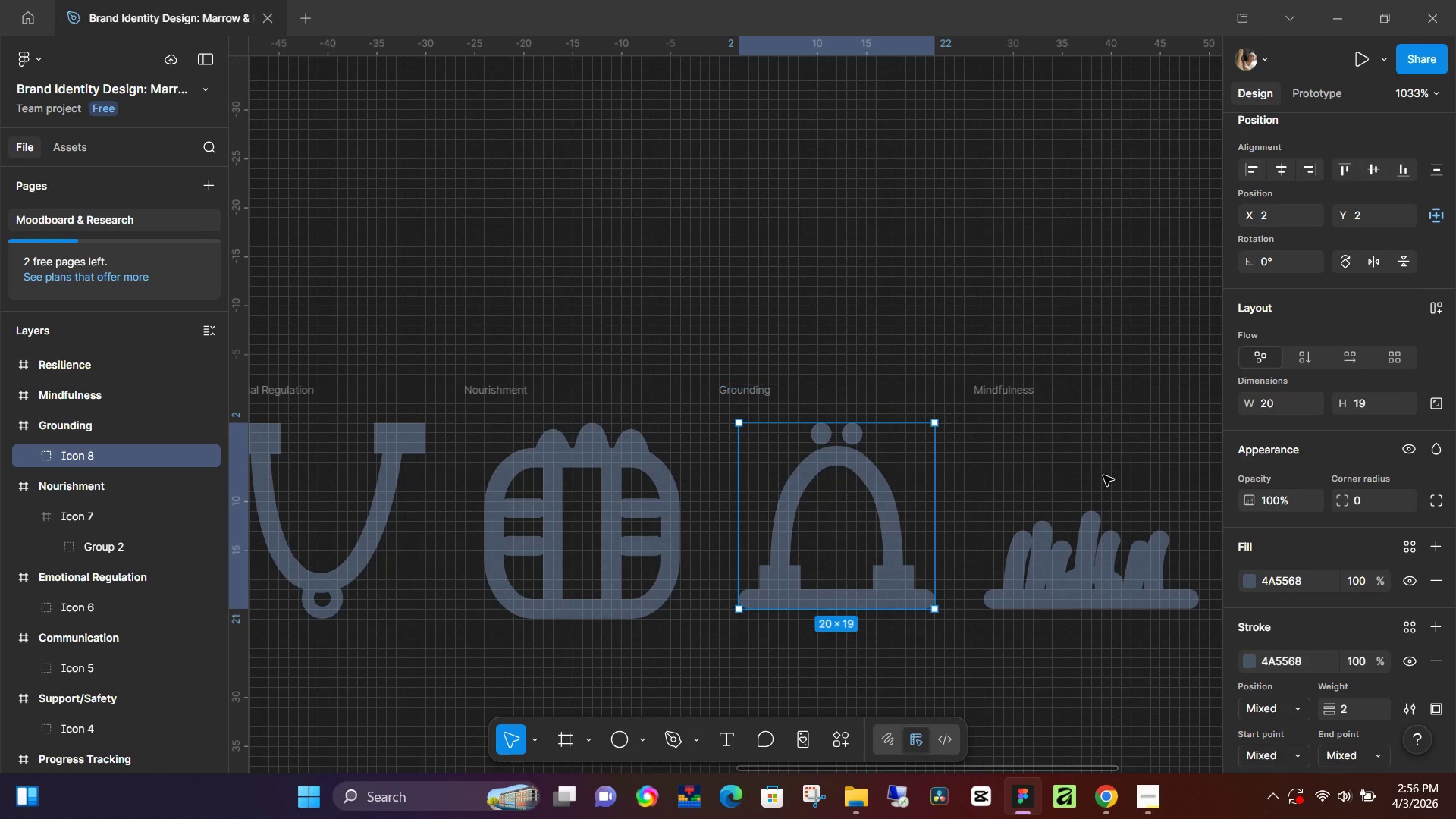 
left_click([1085, 543])
 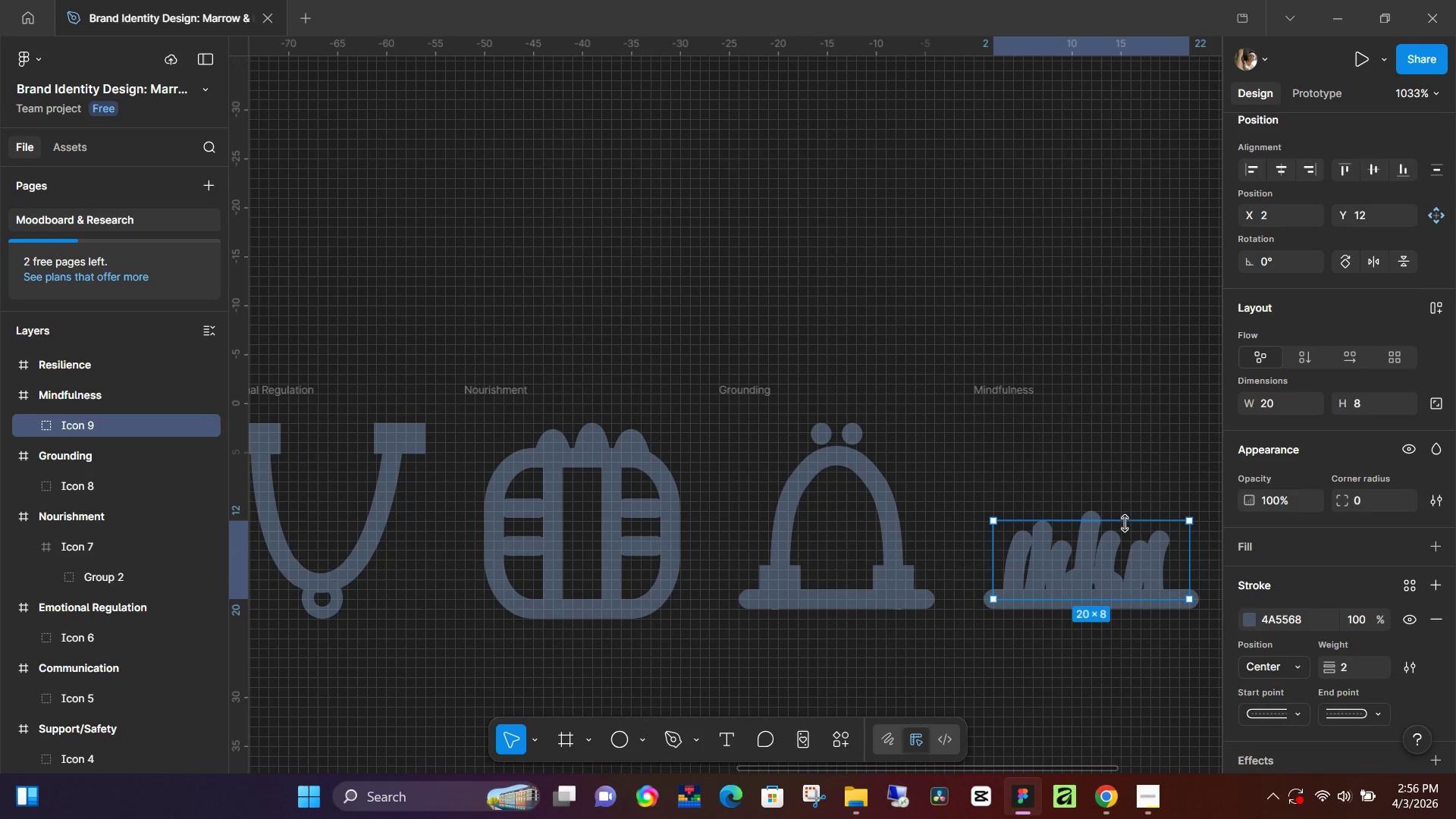 
left_click_drag(start_coordinate=[1108, 522], to_coordinate=[1082, 497])
 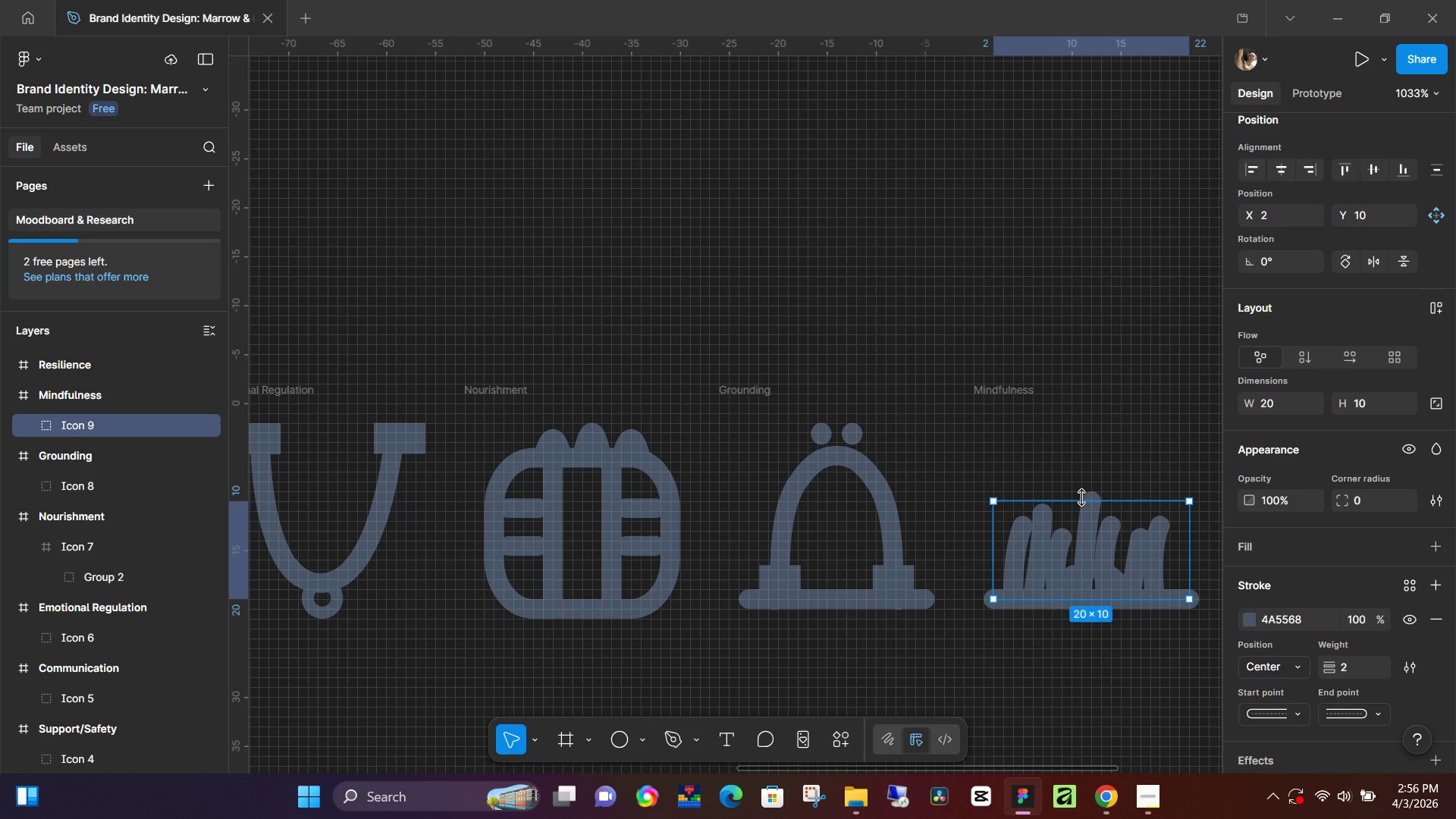 
key(Control+ControlLeft)
 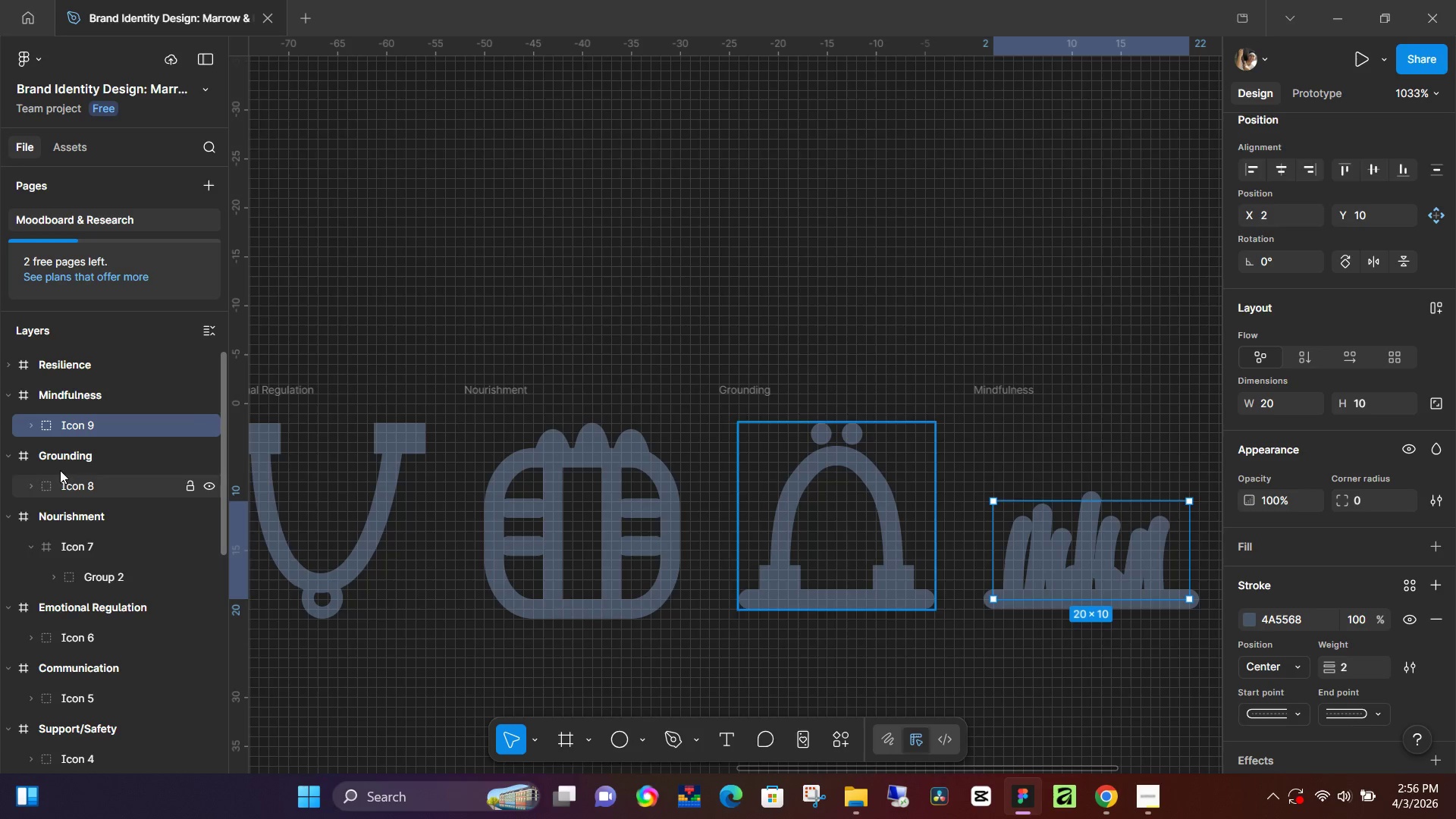 
key(Control+ControlLeft)
 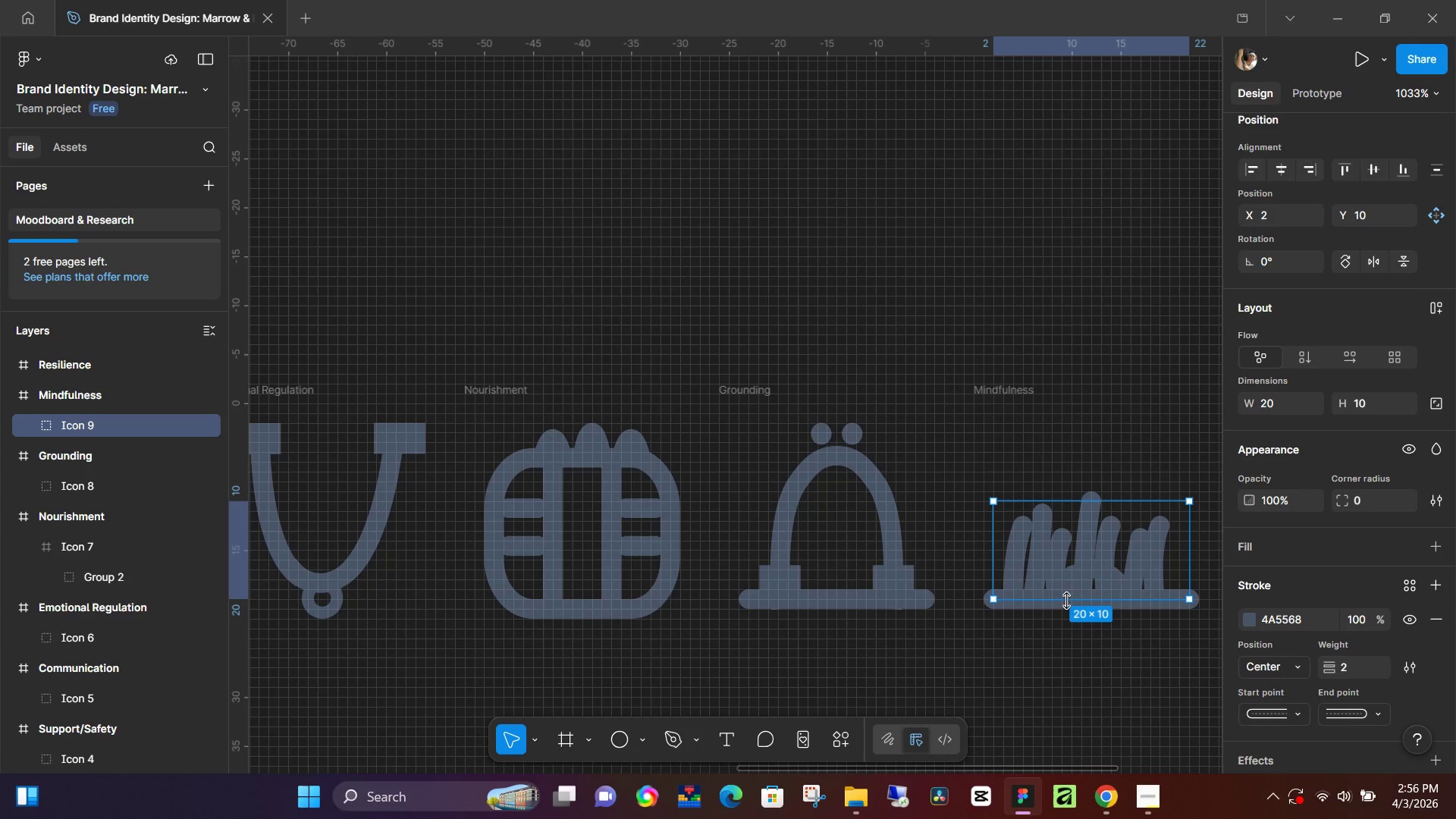 
left_click_drag(start_coordinate=[1066, 601], to_coordinate=[1069, 591])
 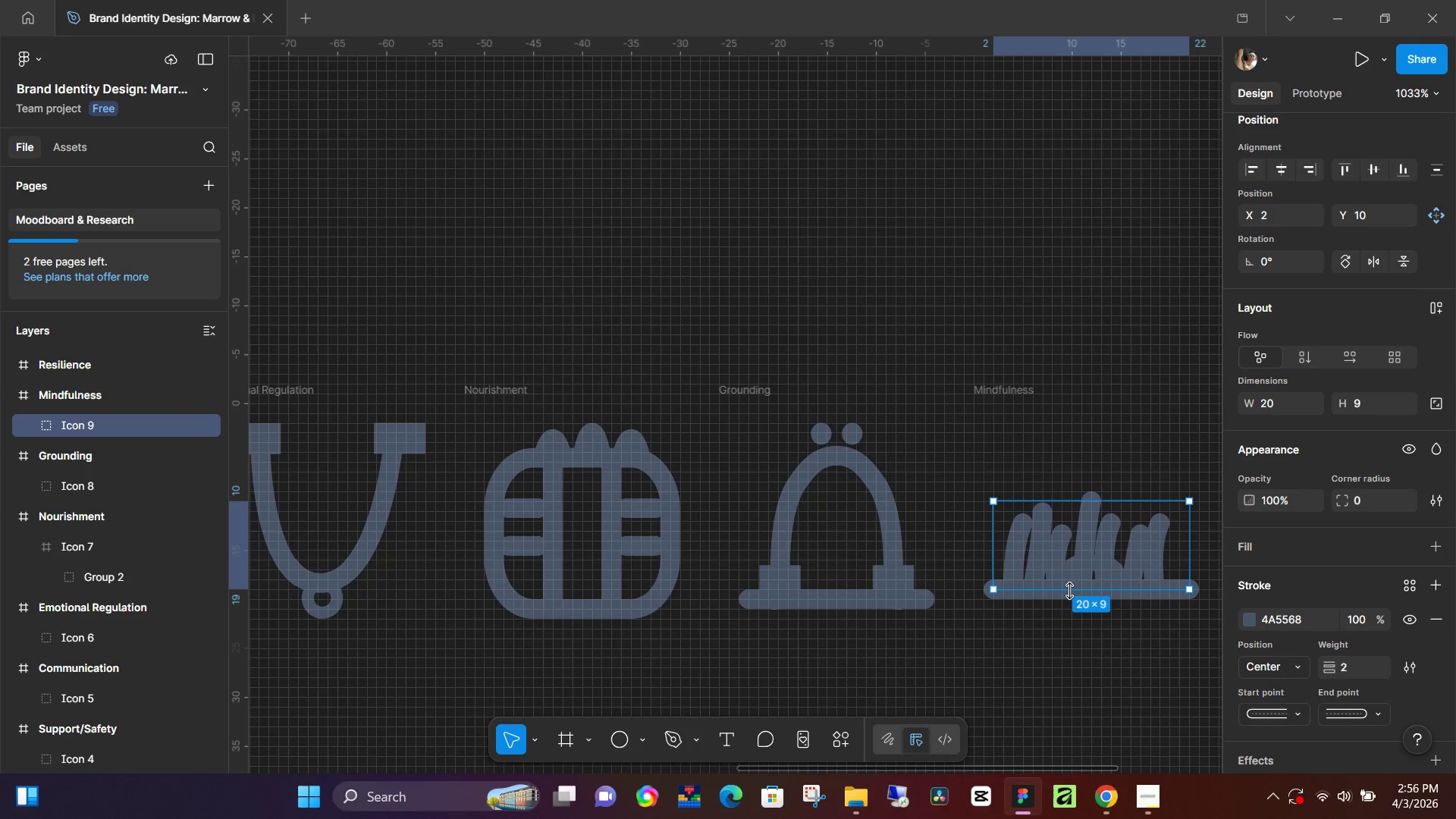 
key(Control+Z)
 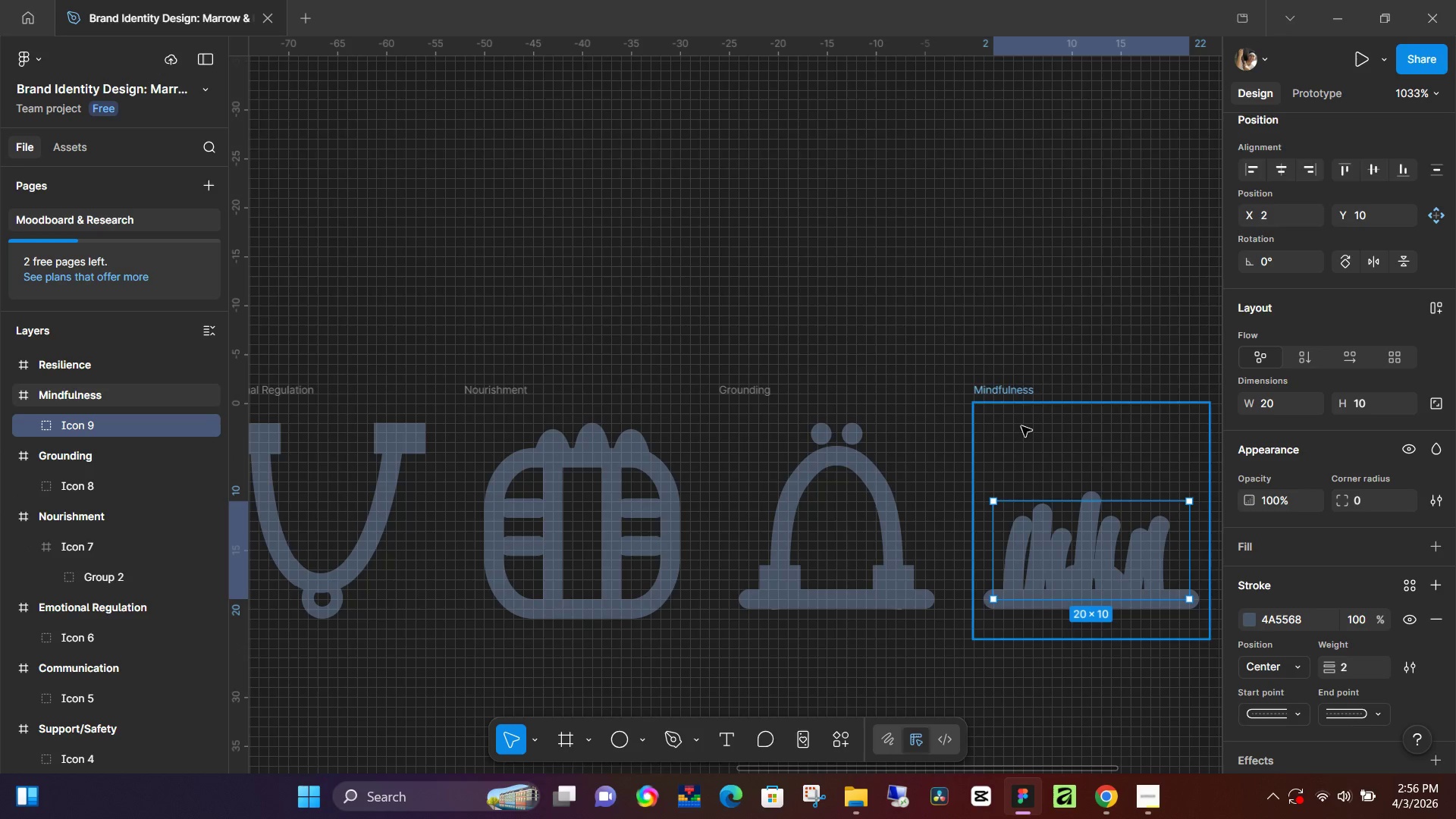 
left_click_drag(start_coordinate=[1051, 505], to_coordinate=[1055, 423])
 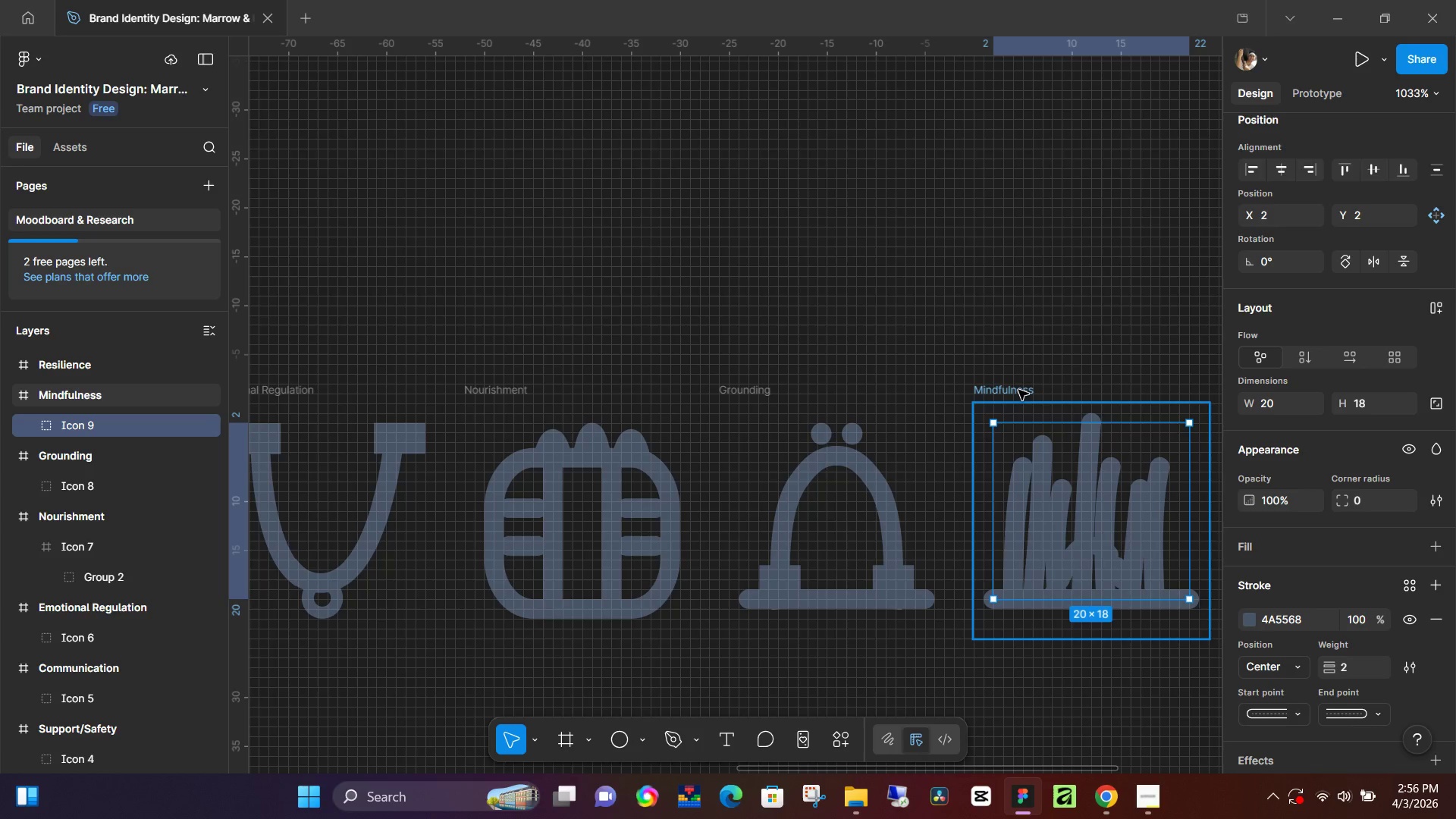 
wait(7.81)
 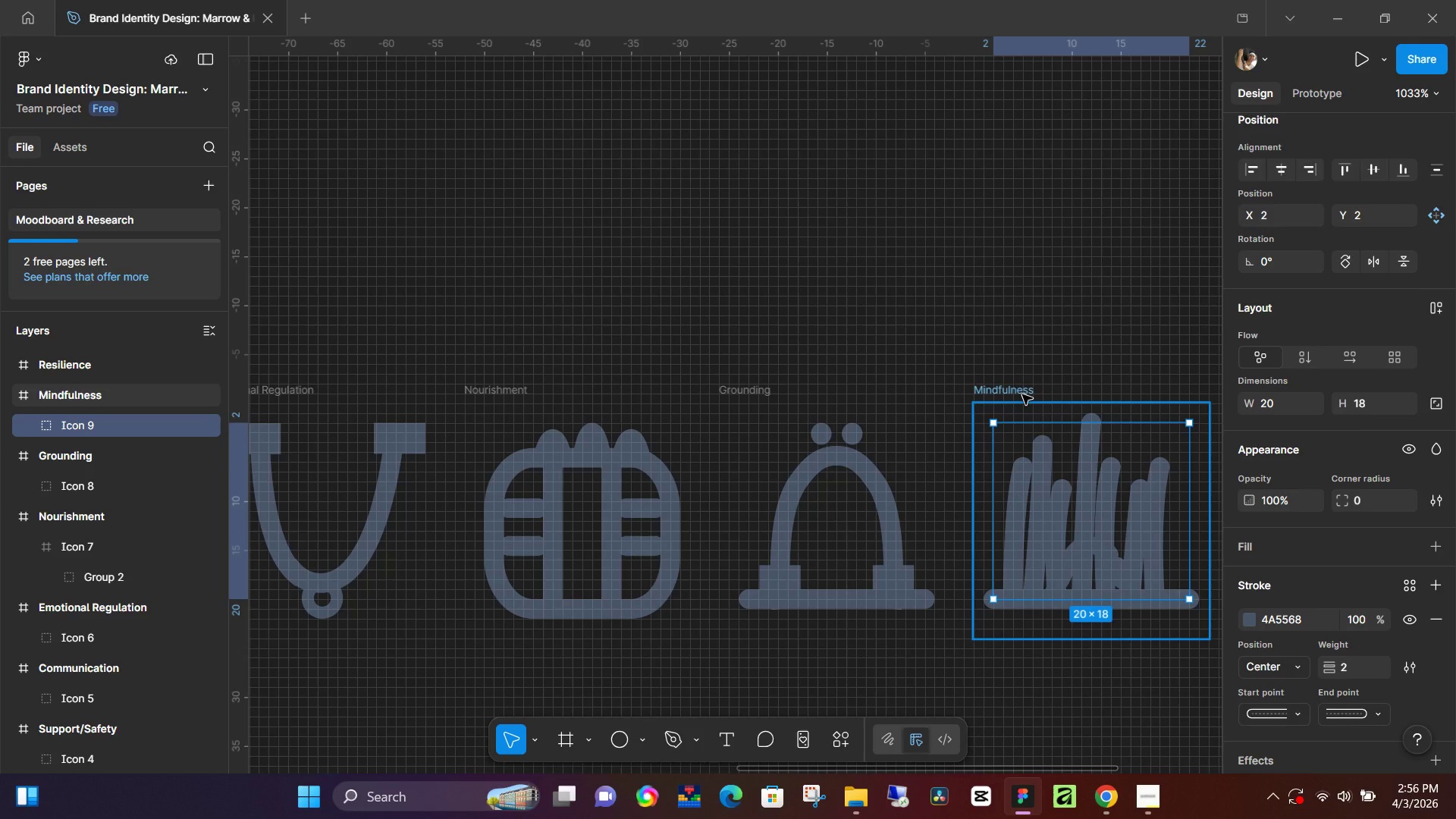 
left_click_drag(start_coordinate=[1192, 507], to_coordinate=[1182, 507])
 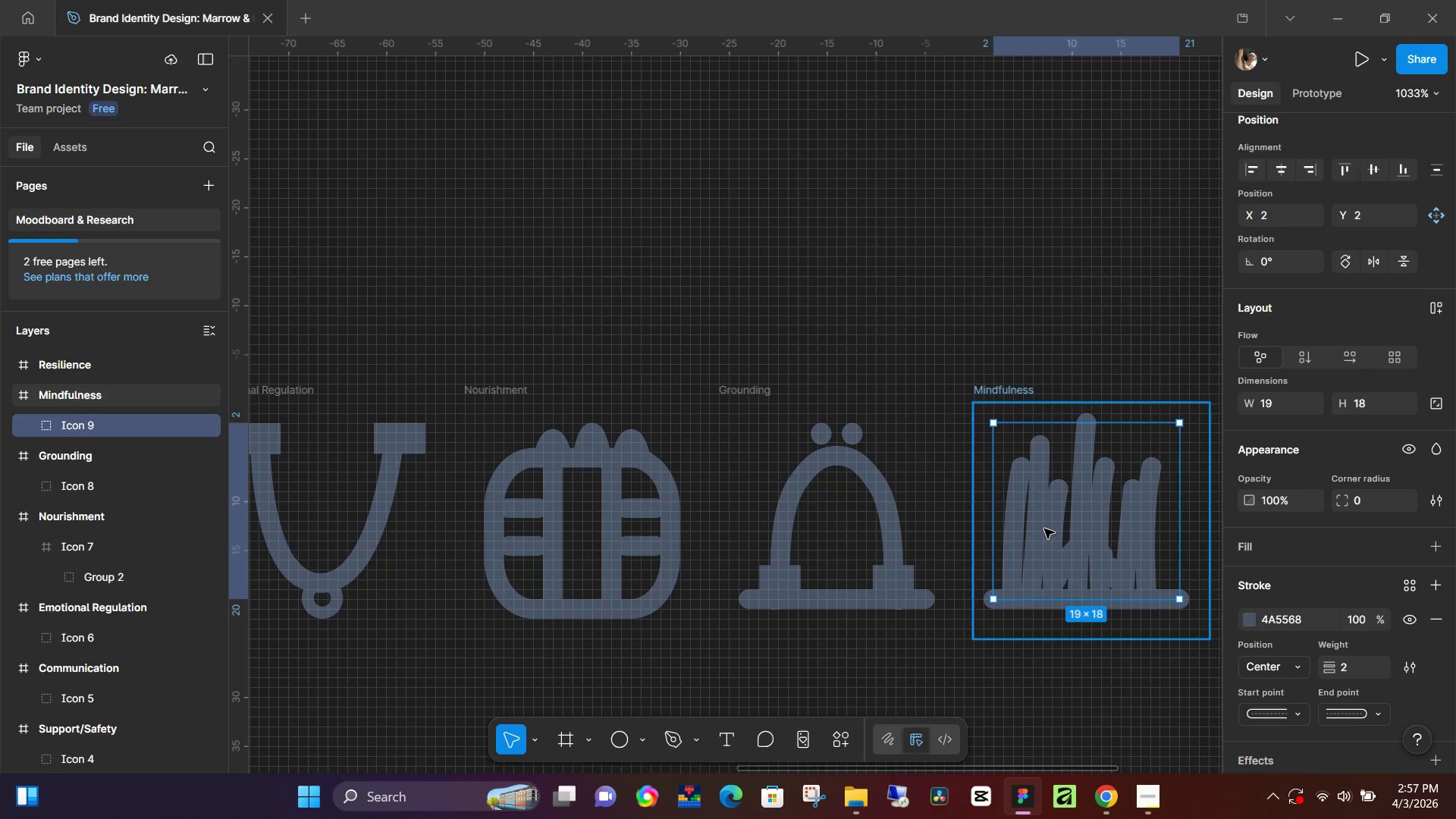 
left_click_drag(start_coordinate=[996, 550], to_coordinate=[1004, 552])
 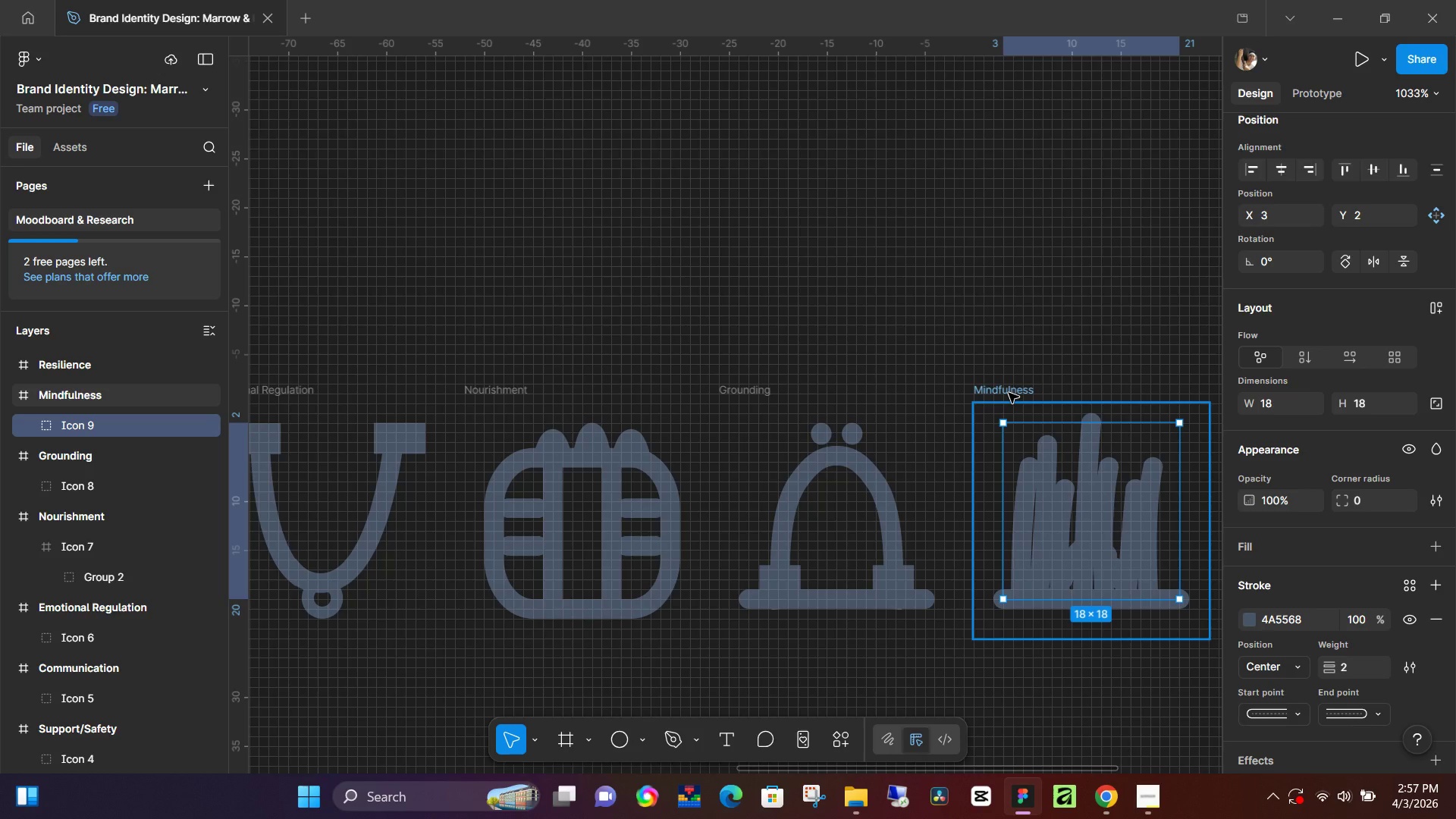 
left_click([1041, 277])
 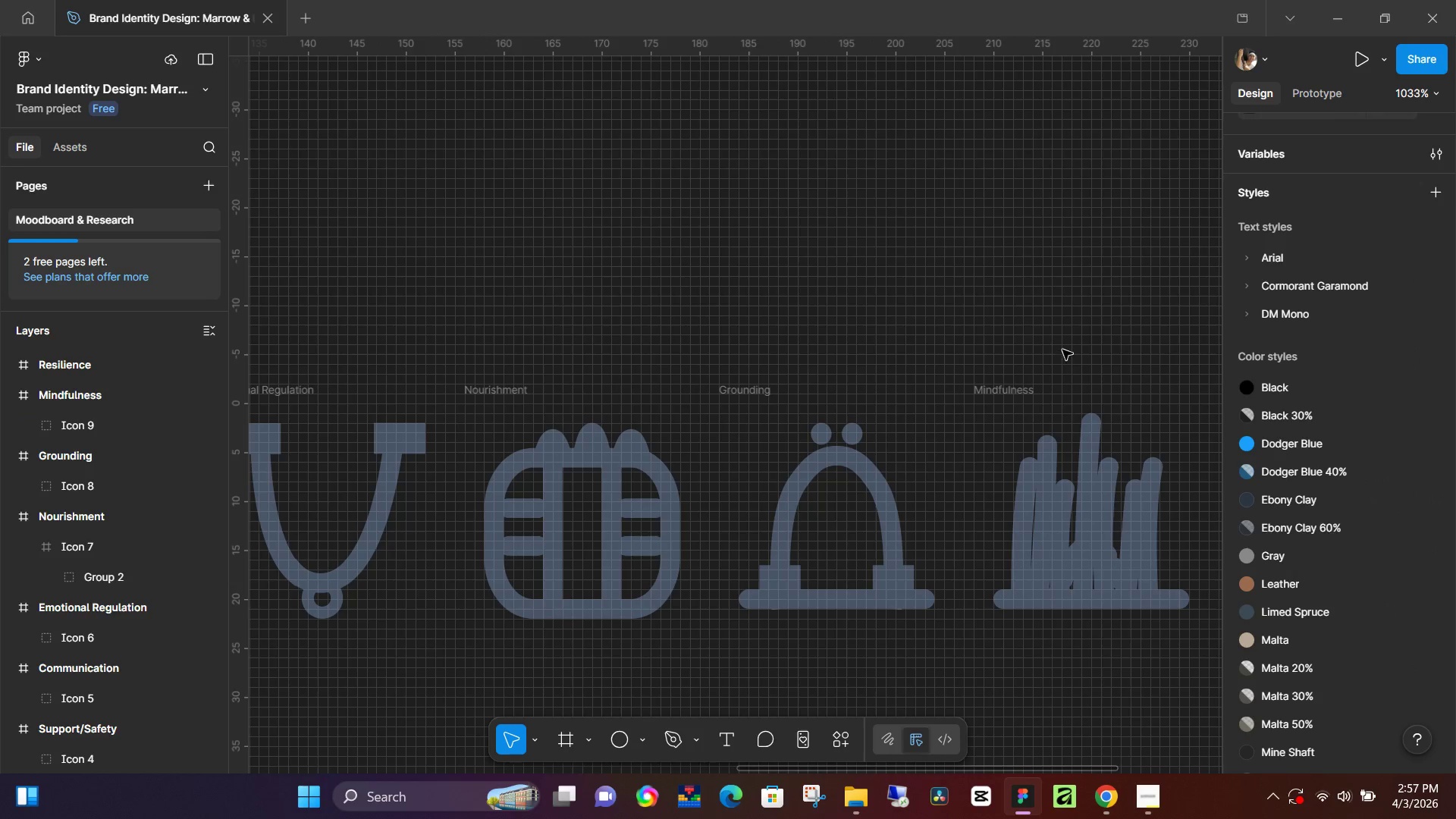 
hold_key(key=Space, duration=0.5)
 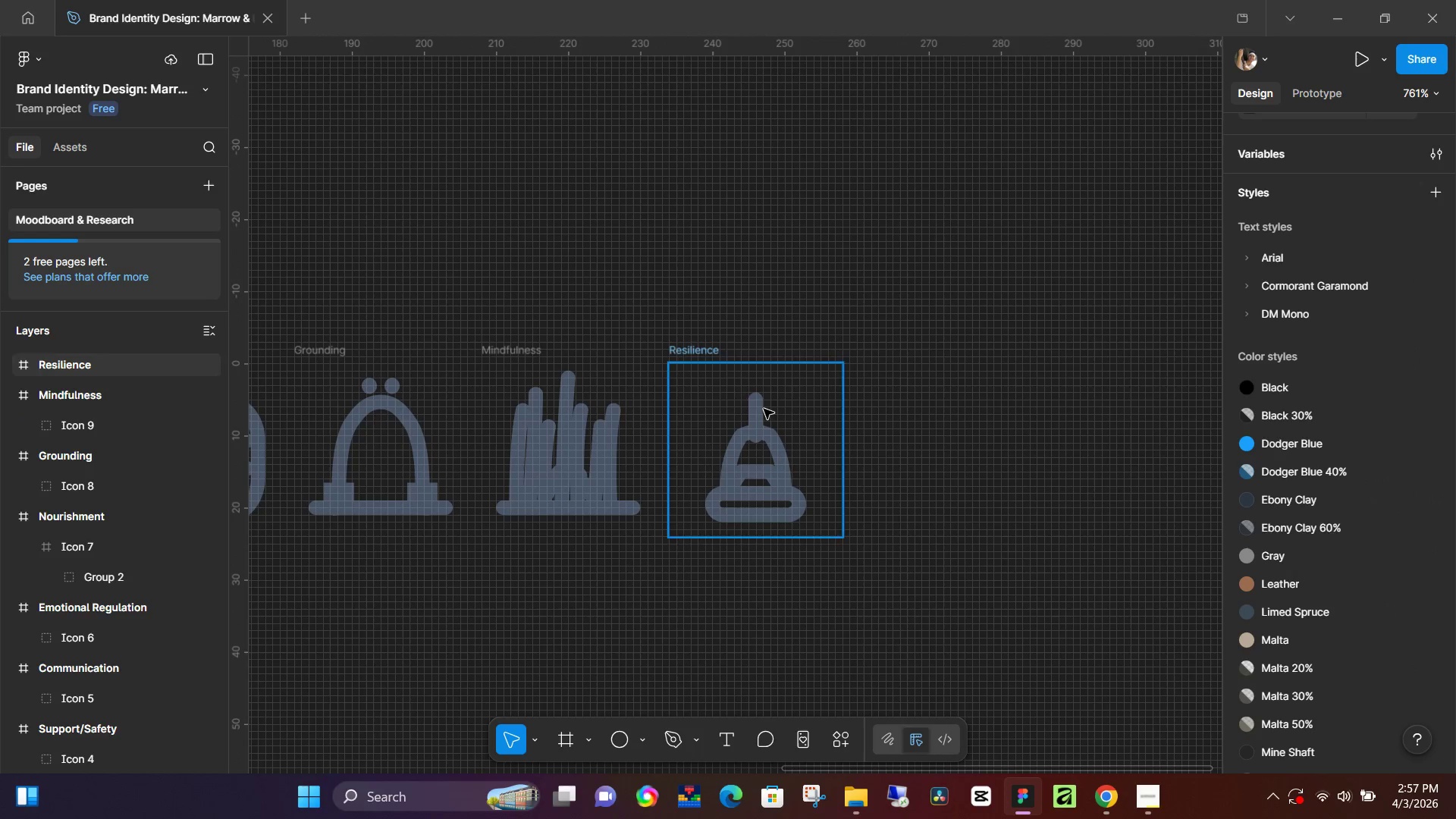 
left_click_drag(start_coordinate=[1089, 310], to_coordinate=[513, 274])
 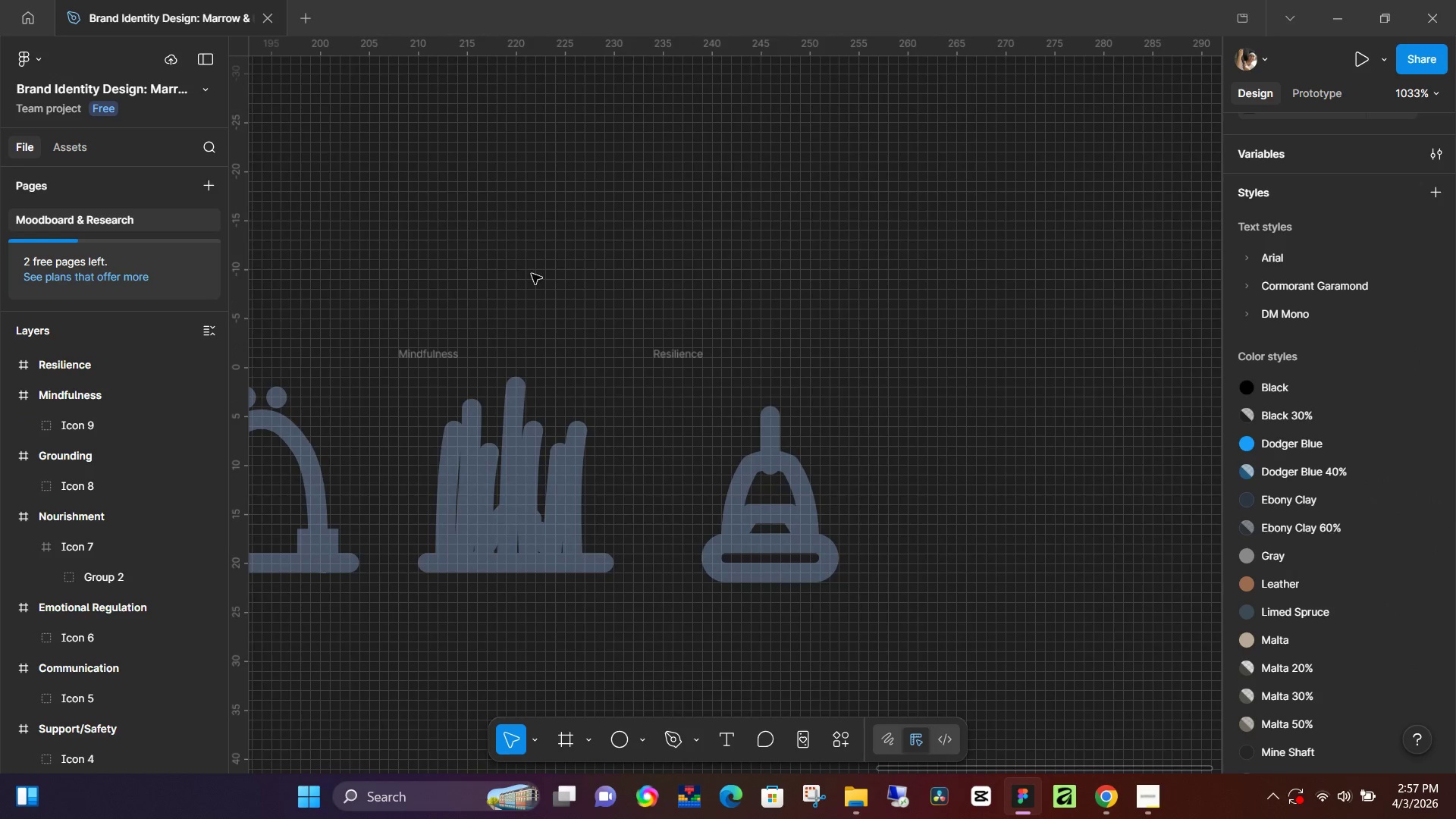 
hold_key(key=ControlLeft, duration=0.39)
scroll: coordinate [713, 356], scroll_direction: down, amount: 3.0
 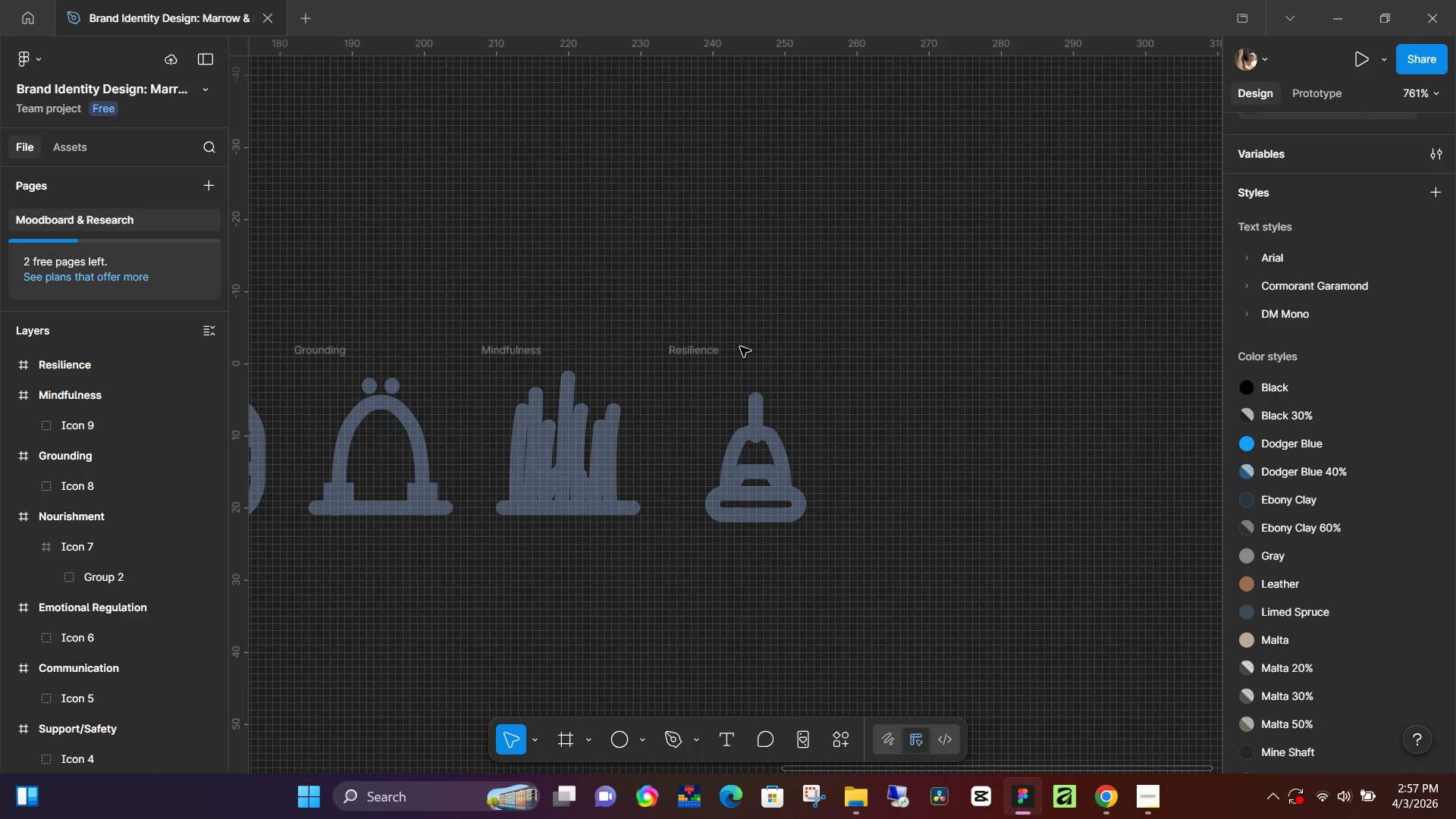 
wait(16.95)
 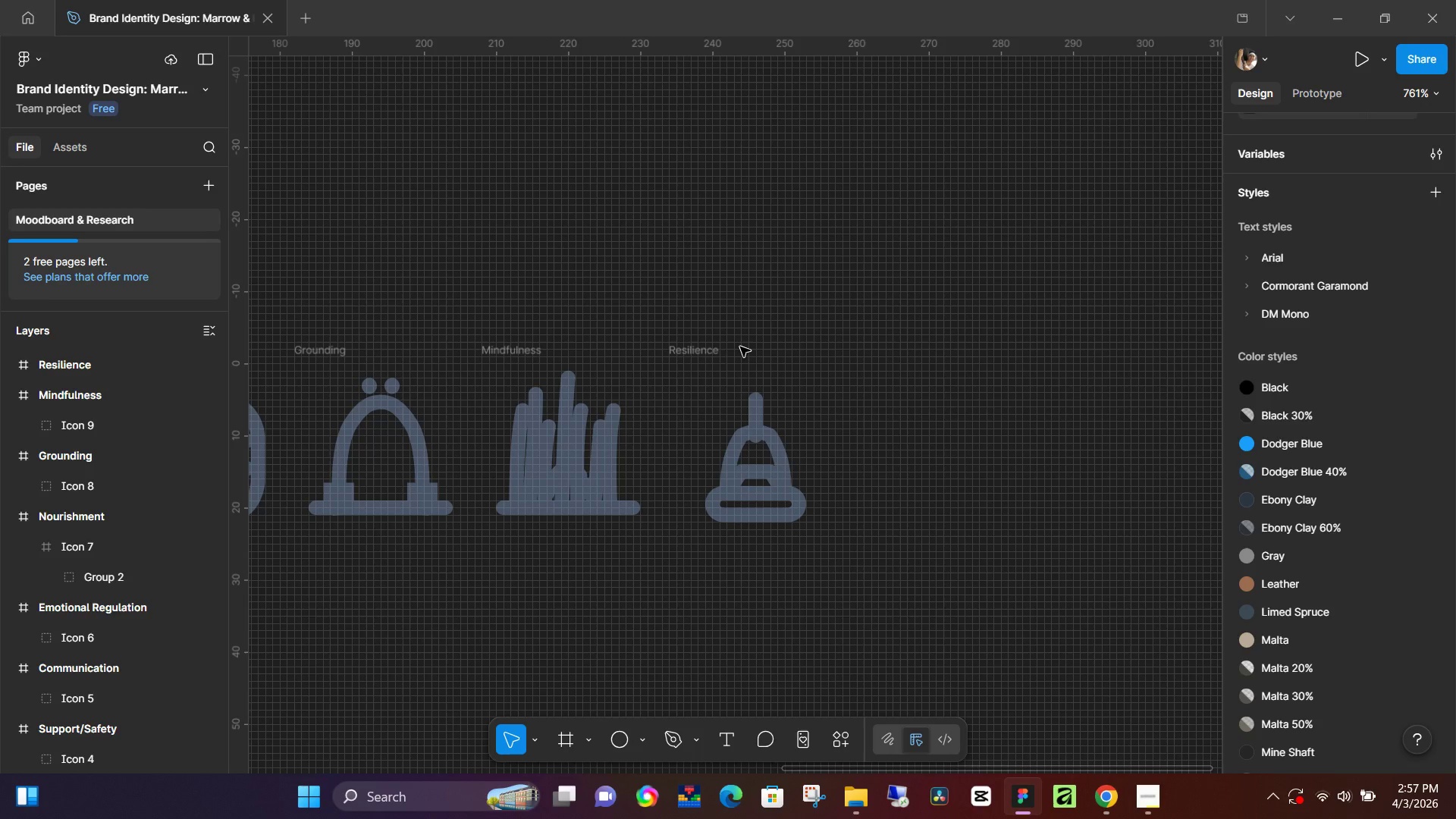 
left_click([700, 357])
 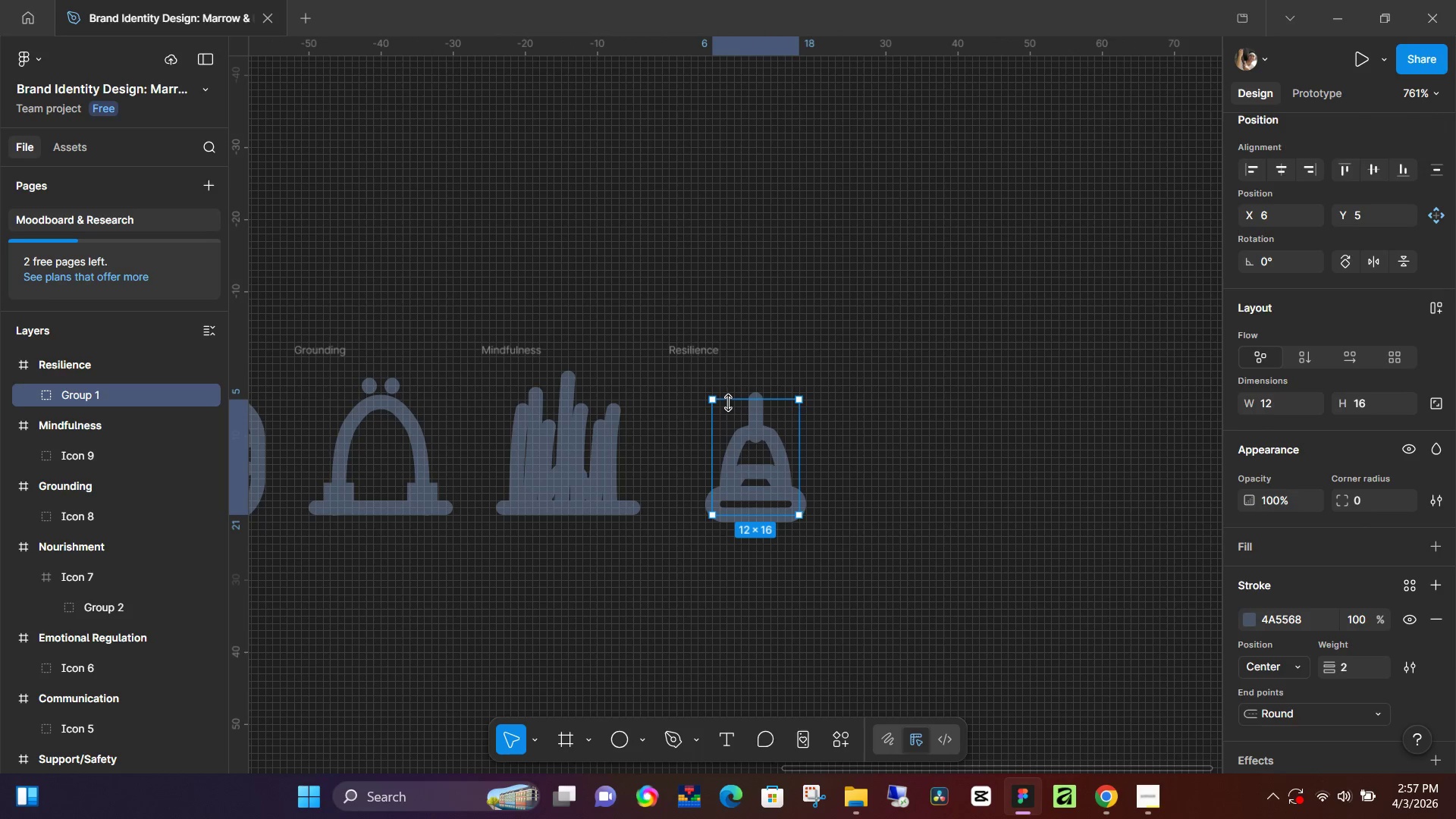 
left_click_drag(start_coordinate=[752, 401], to_coordinate=[755, 380])
 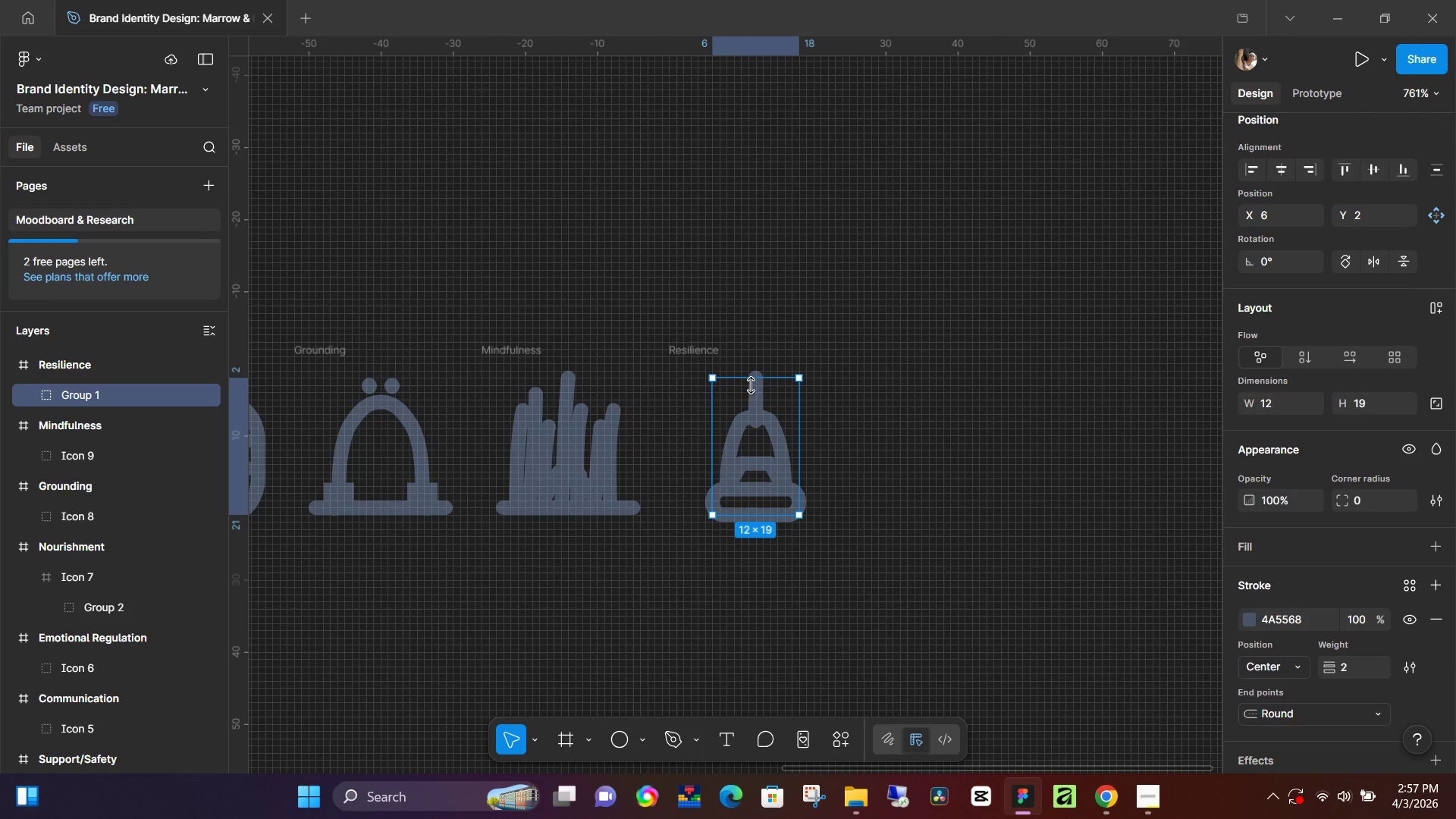 
left_click_drag(start_coordinate=[755, 384], to_coordinate=[755, 391])
 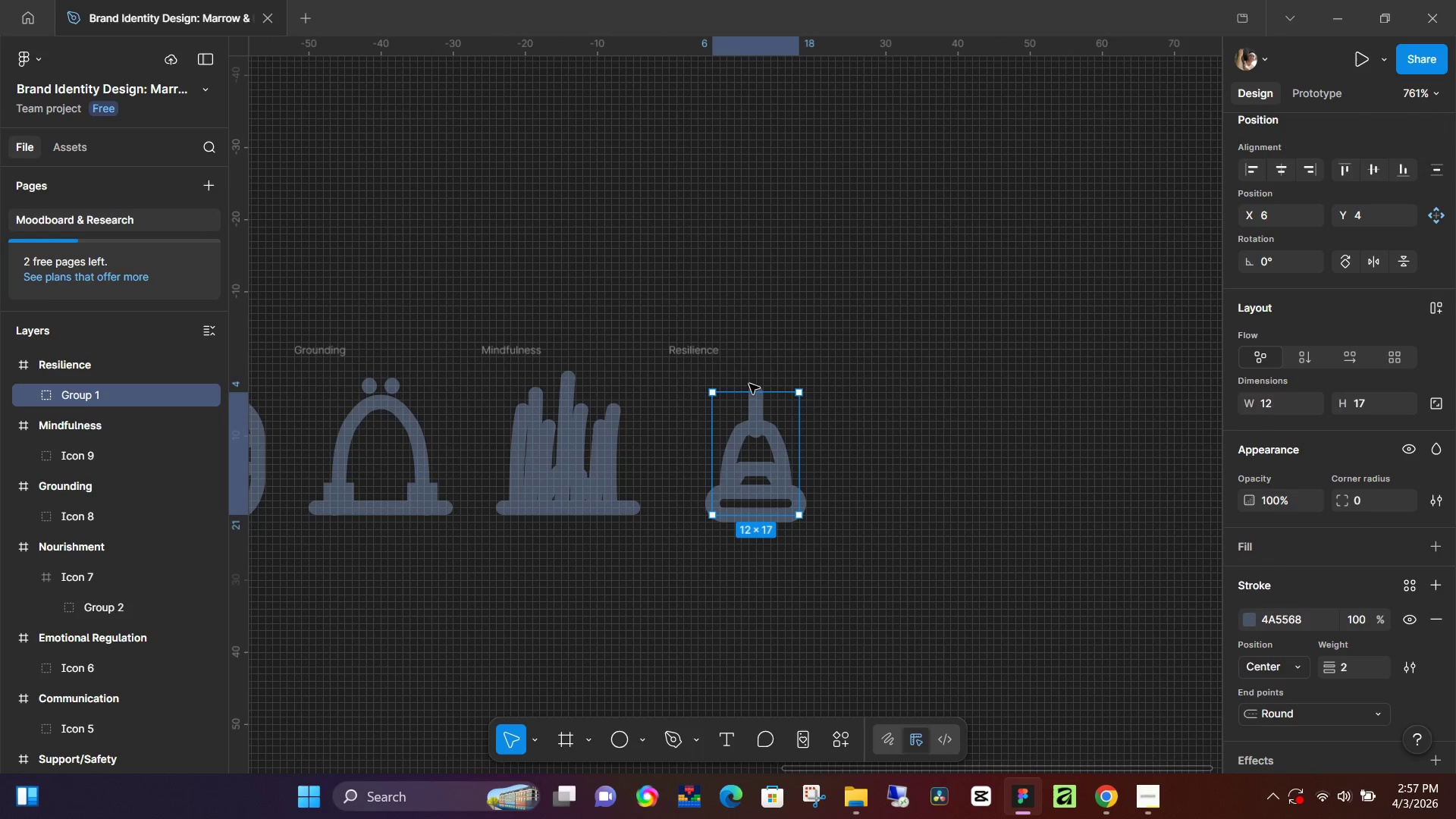 
left_click_drag(start_coordinate=[752, 394], to_coordinate=[764, 388])
 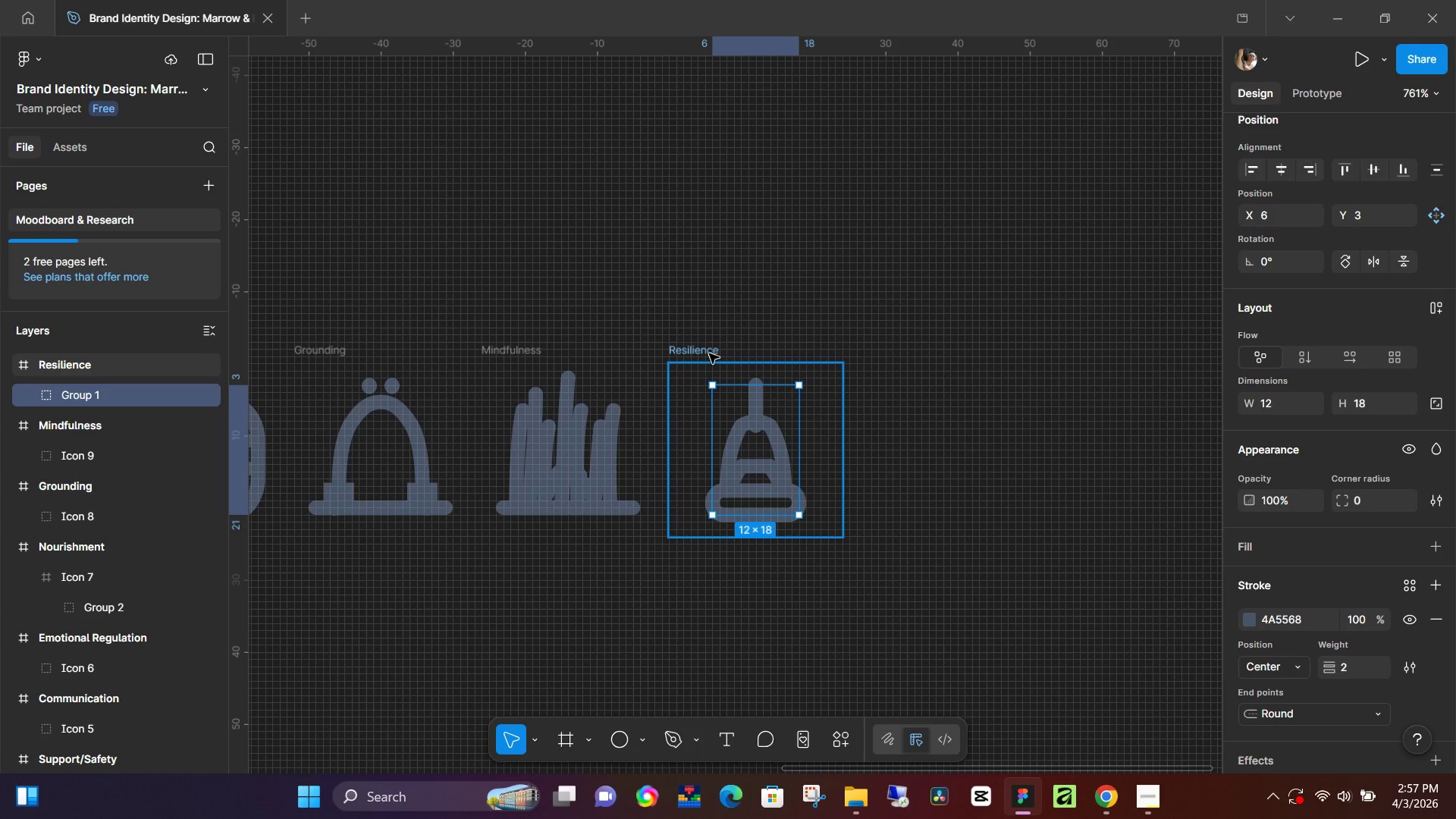 
wait(14.86)
 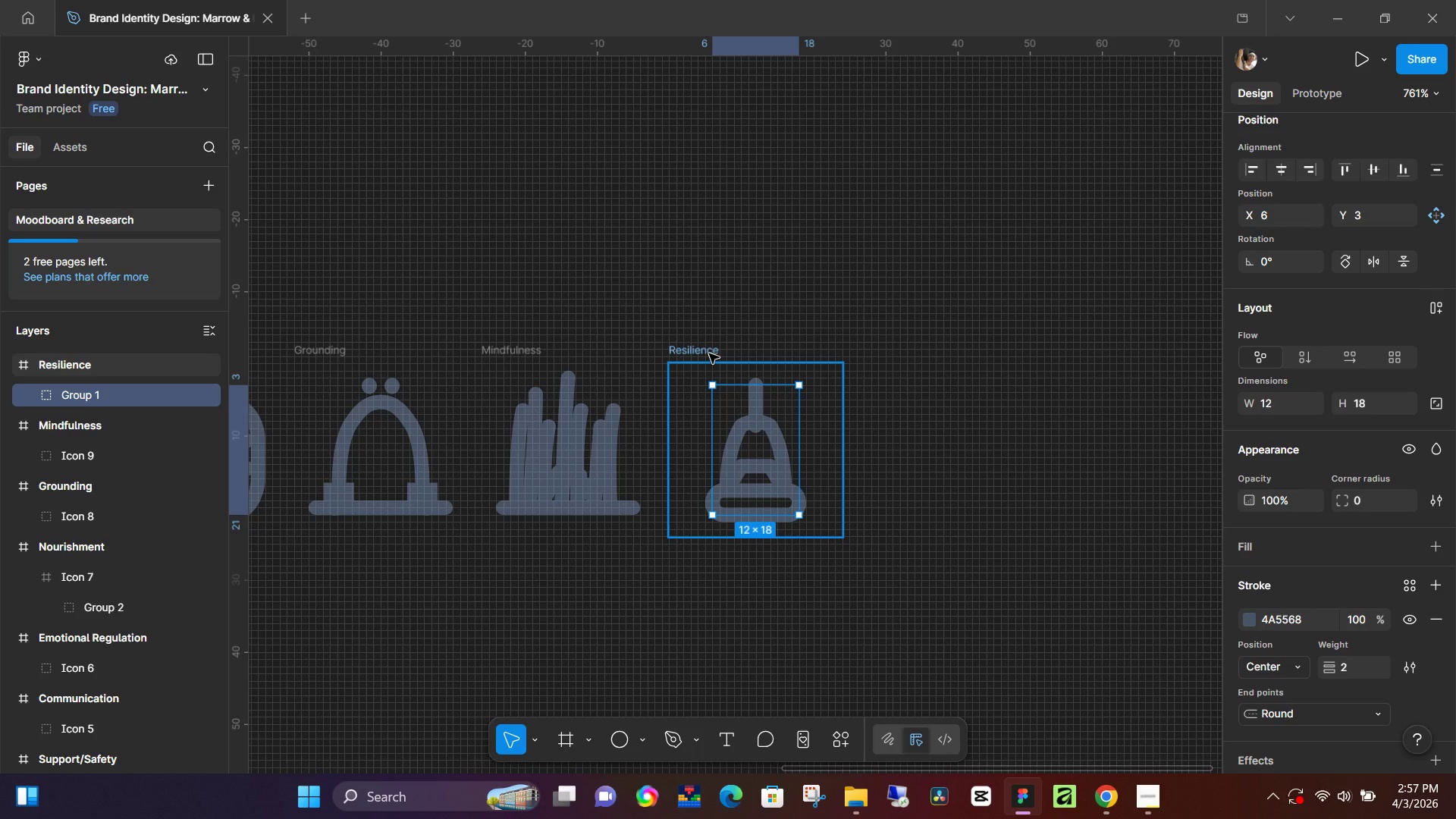 
left_click_drag(start_coordinate=[712, 447], to_coordinate=[685, 446])
 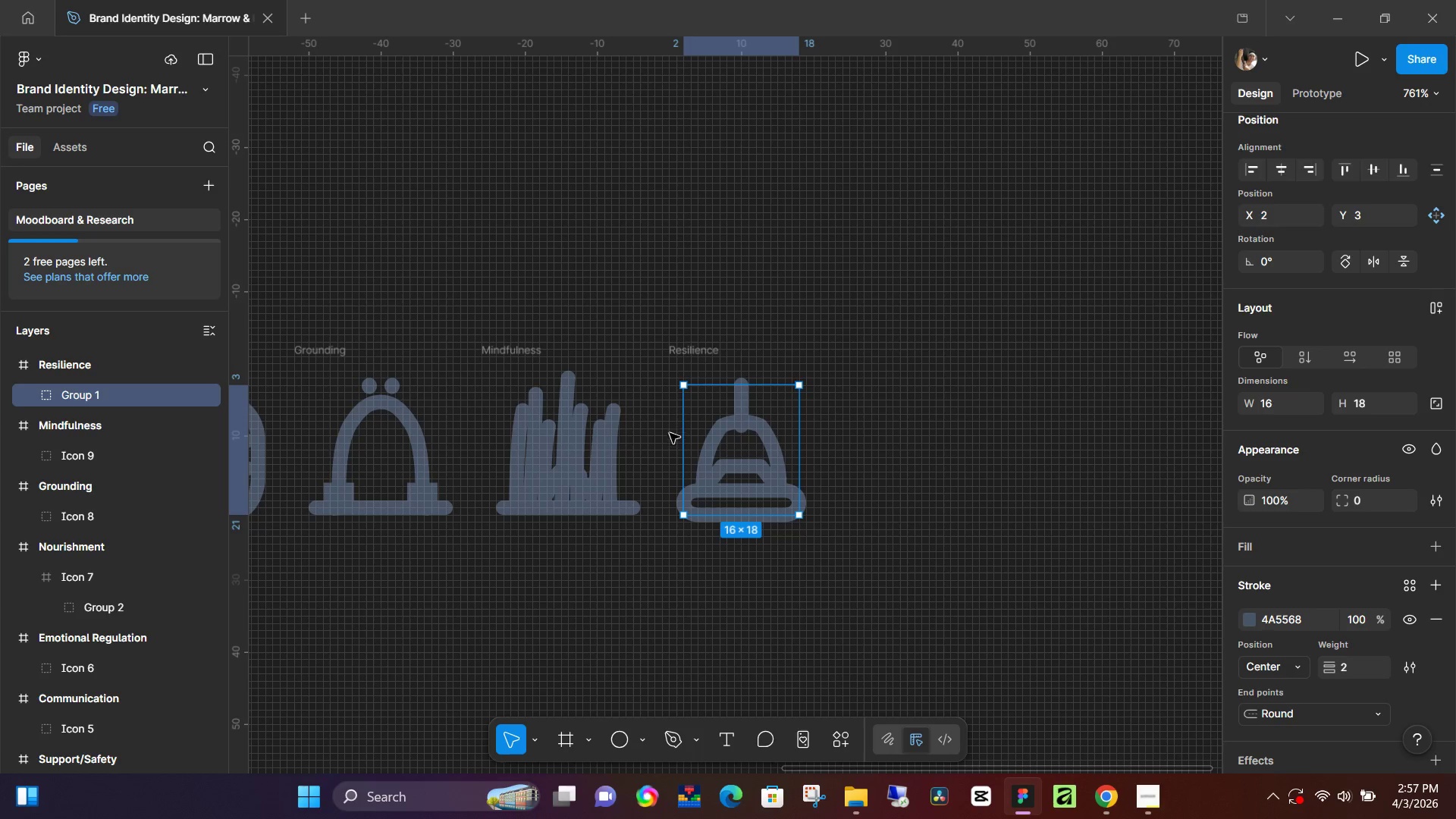 
left_click_drag(start_coordinate=[682, 436], to_coordinate=[691, 438])
 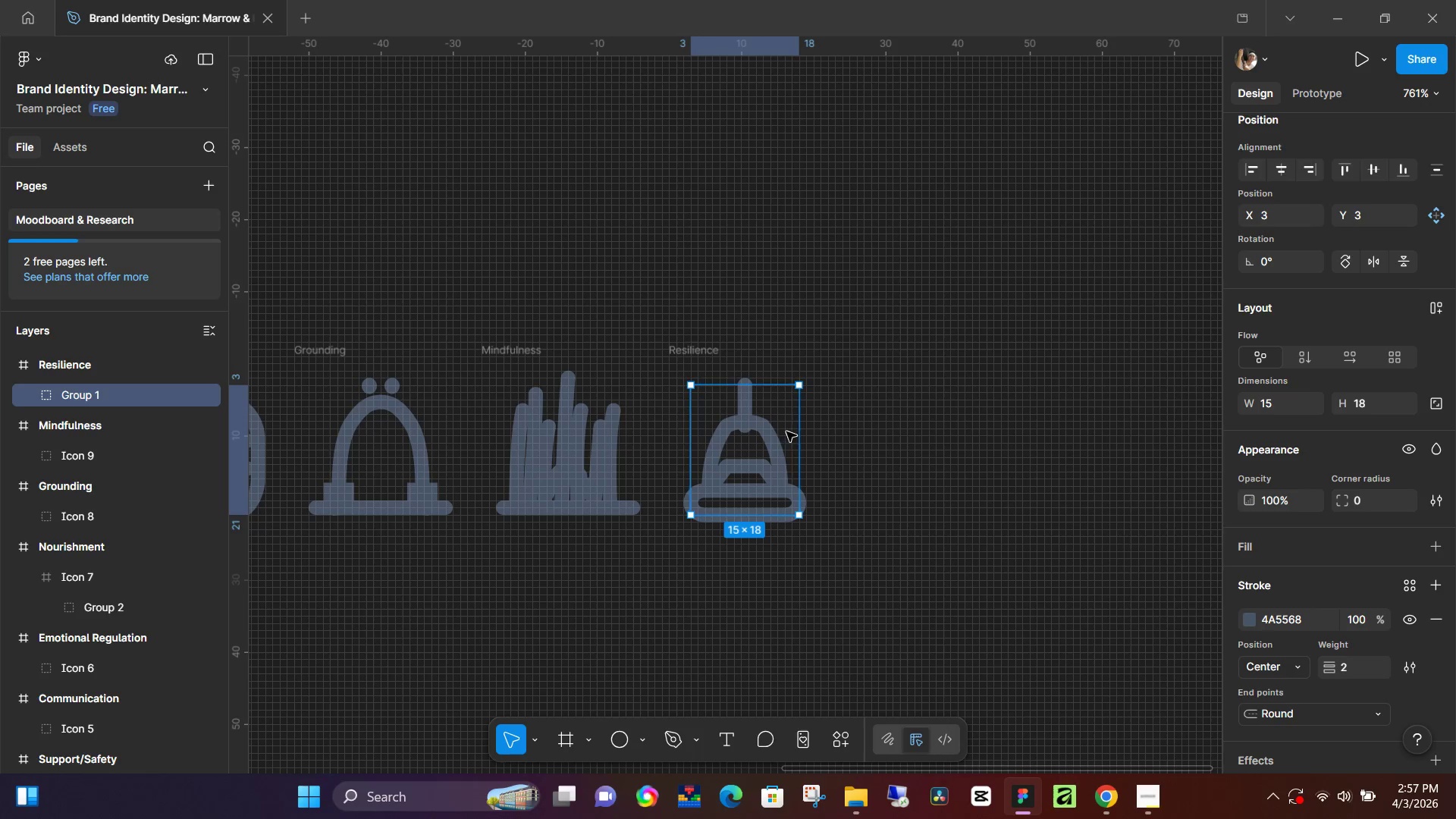 
left_click_drag(start_coordinate=[798, 434], to_coordinate=[817, 440])
 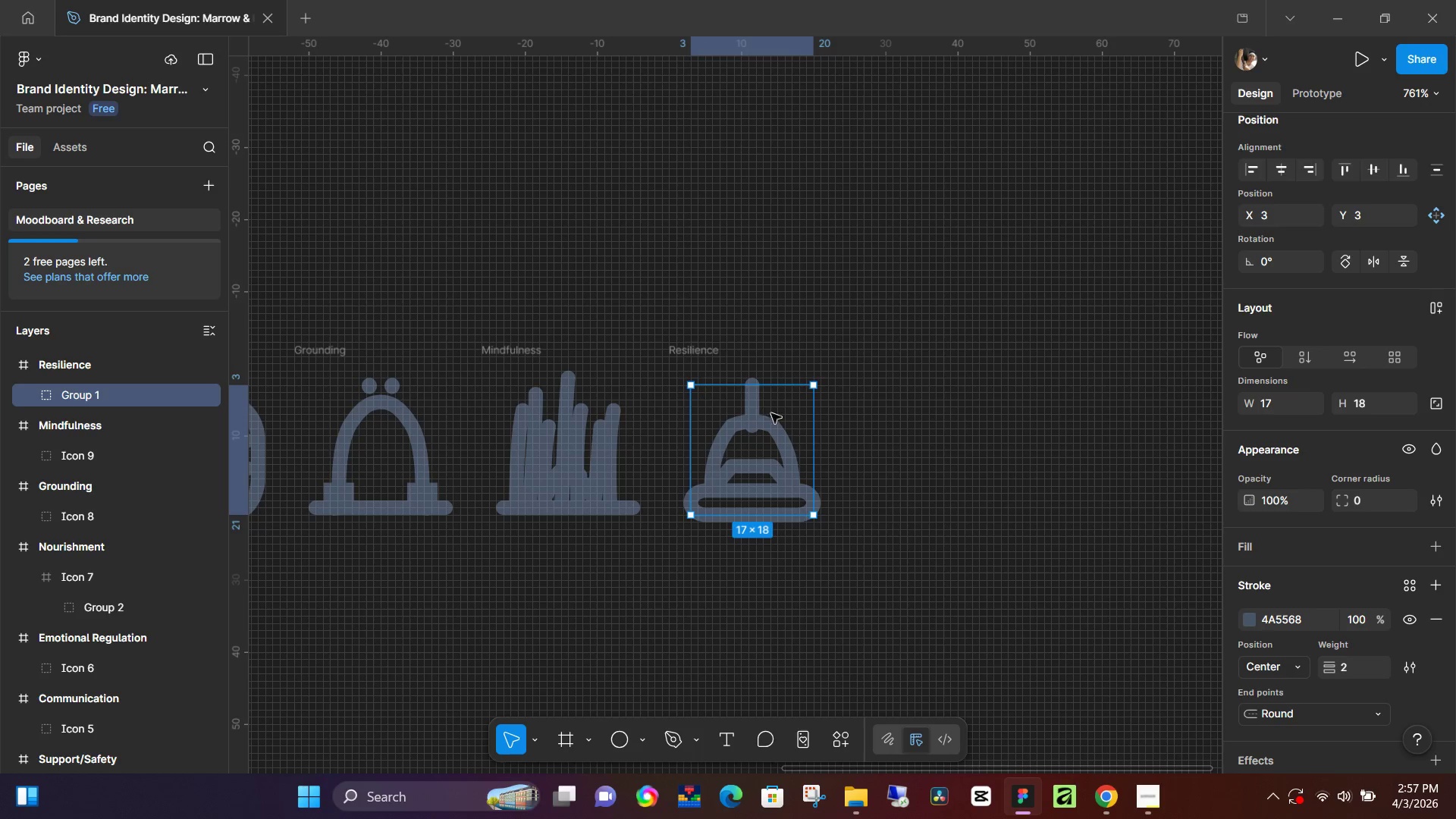 
left_click_drag(start_coordinate=[818, 441], to_coordinate=[824, 446])
 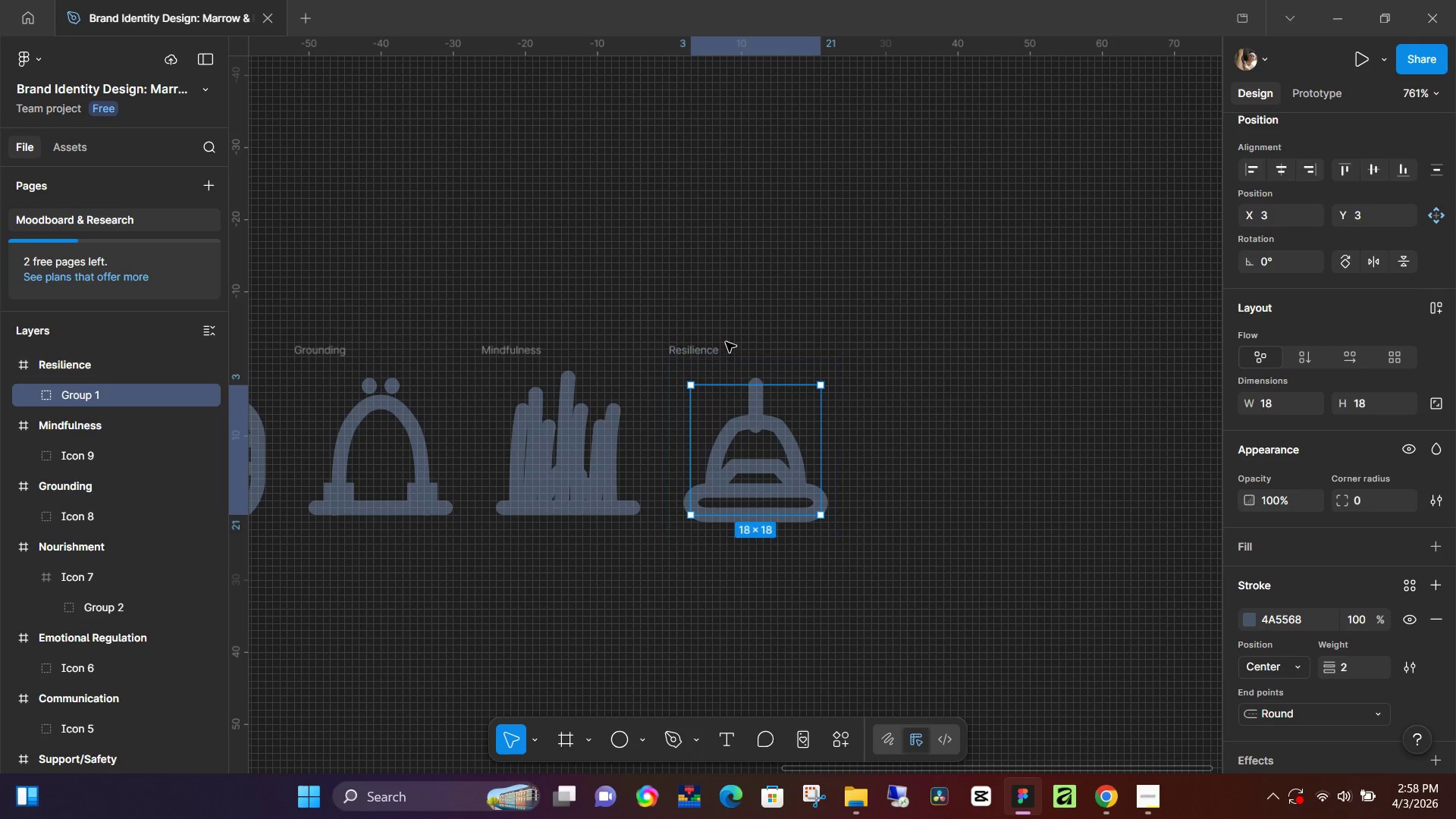 
wait(5.2)
 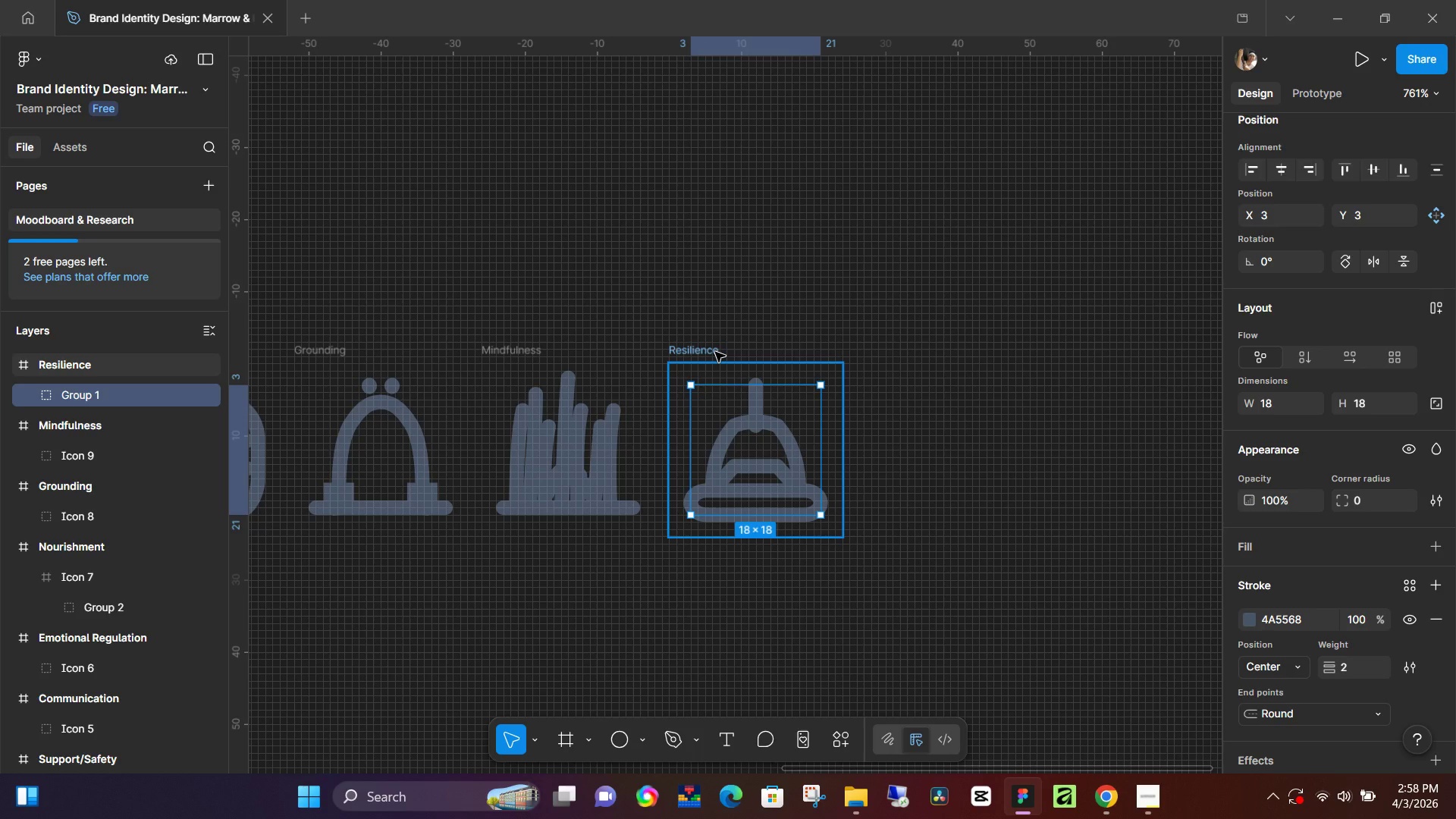 
left_click([676, 239])
 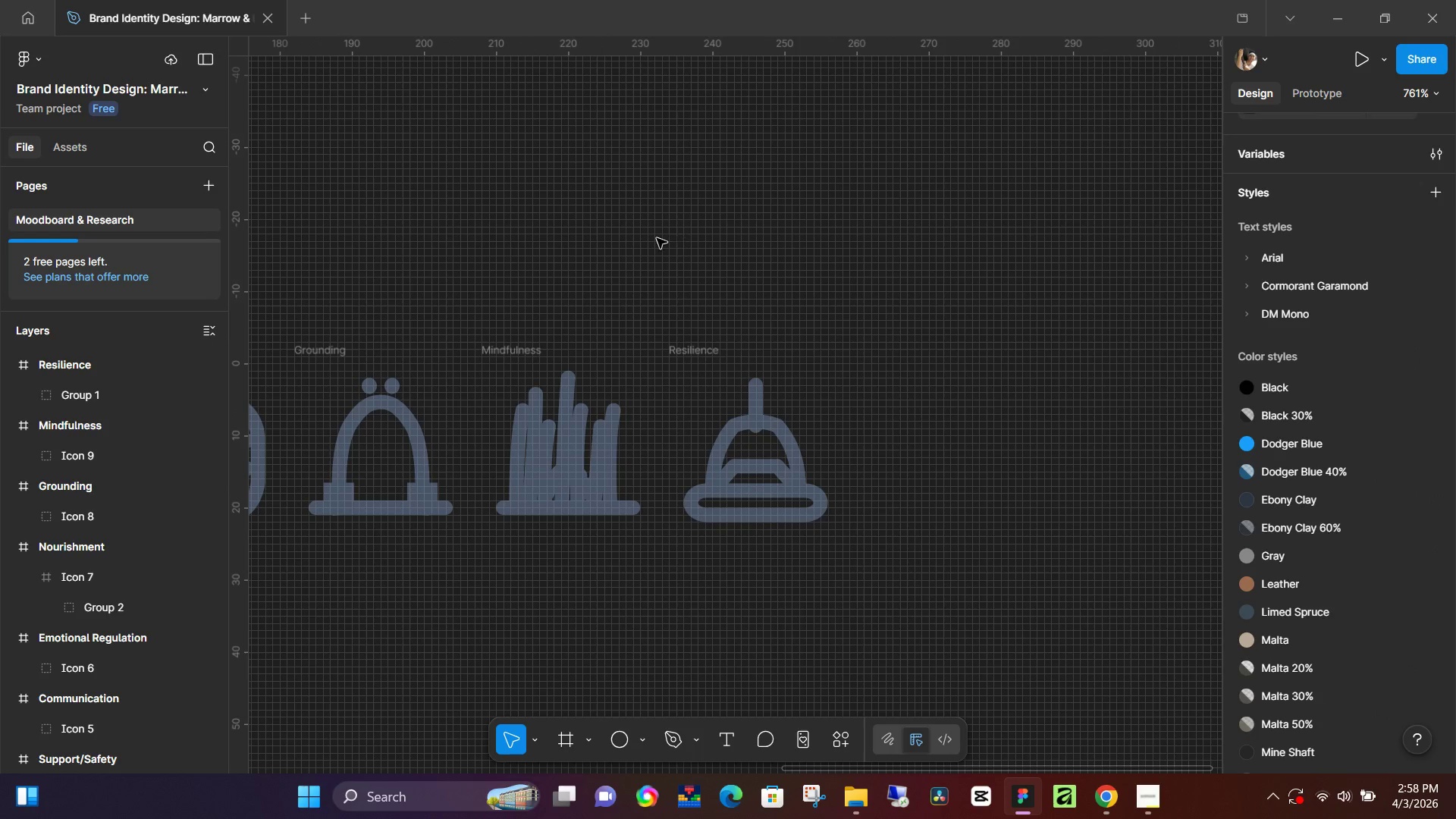 
hold_key(key=Space, duration=0.5)
 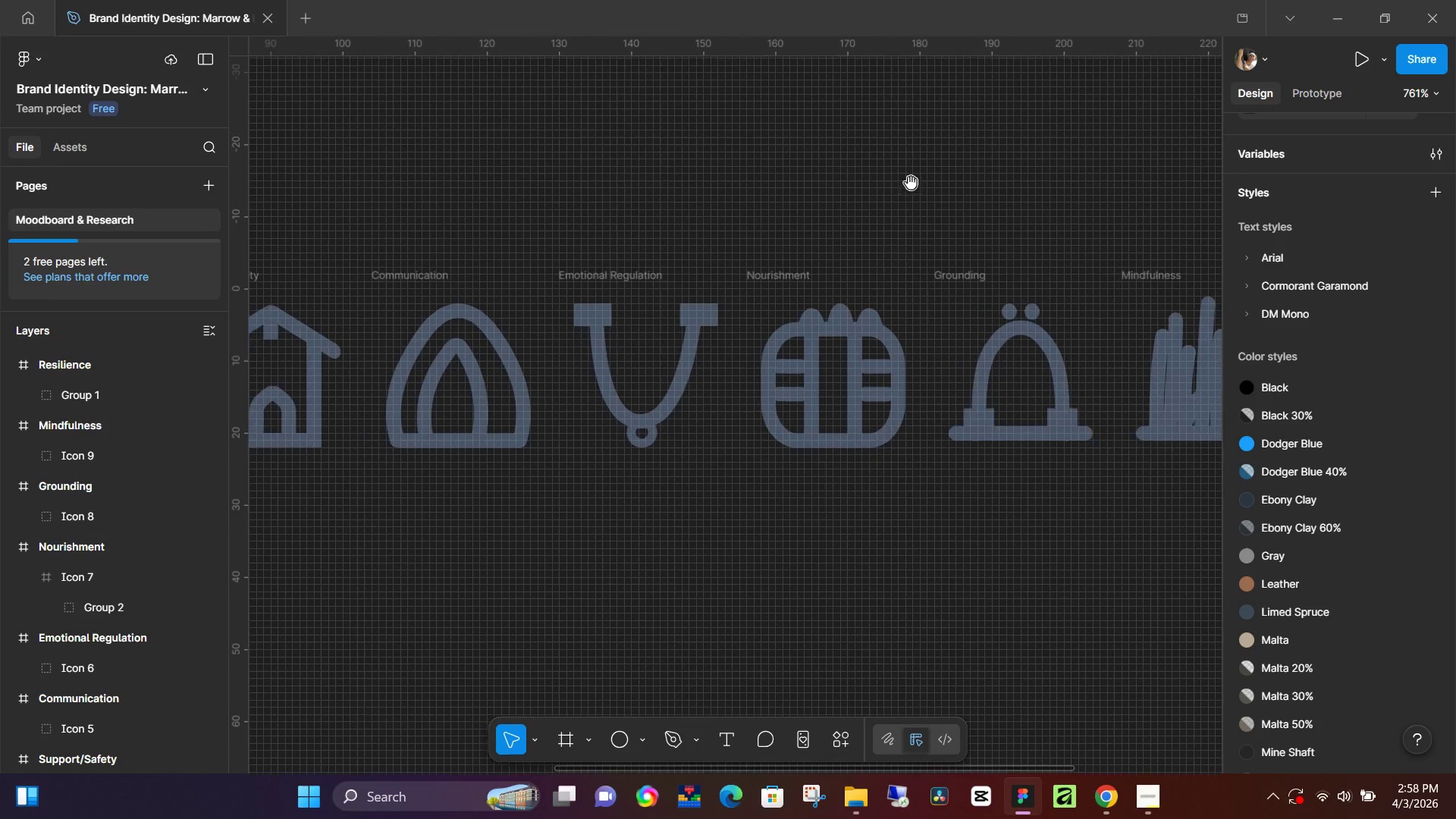 
left_click_drag(start_coordinate=[597, 256], to_coordinate=[925, 242])
 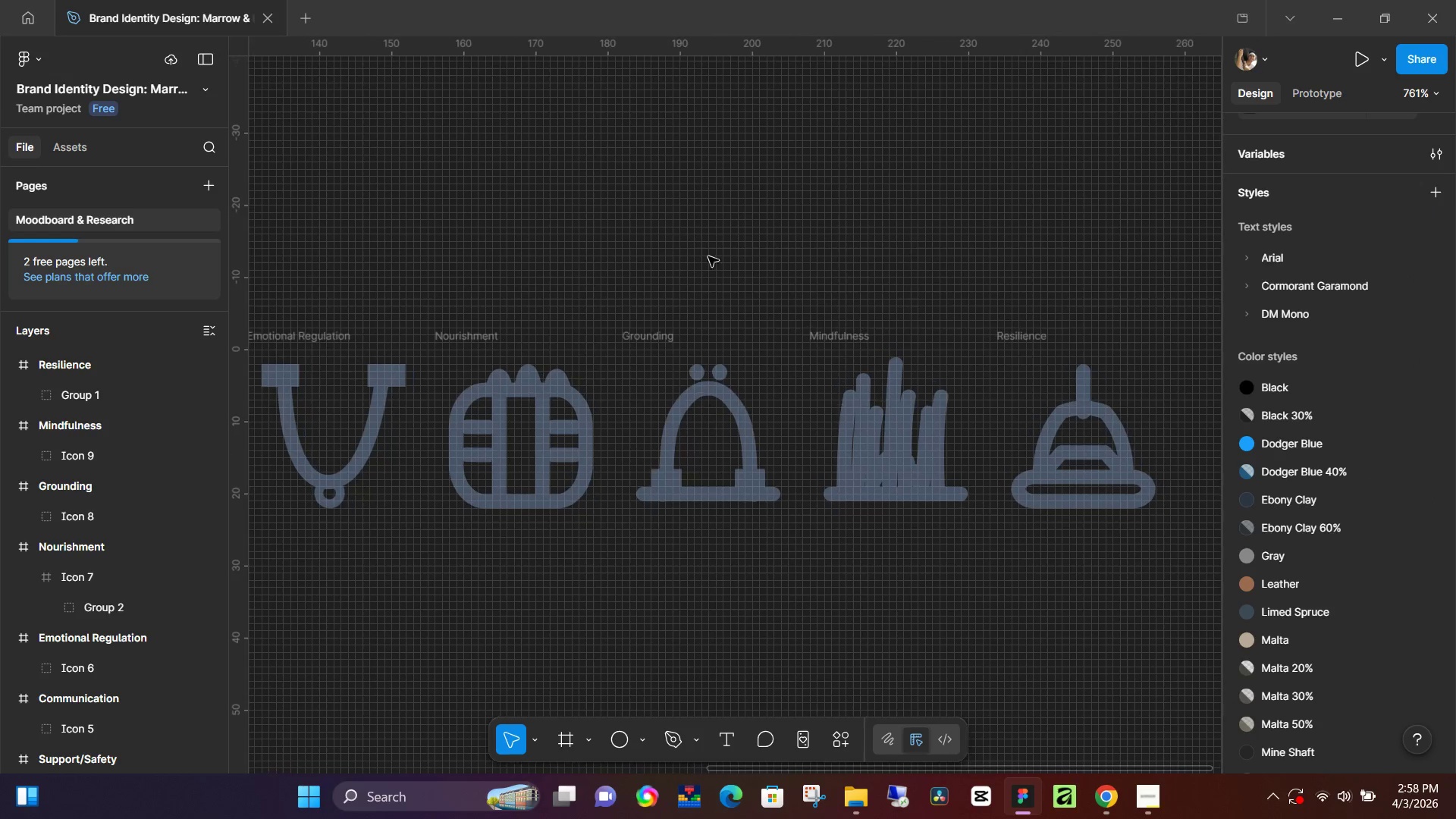 
hold_key(key=Space, duration=1.39)
 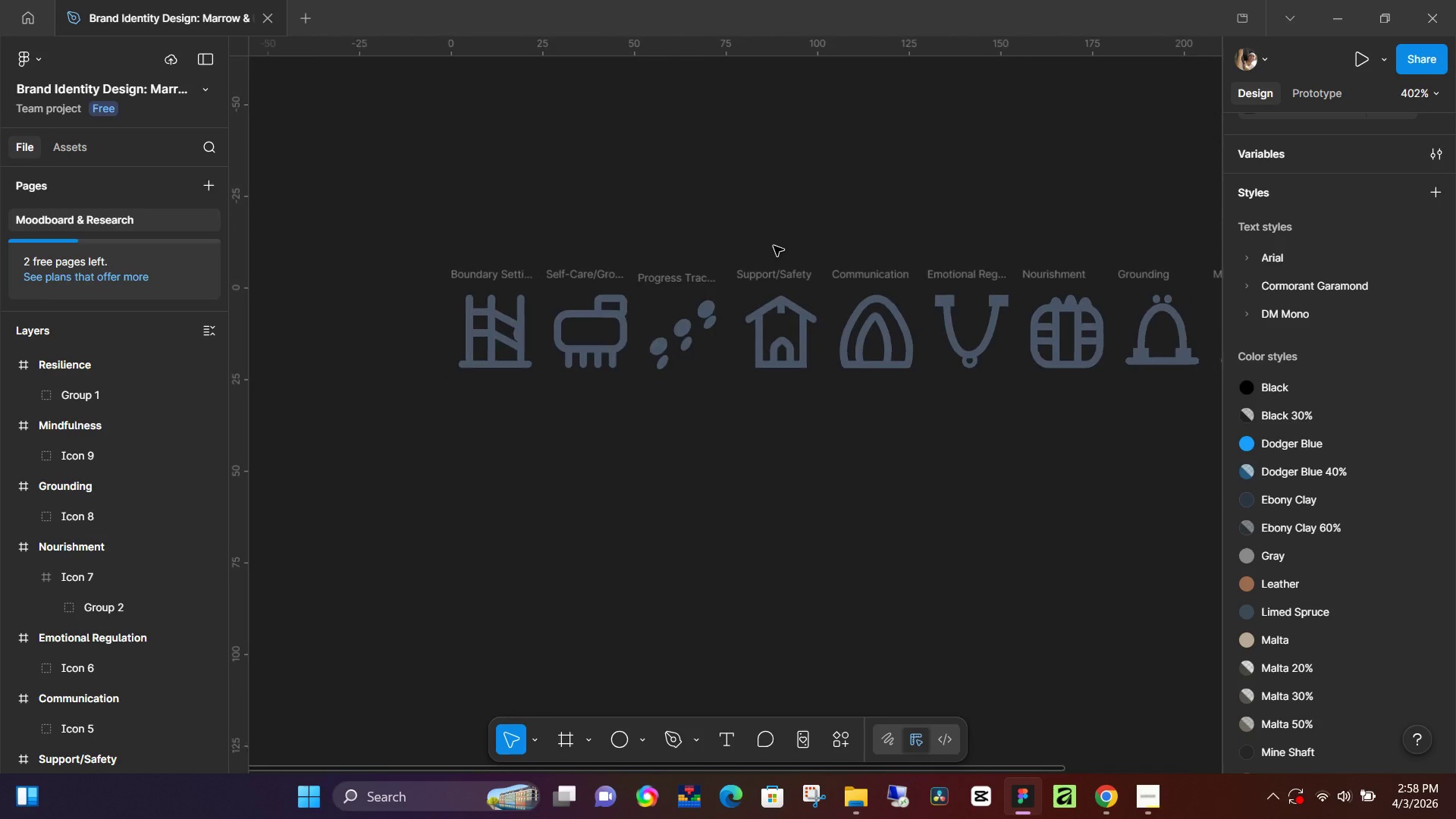 
left_click_drag(start_coordinate=[599, 243], to_coordinate=[911, 183])
 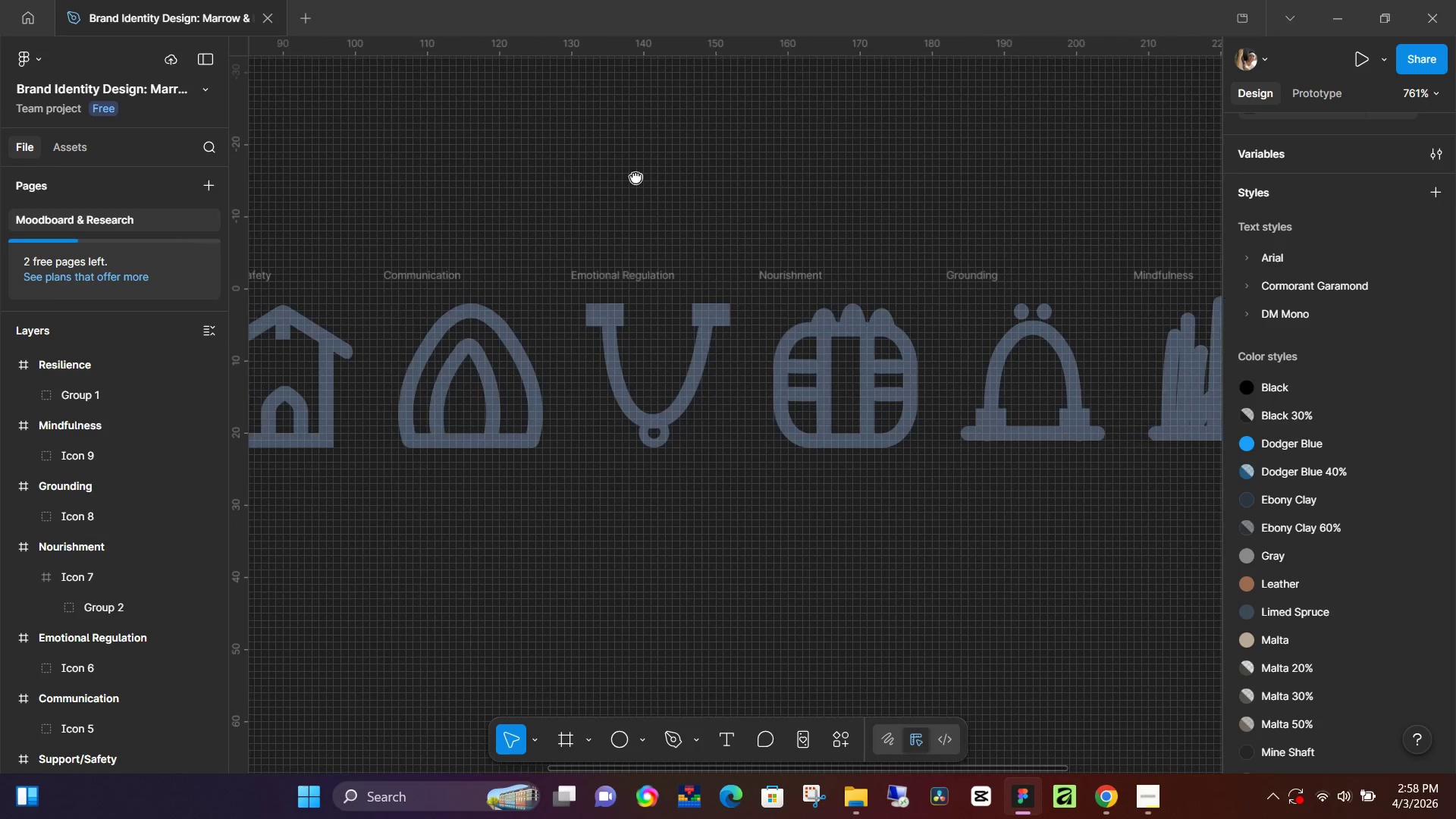 
left_click_drag(start_coordinate=[563, 176], to_coordinate=[915, 184])
 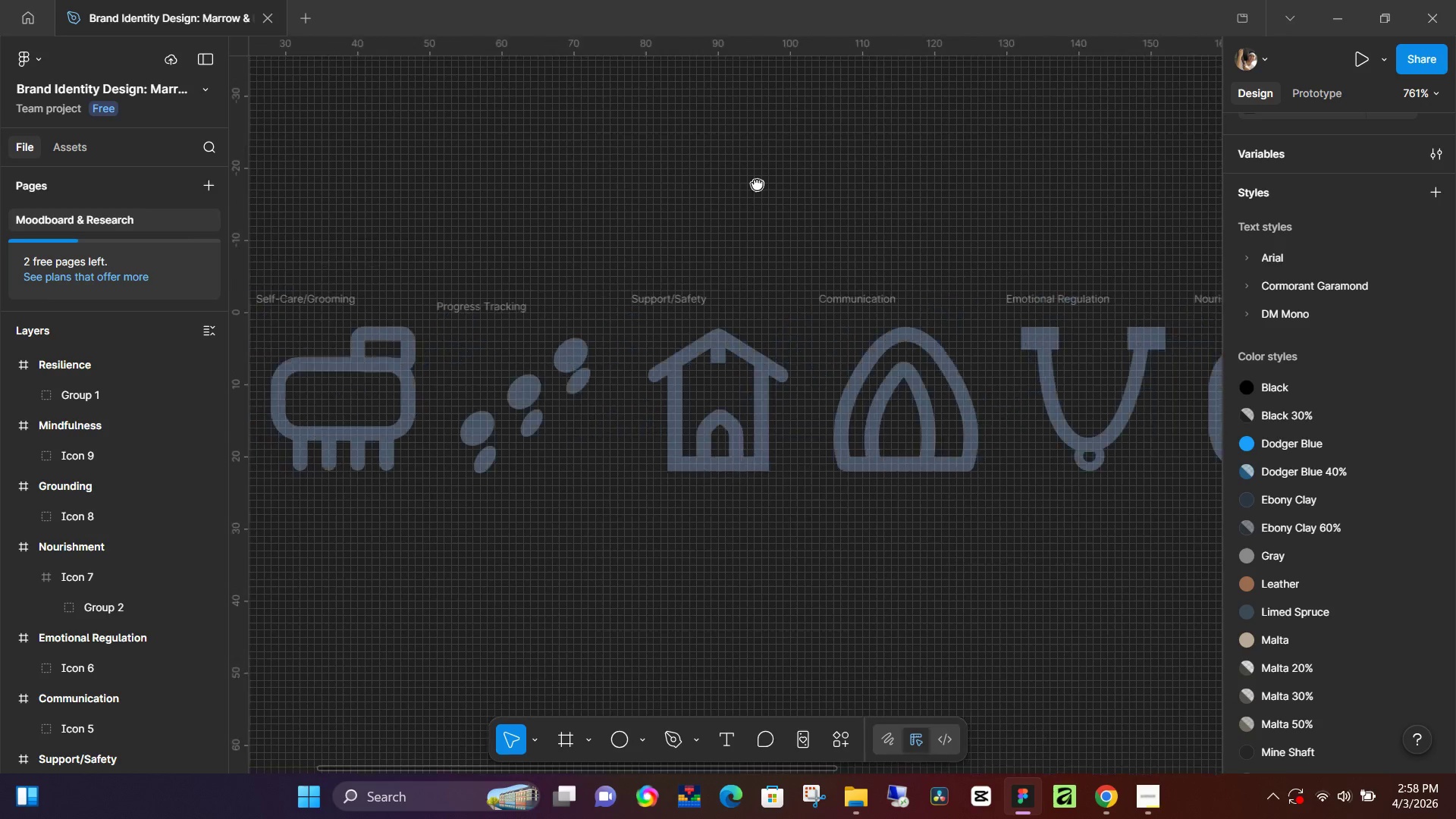 
left_click_drag(start_coordinate=[598, 150], to_coordinate=[777, 190])
 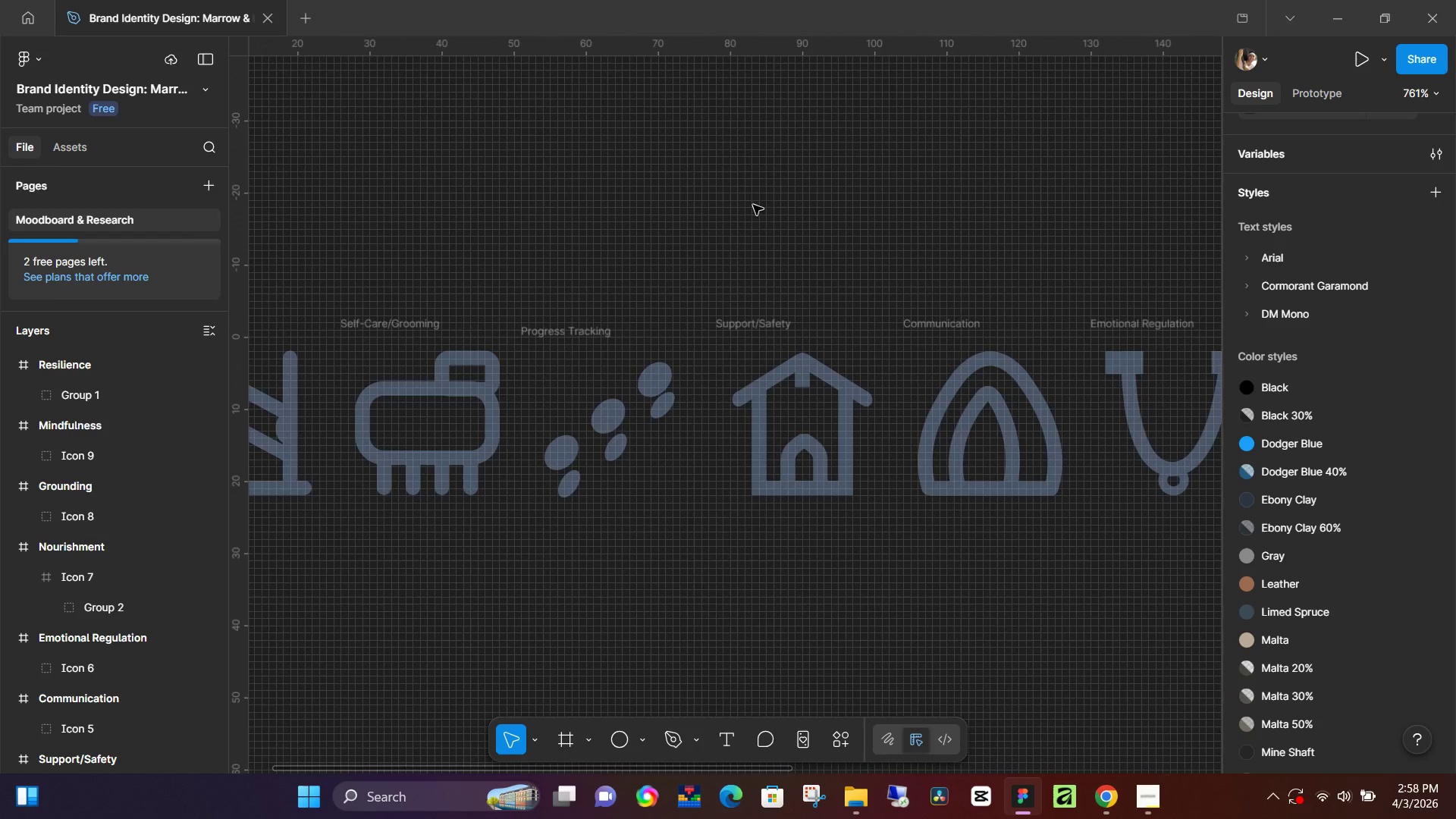 
hold_key(key=ControlLeft, duration=0.55)
 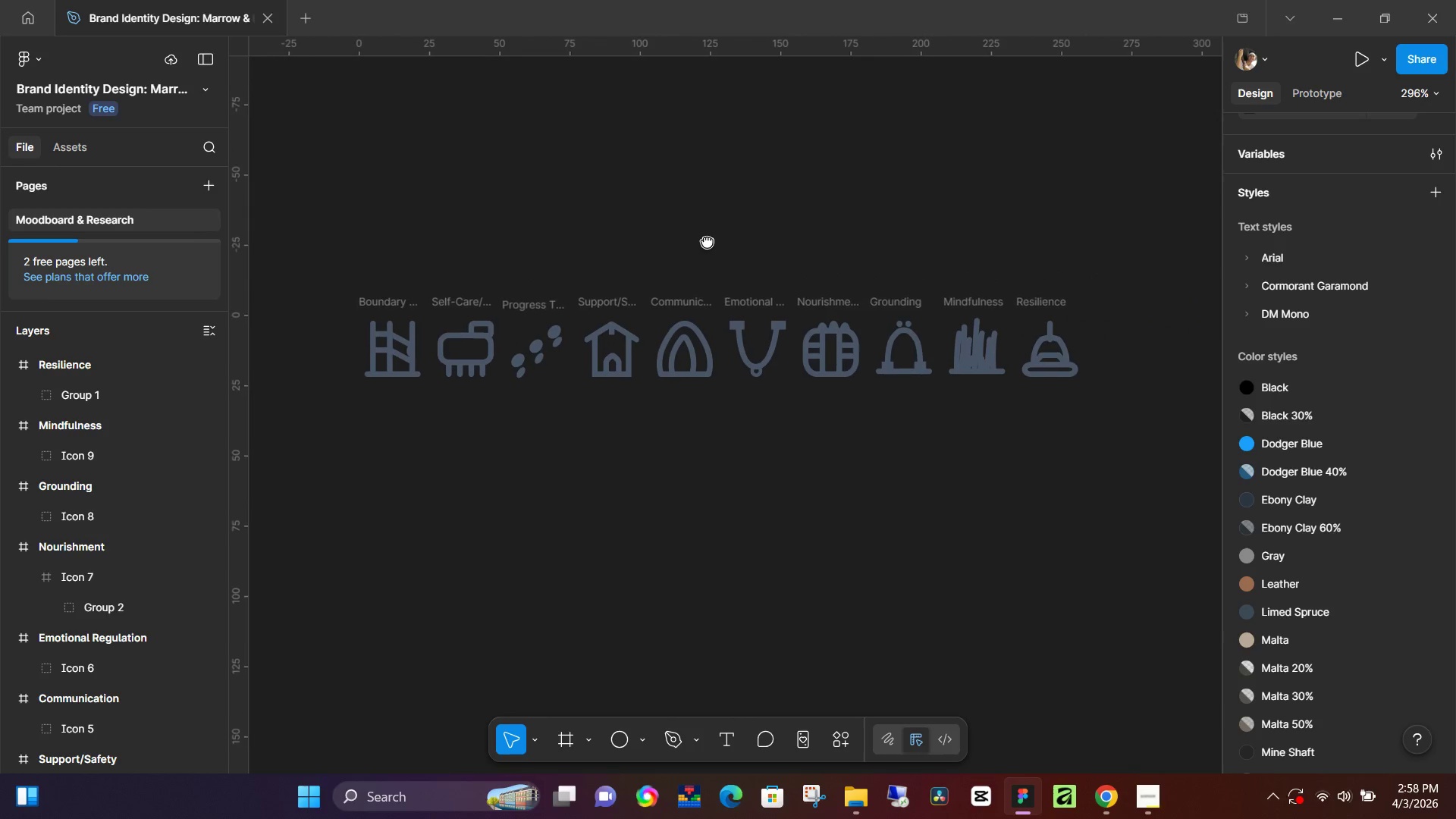 
hold_key(key=Space, duration=1.39)
 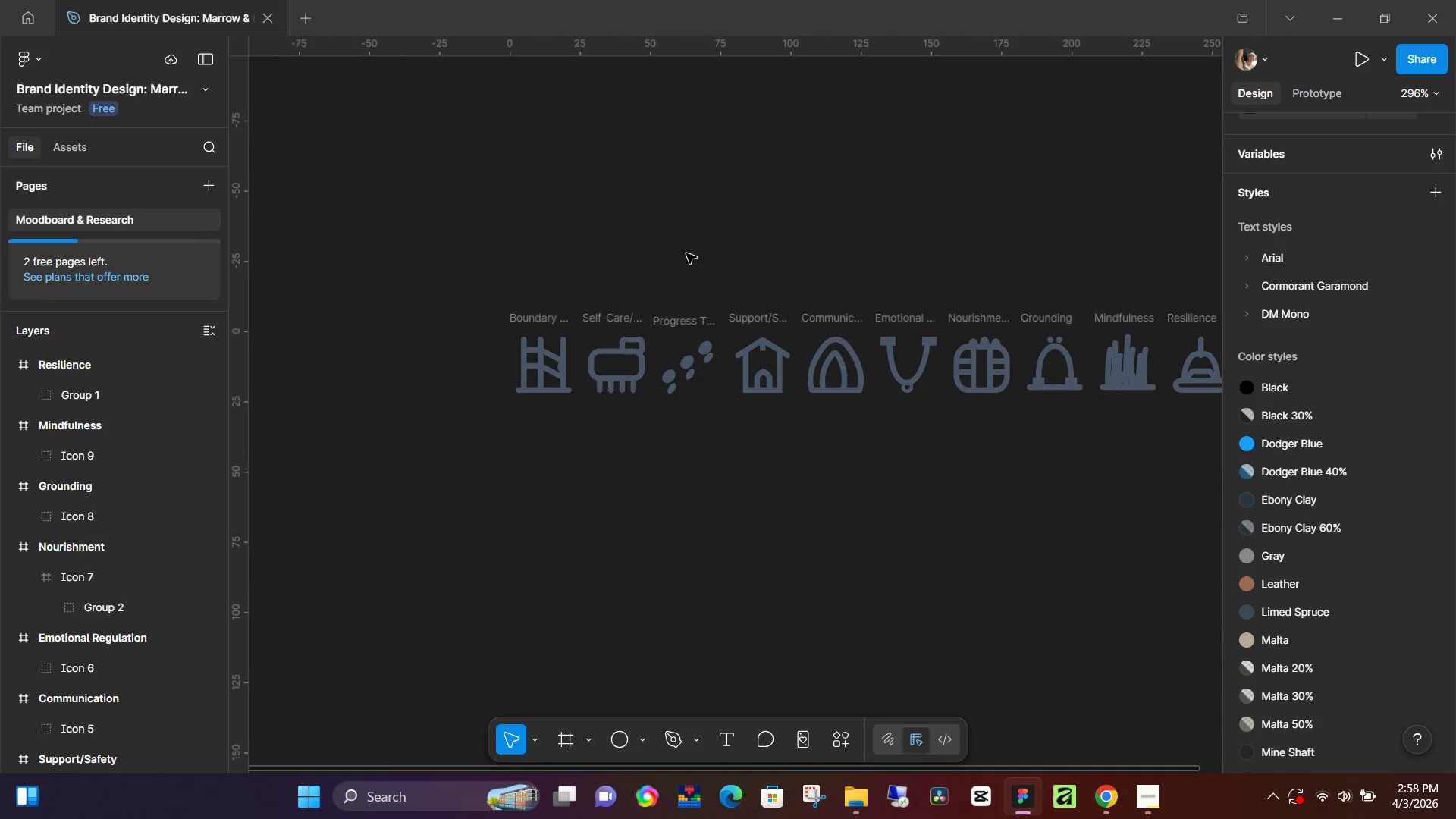 
left_click_drag(start_coordinate=[874, 203], to_coordinate=[707, 241])
 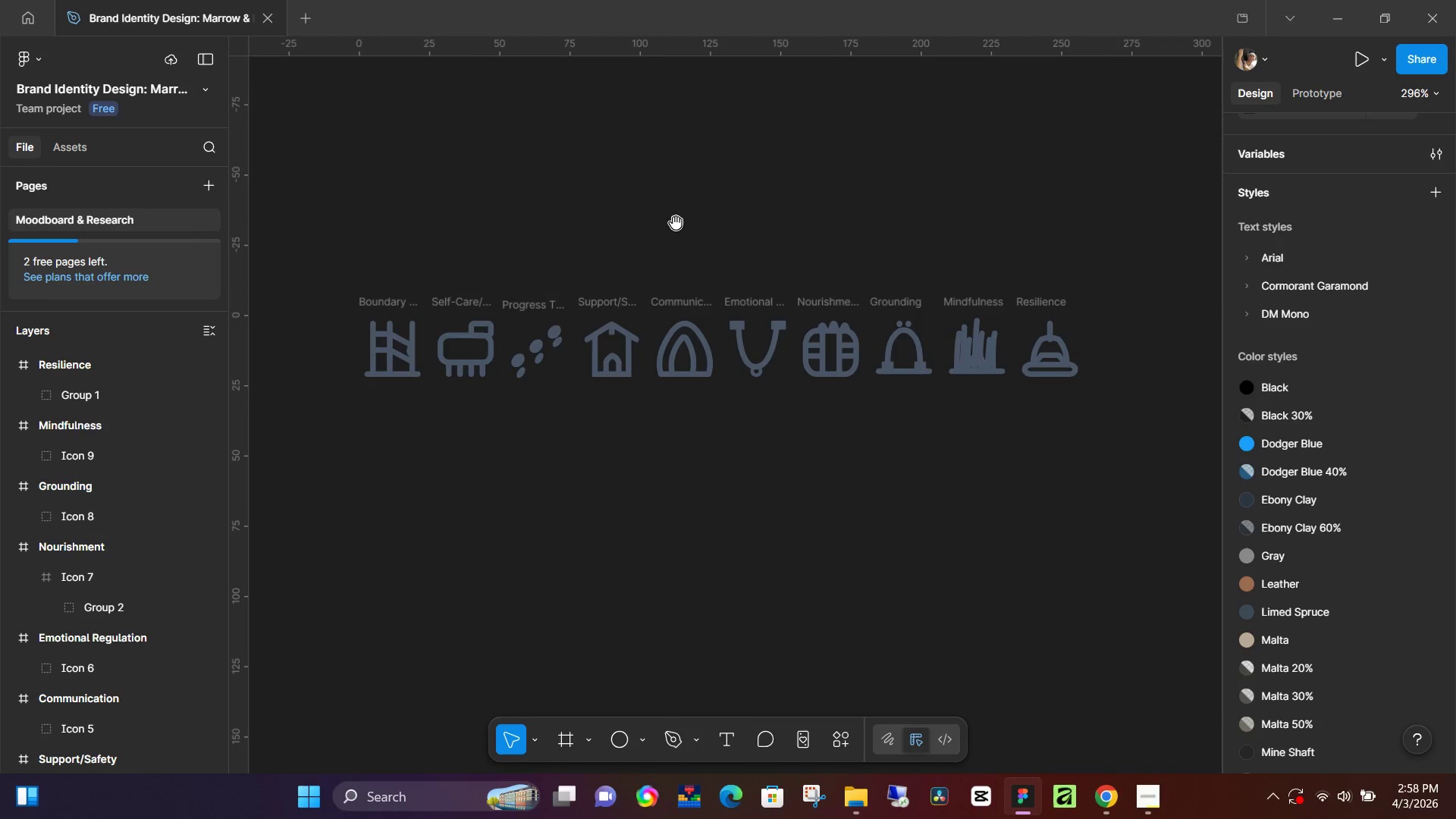 
scroll: coordinate [774, 246], scroll_direction: down, amount: 8.0
 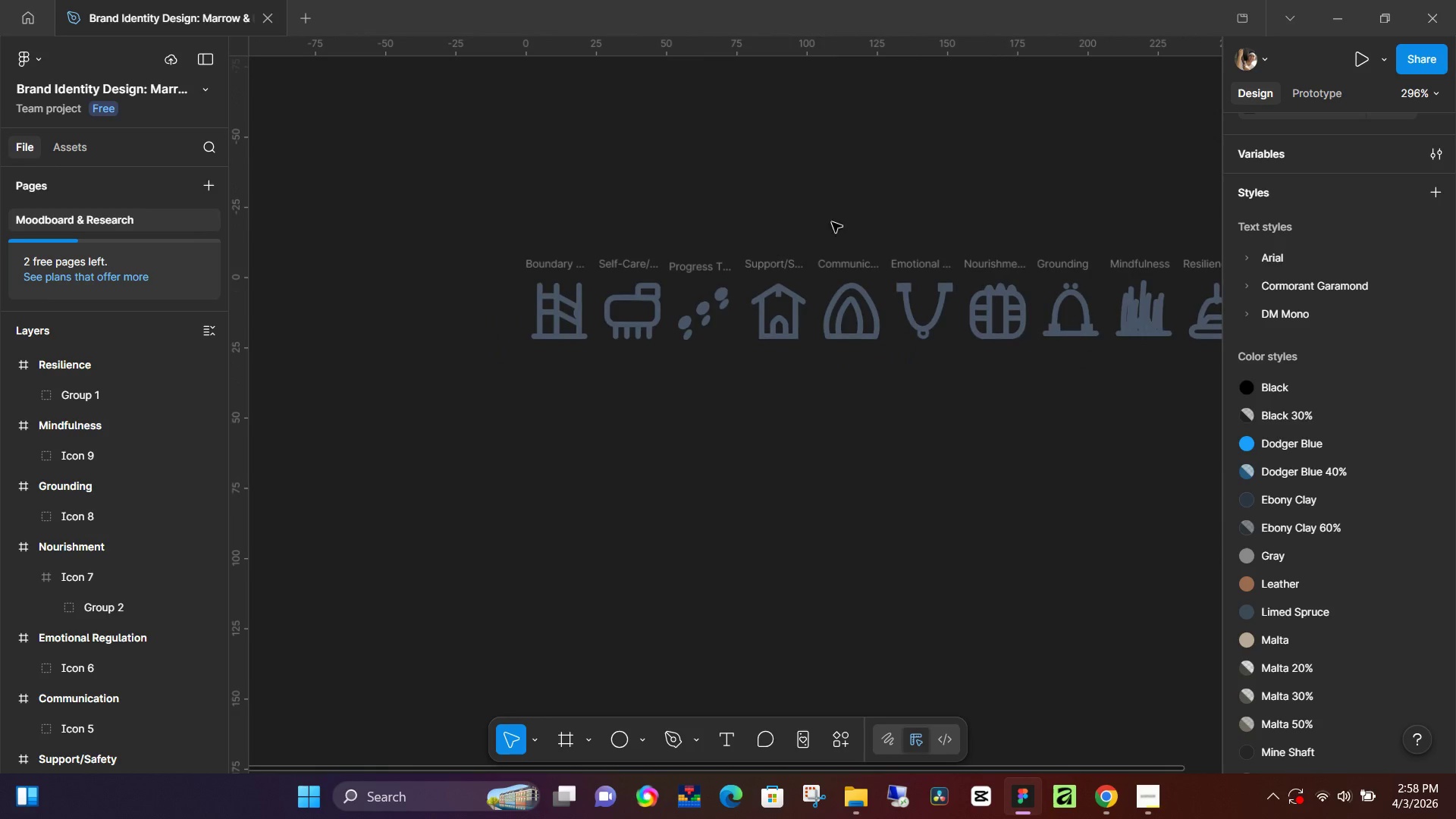 
left_click_drag(start_coordinate=[620, 234], to_coordinate=[770, 250])
 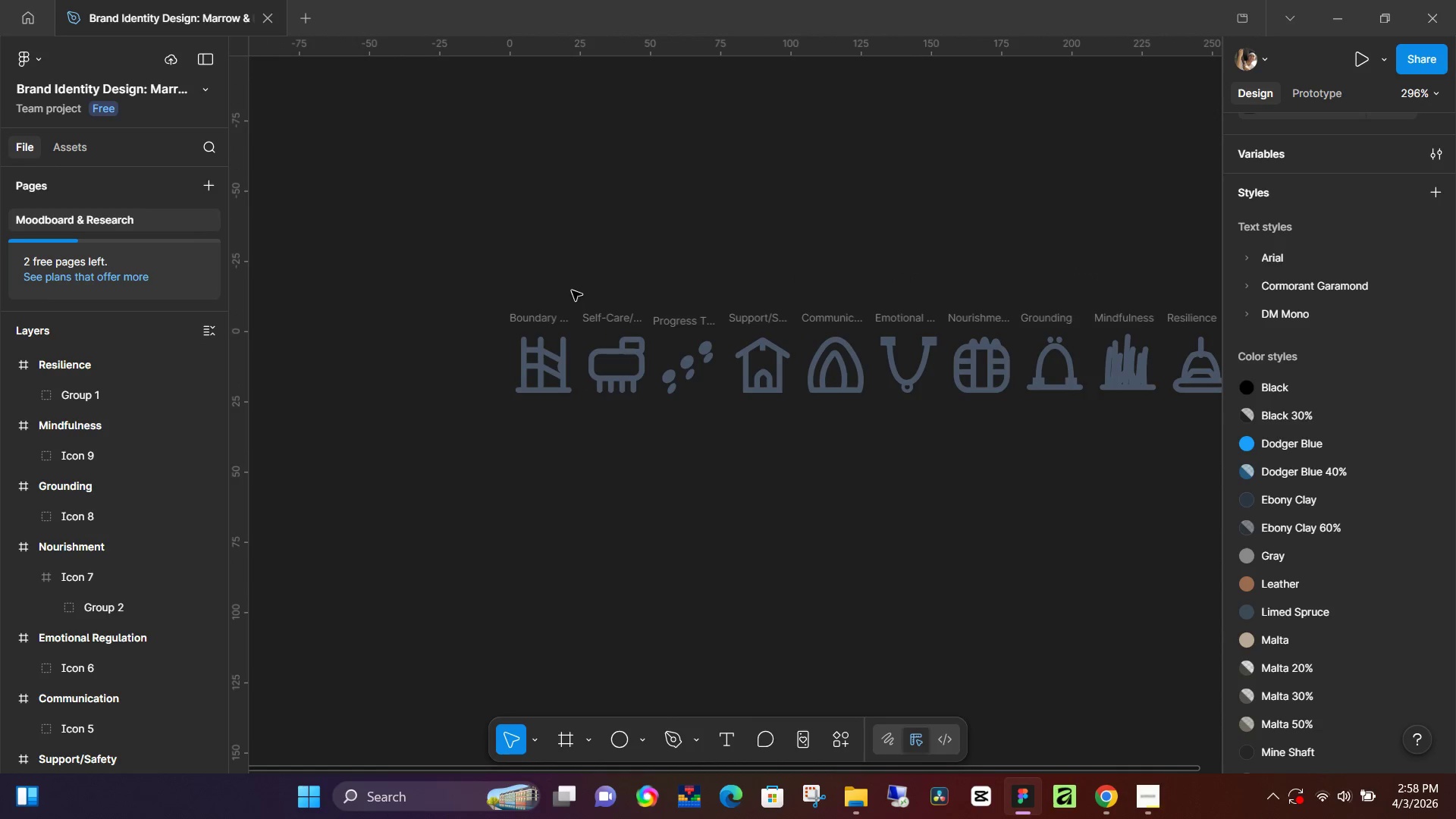 
left_click([547, 317])
 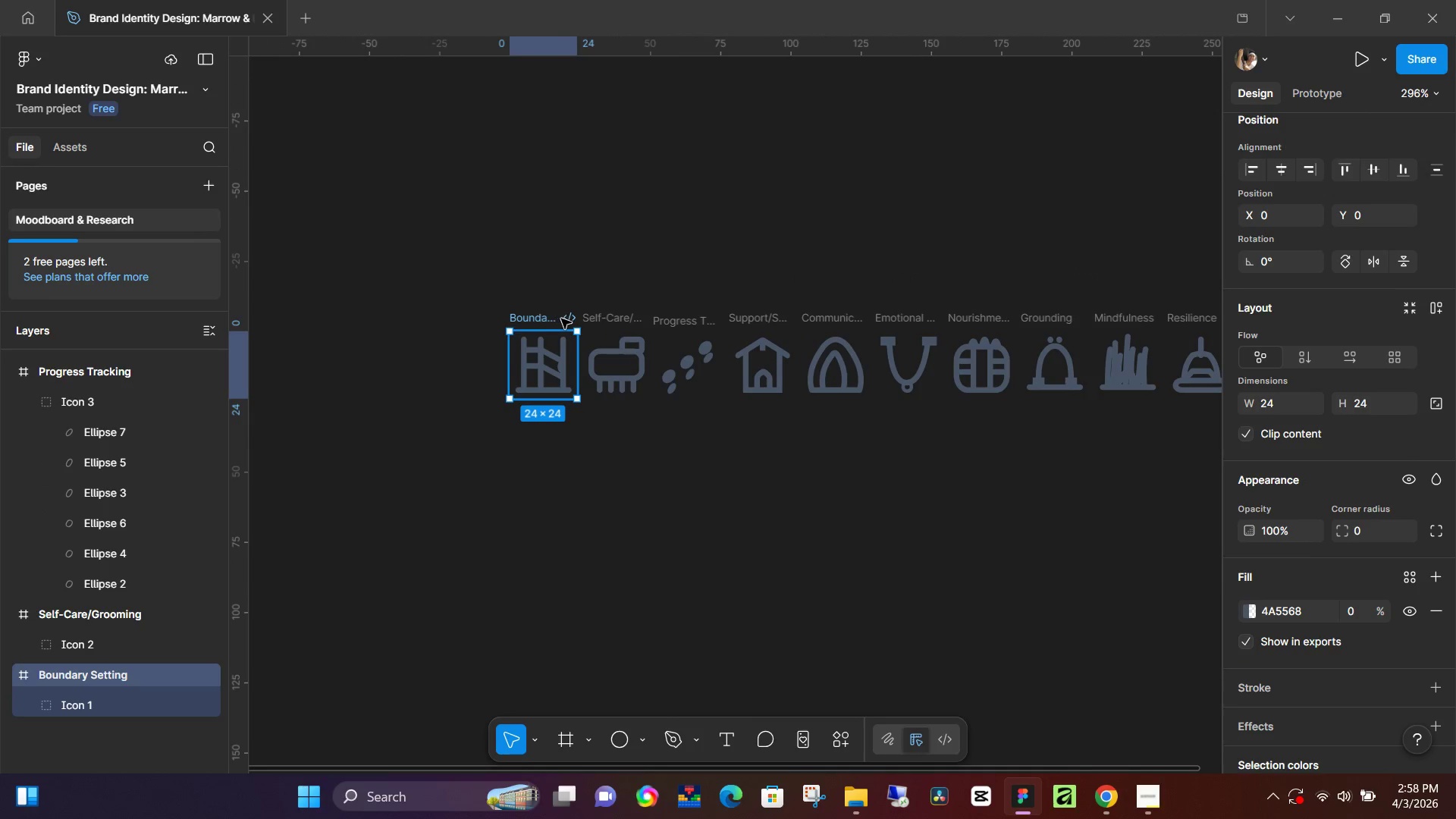 
key(Shift+A)
 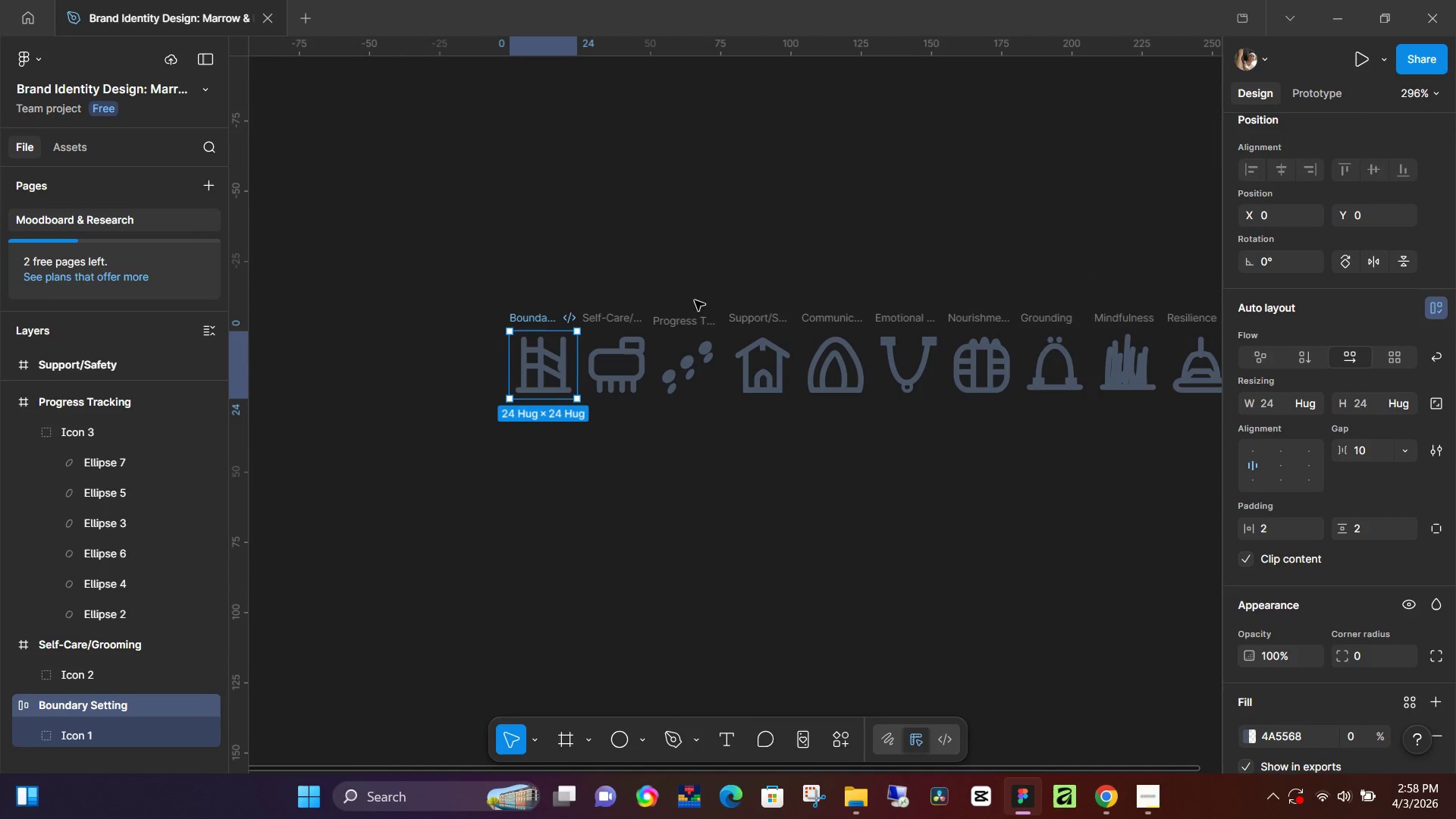 
left_click([623, 319])
 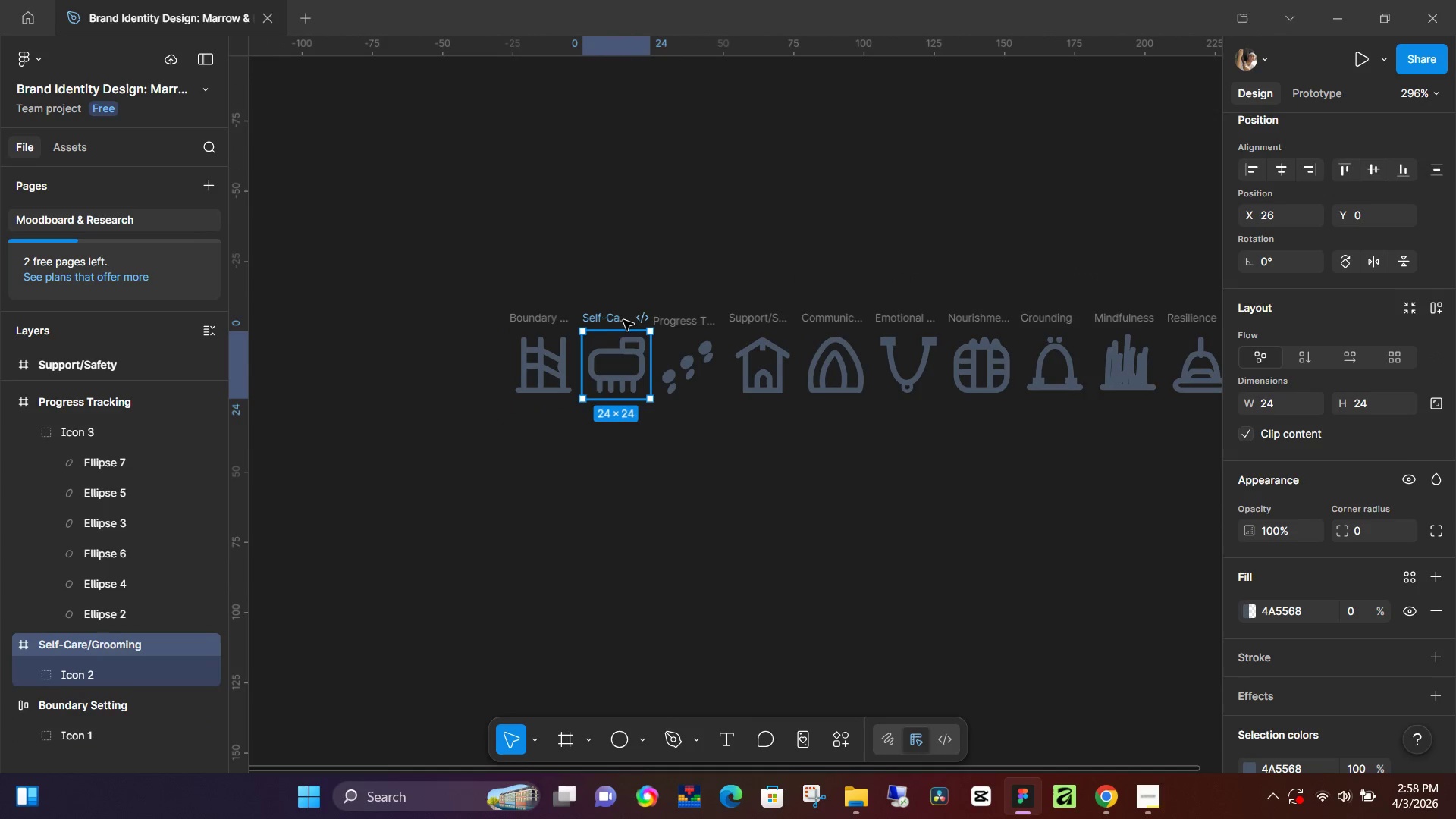 
type(AA)
 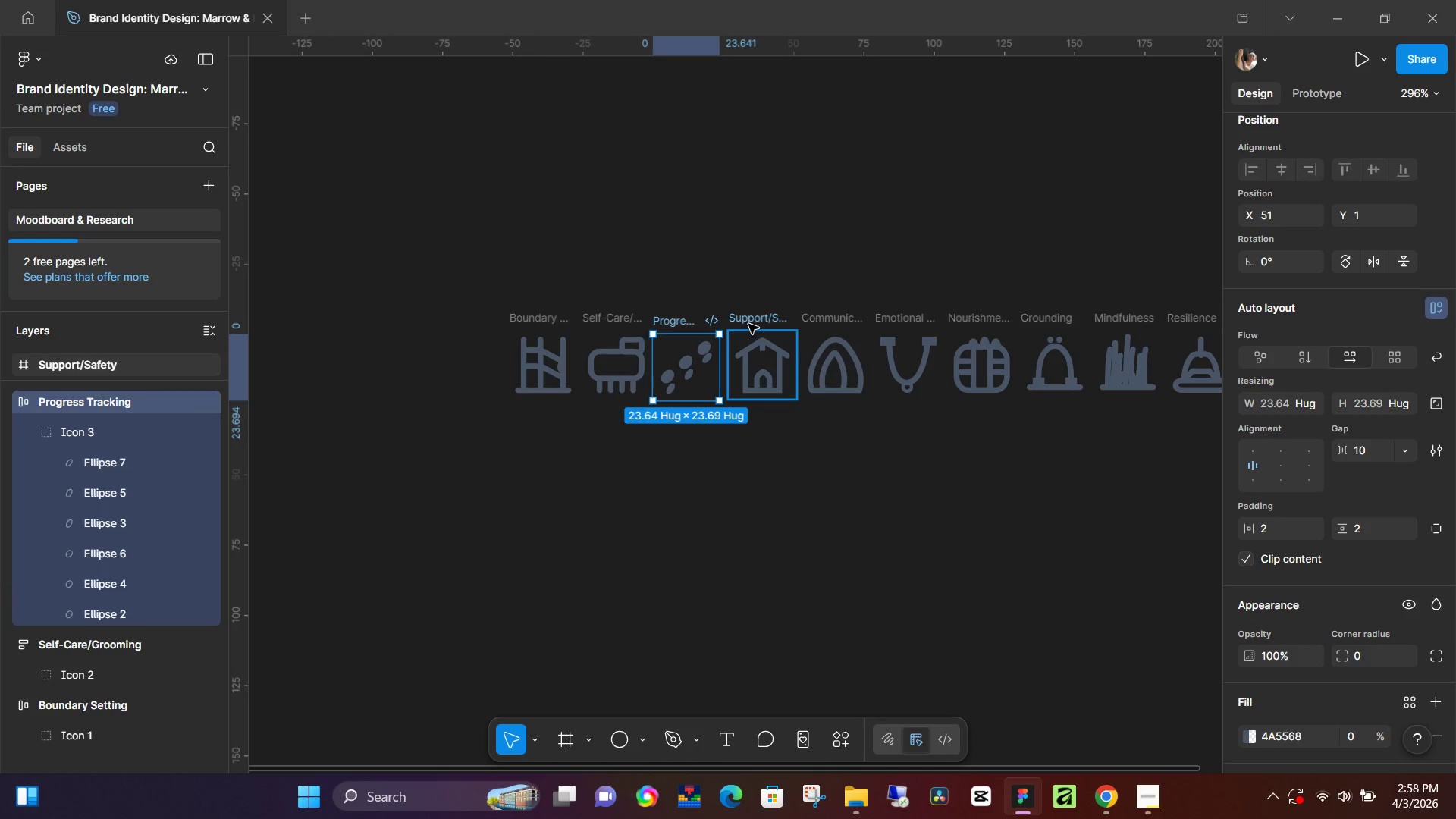 
left_click([752, 324])
 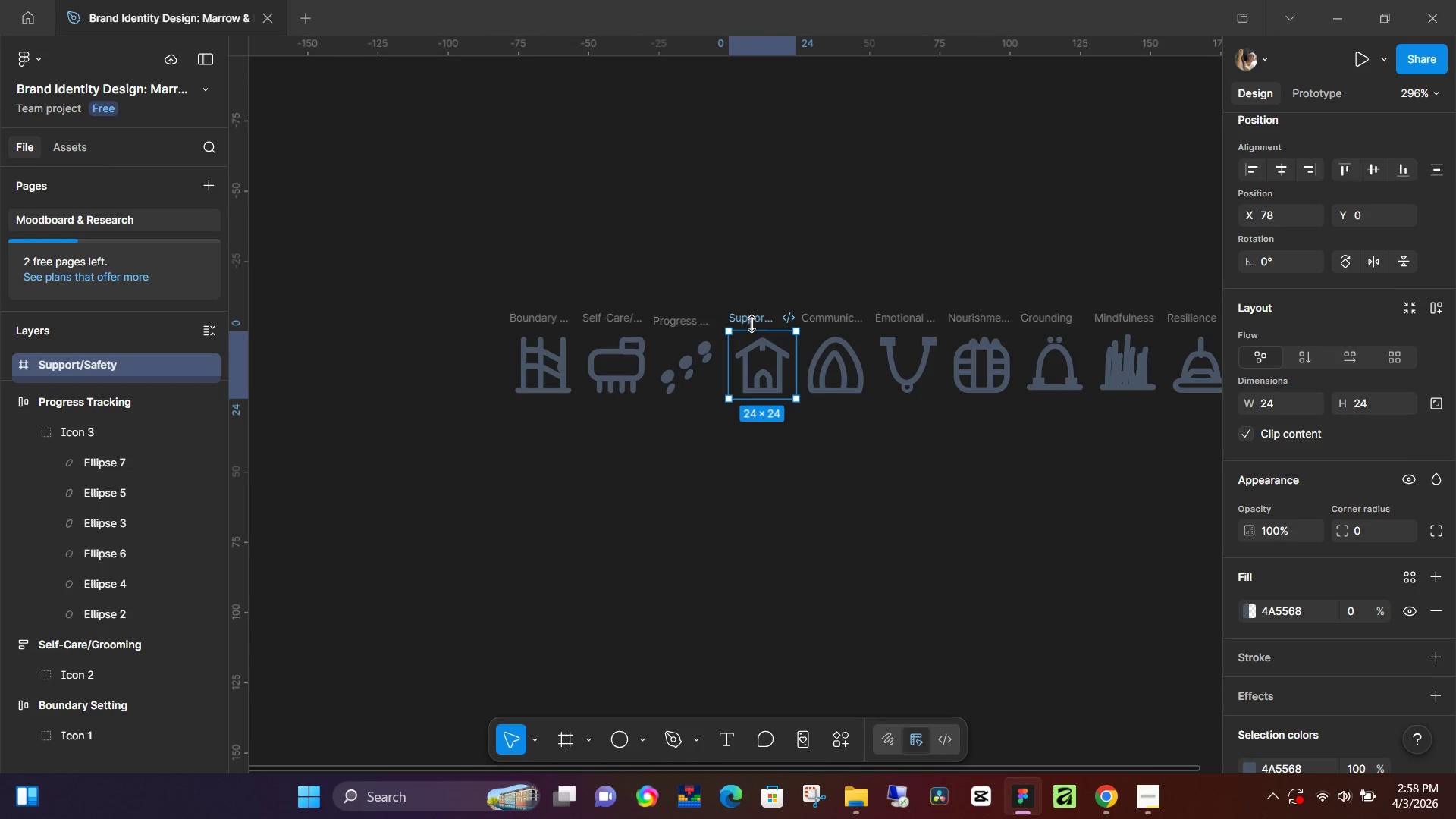 
key(Shift+A)
 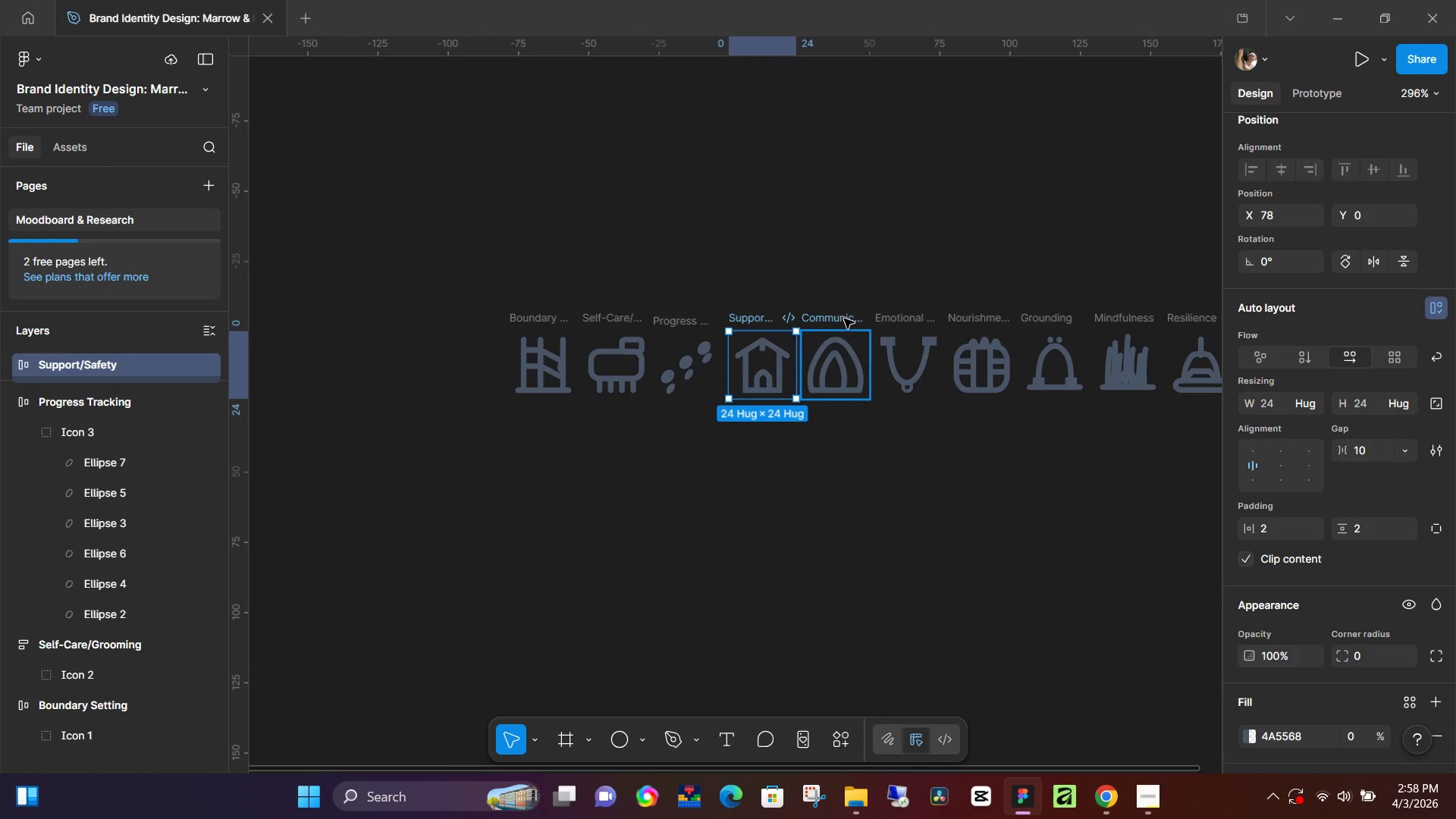 
left_click([844, 312])
 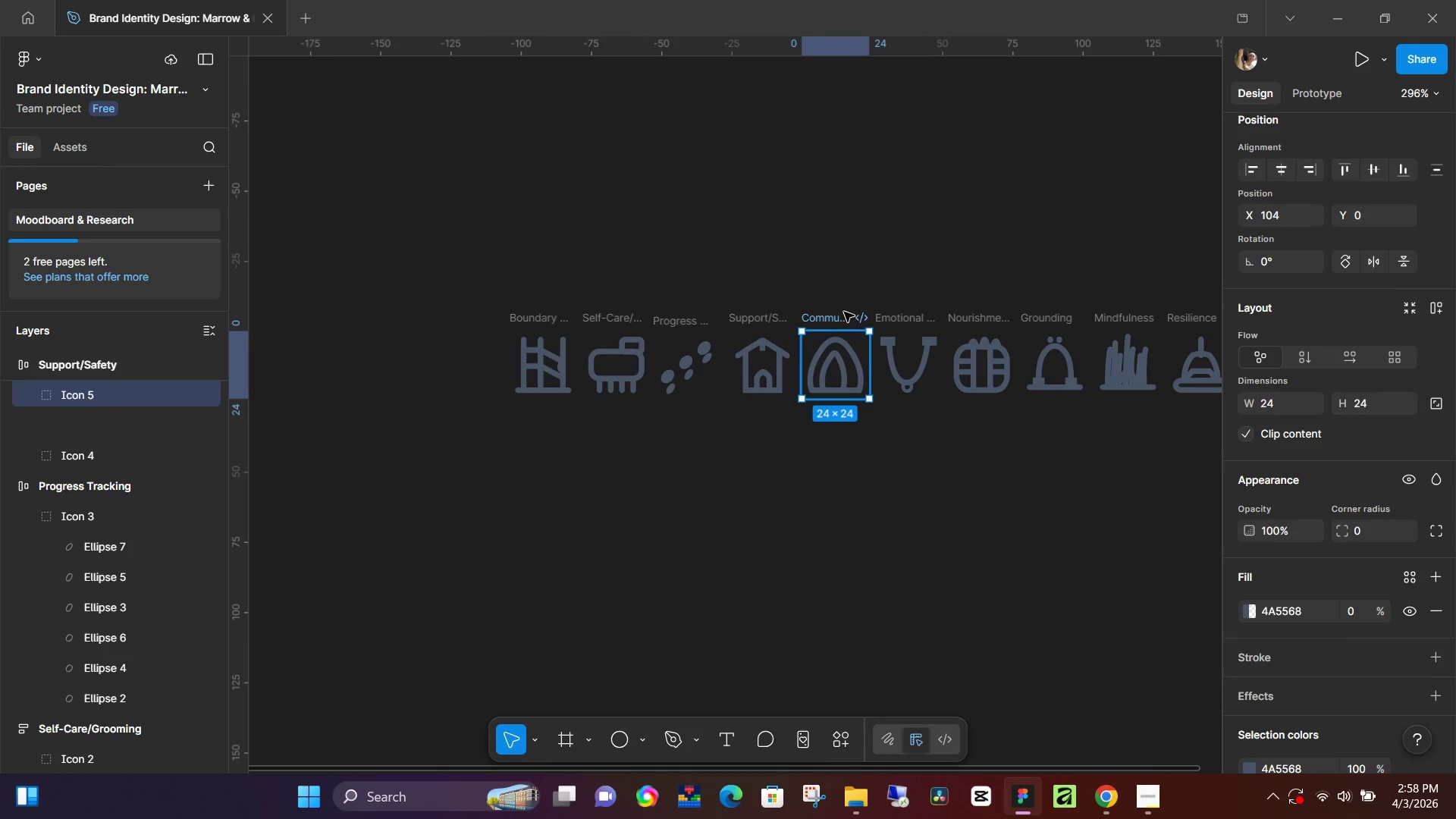 
key(Shift+A)
 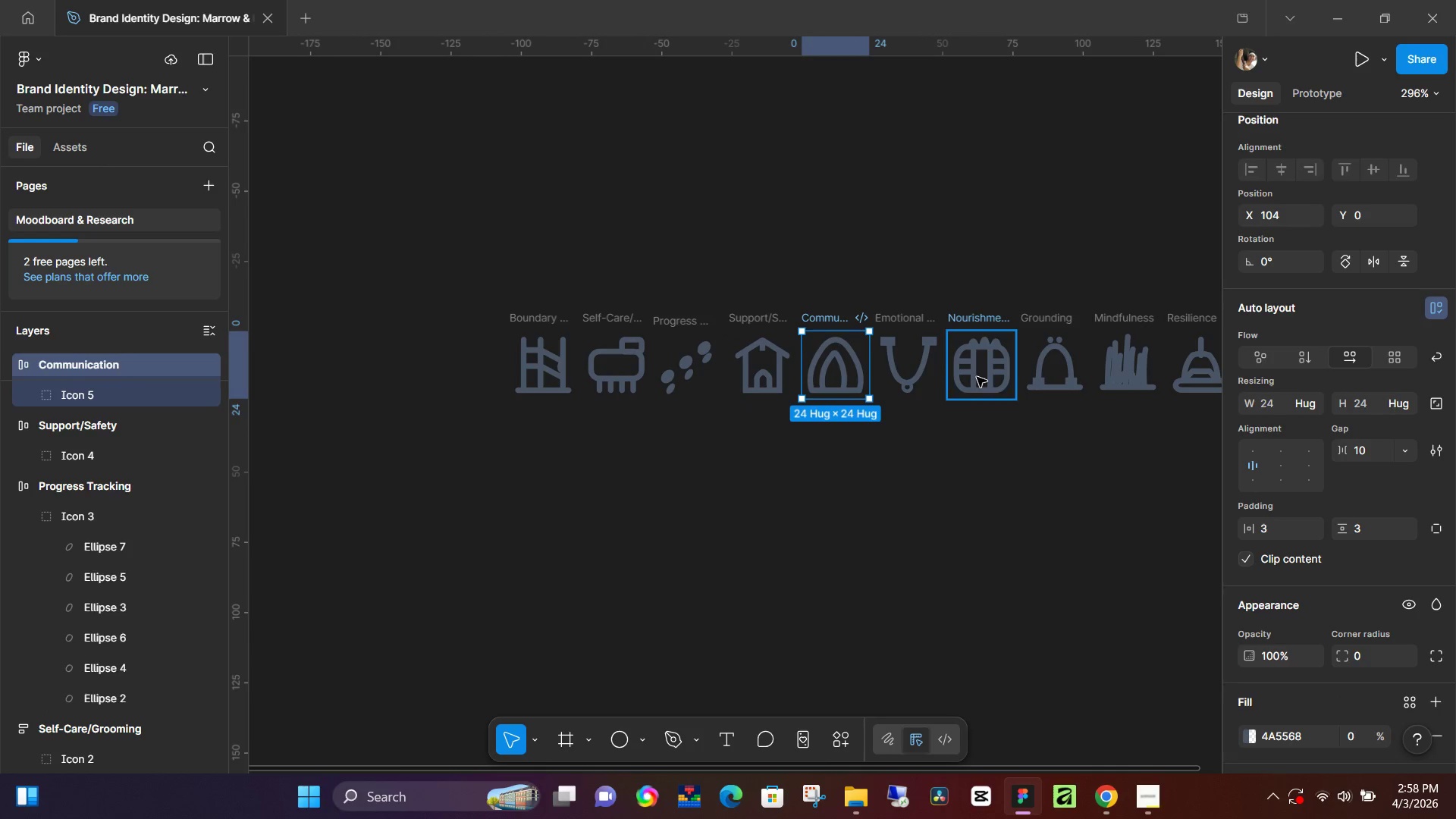 
hold_key(key=ControlLeft, duration=1.16)
scroll: coordinate [830, 340], scroll_direction: up, amount: 12.0
 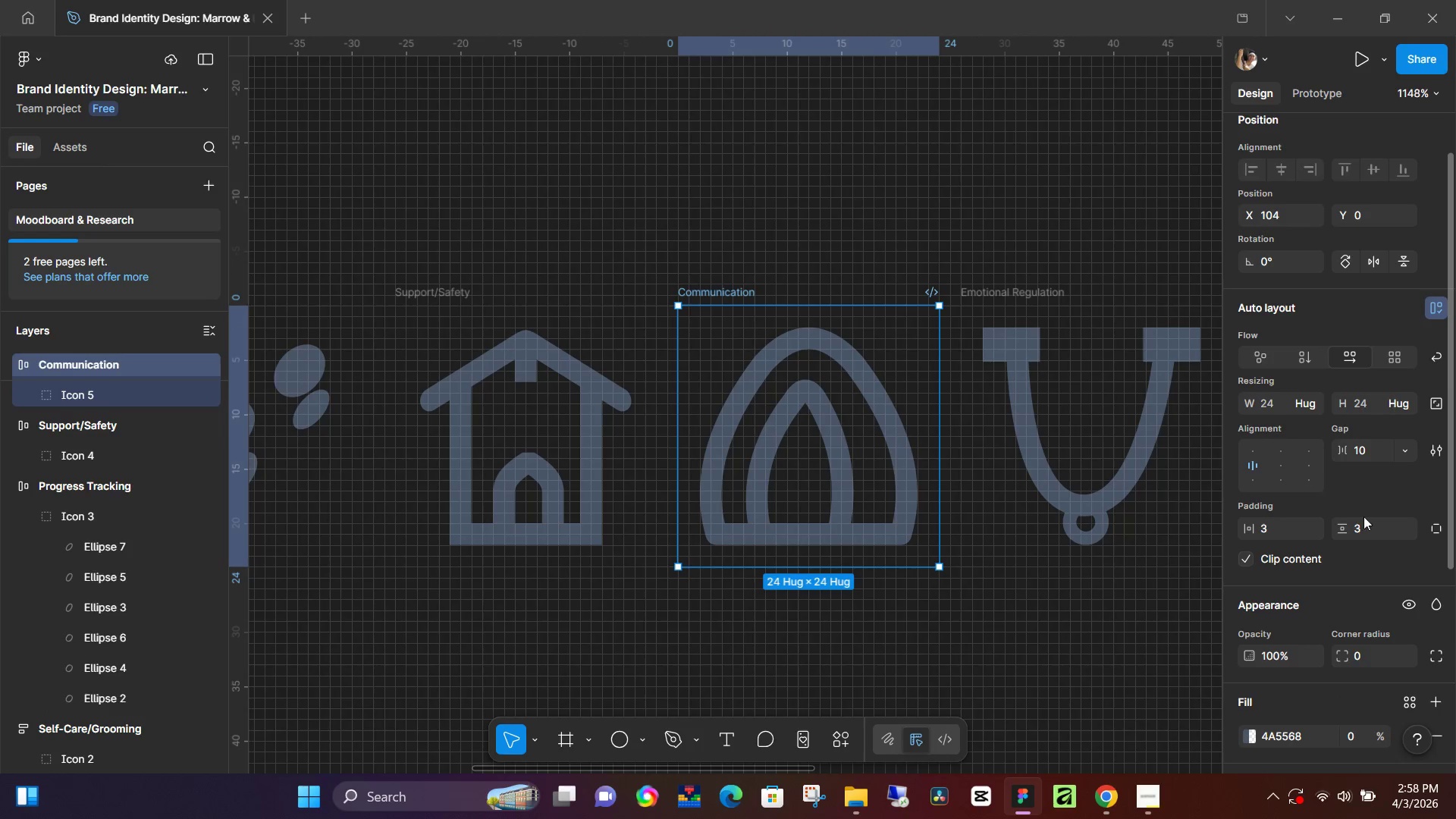 
left_click([1360, 524])
 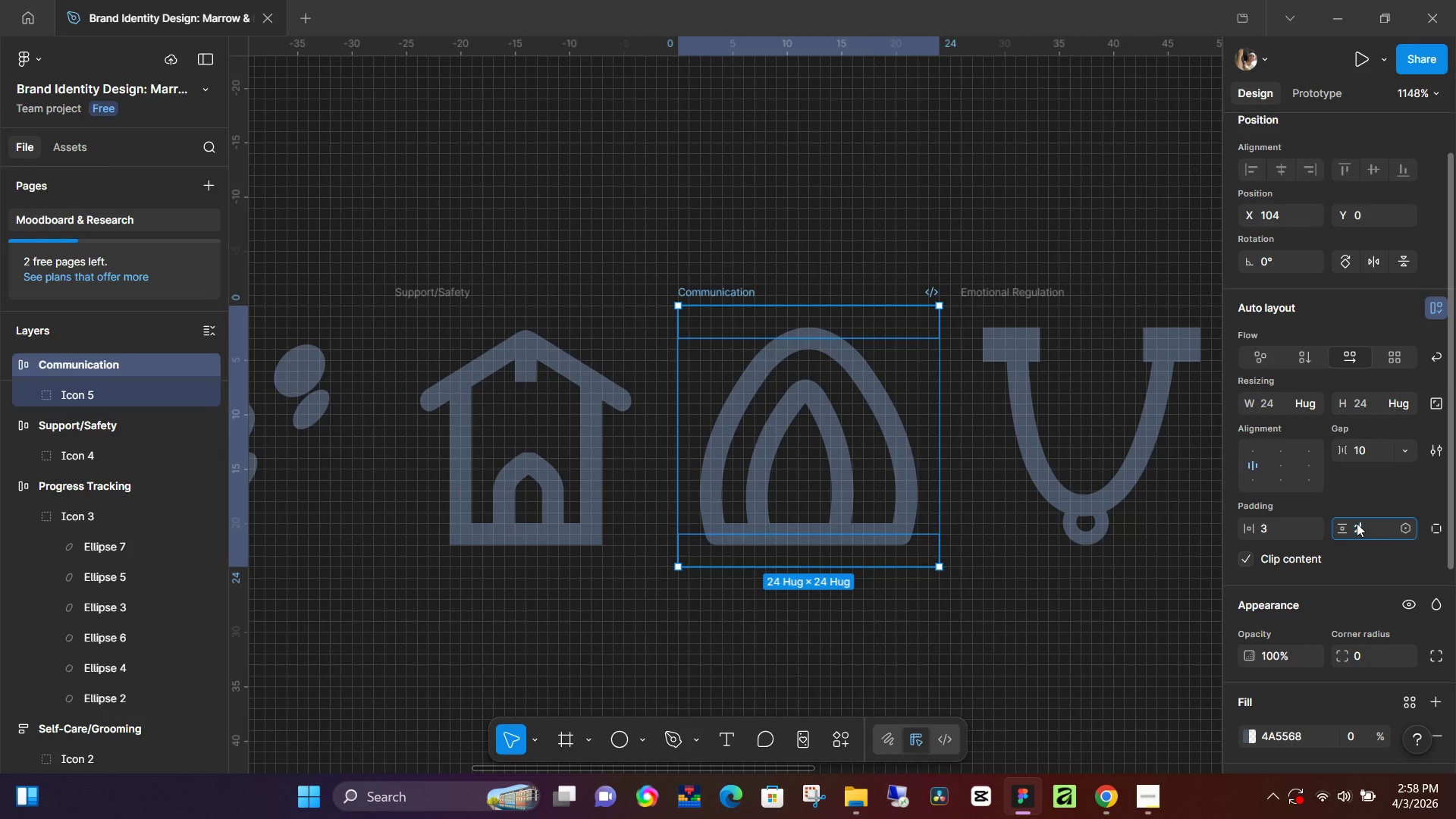 
key(2)
 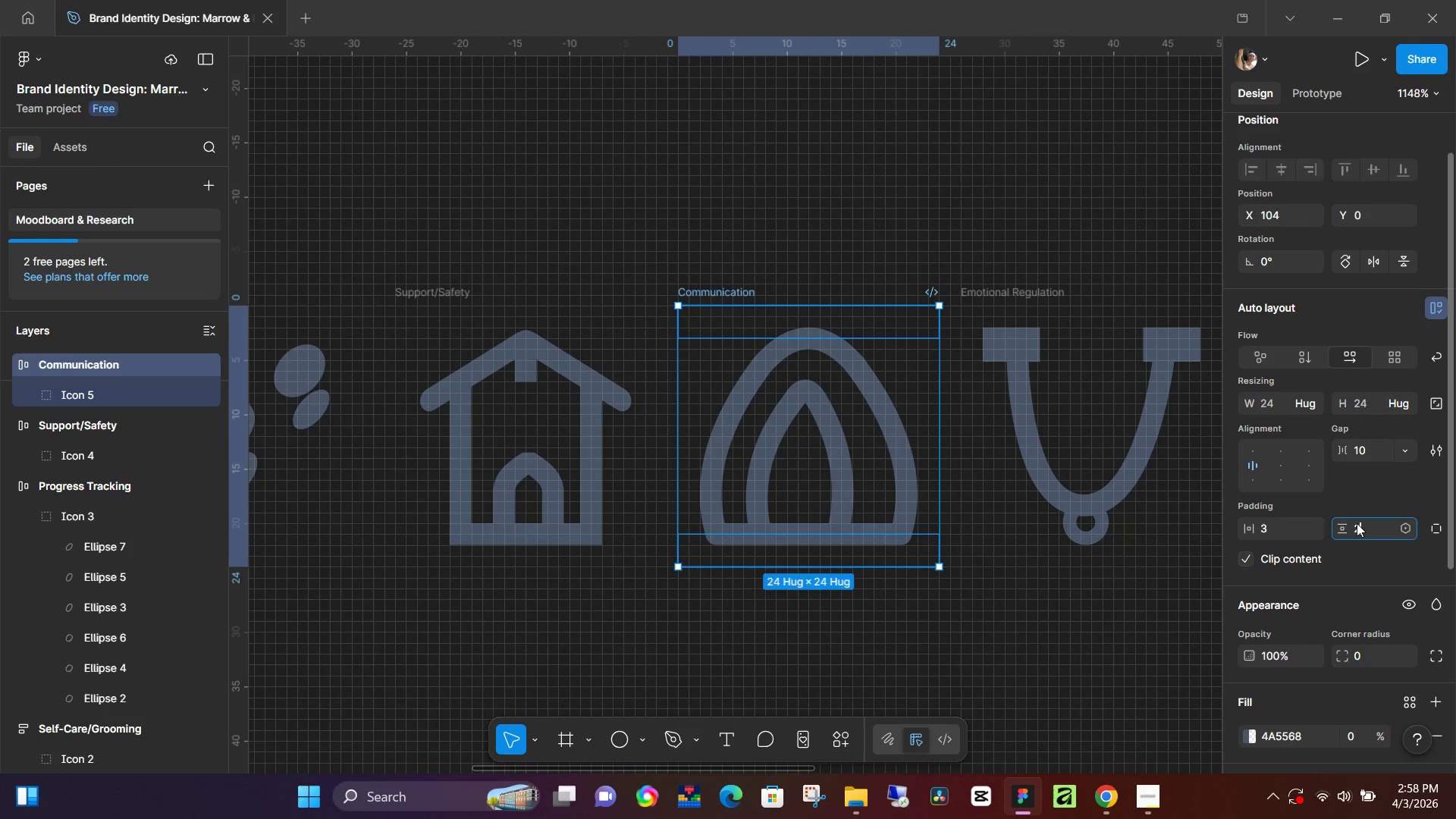 
key(NumpadEnter)
 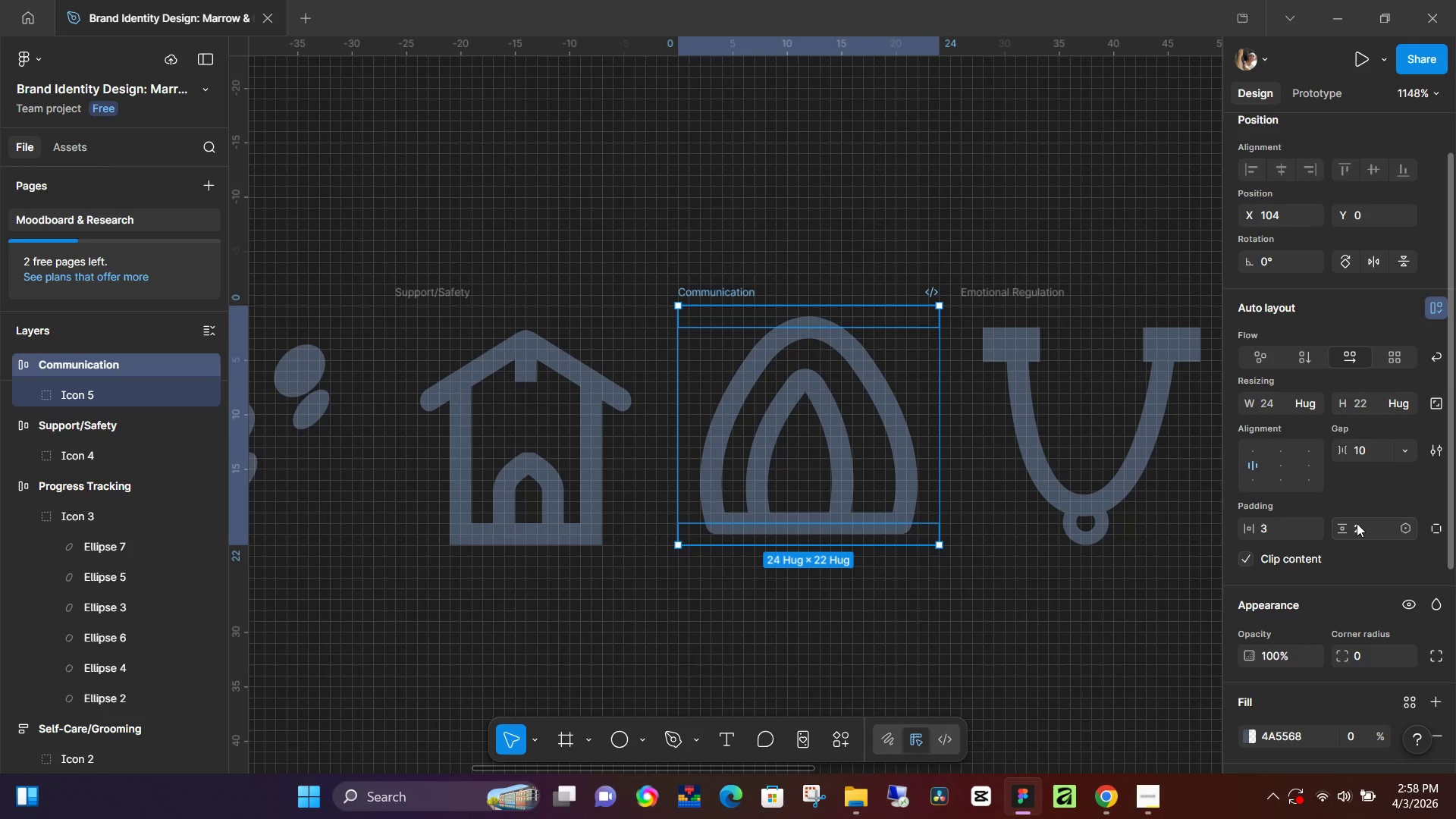 
key(Control+Z)
 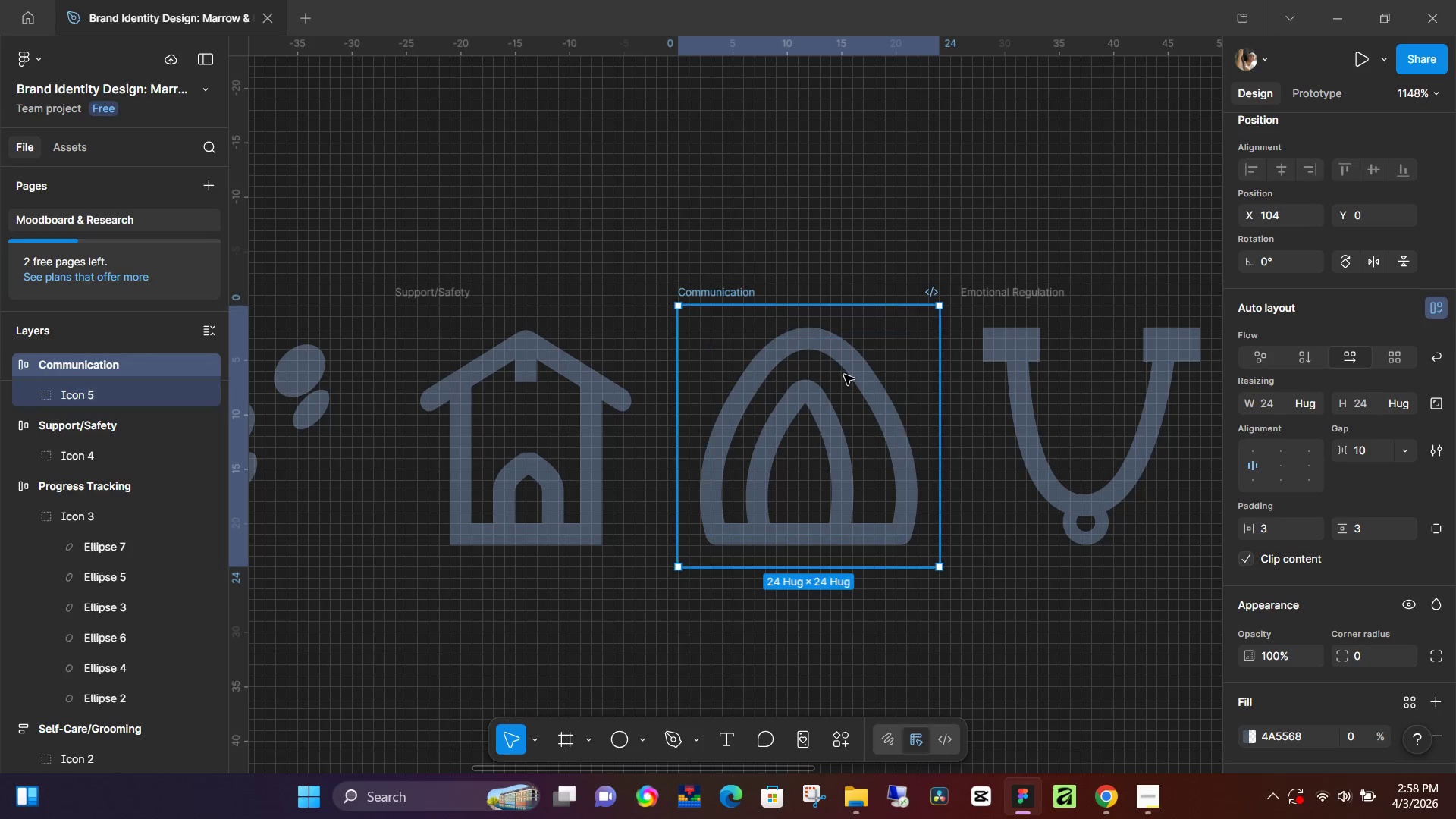 
left_click([844, 375])
 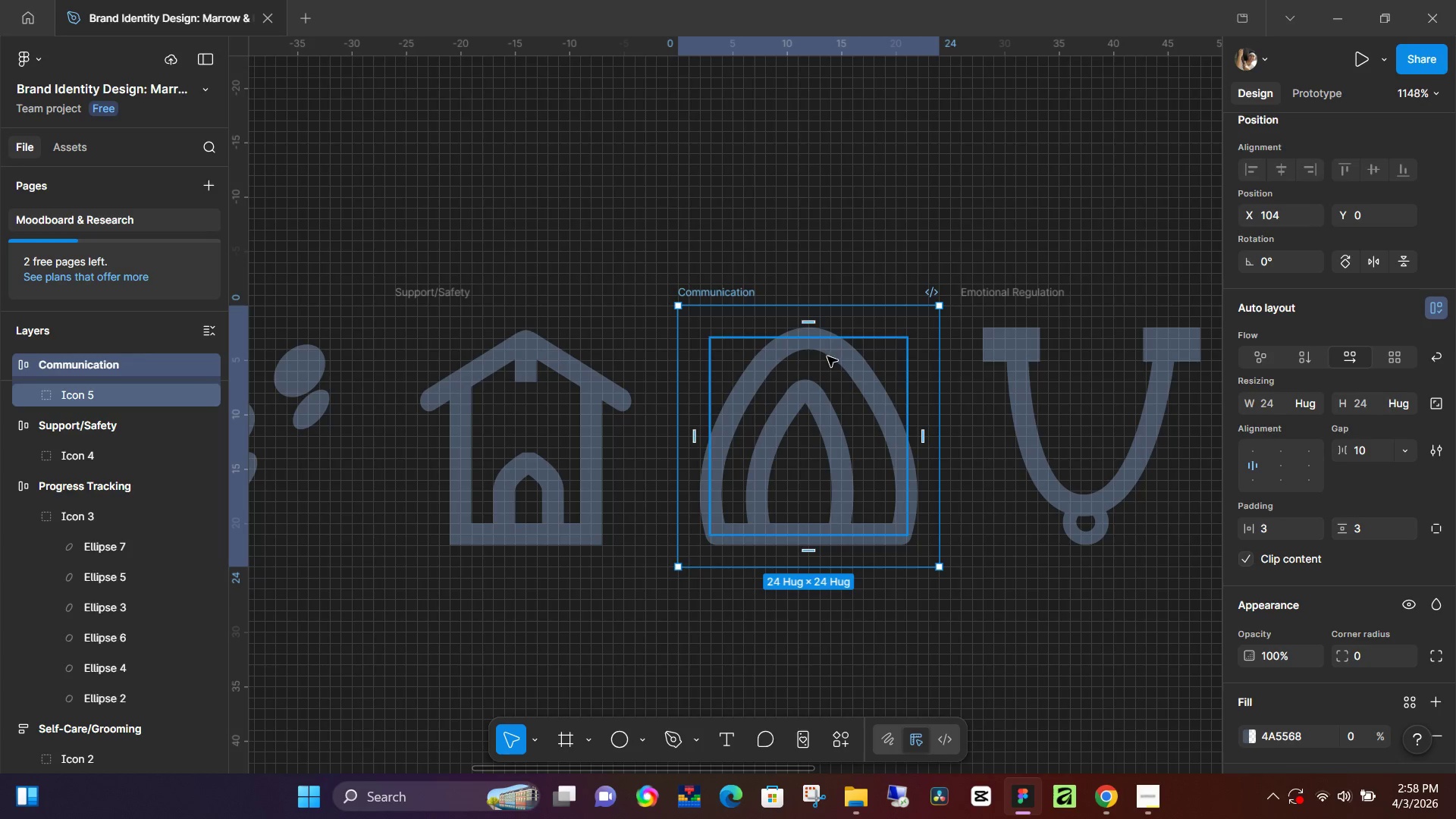 
key(Control+Shift+ShiftLeft)
 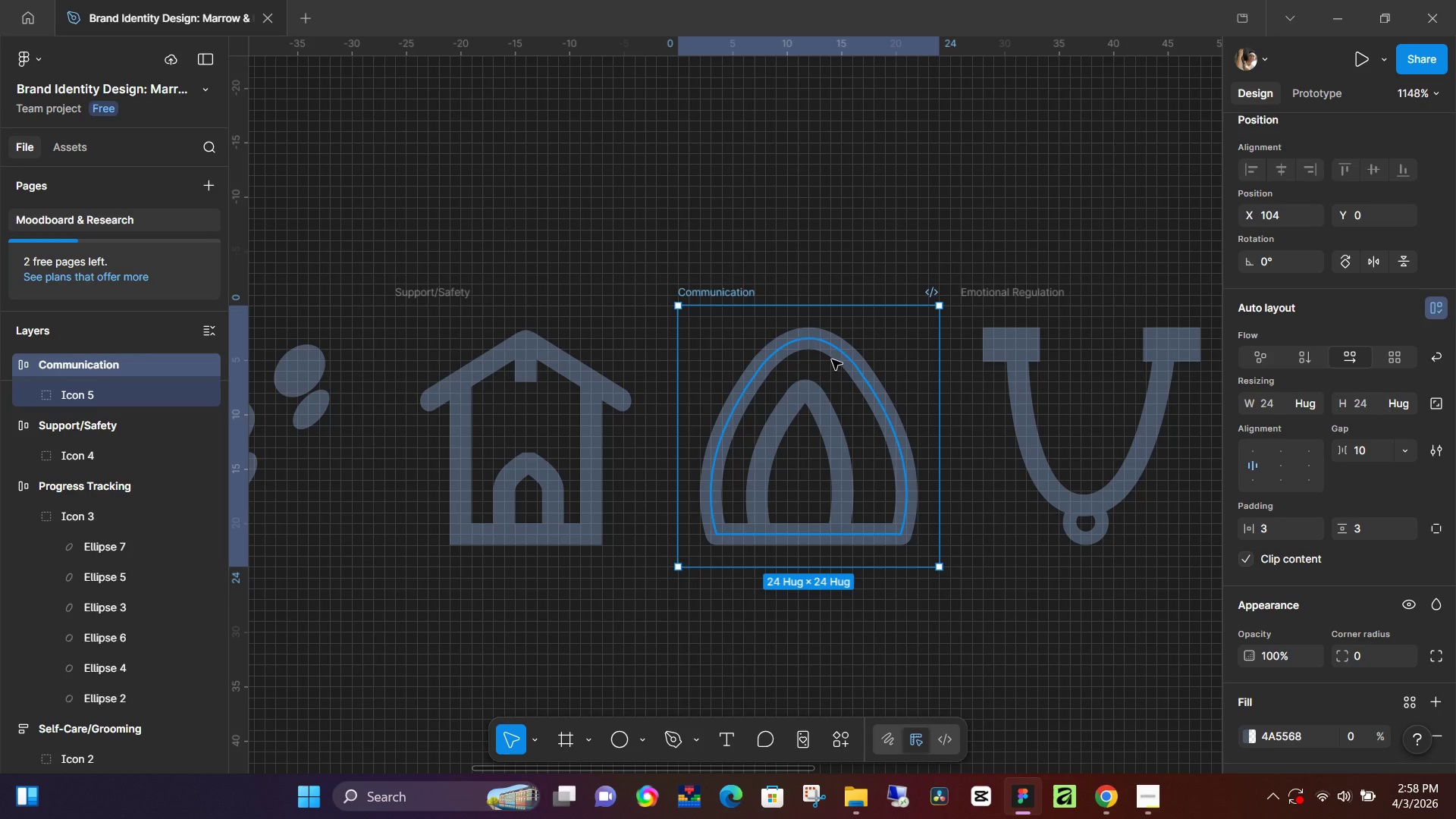 
key(Control+Z)
 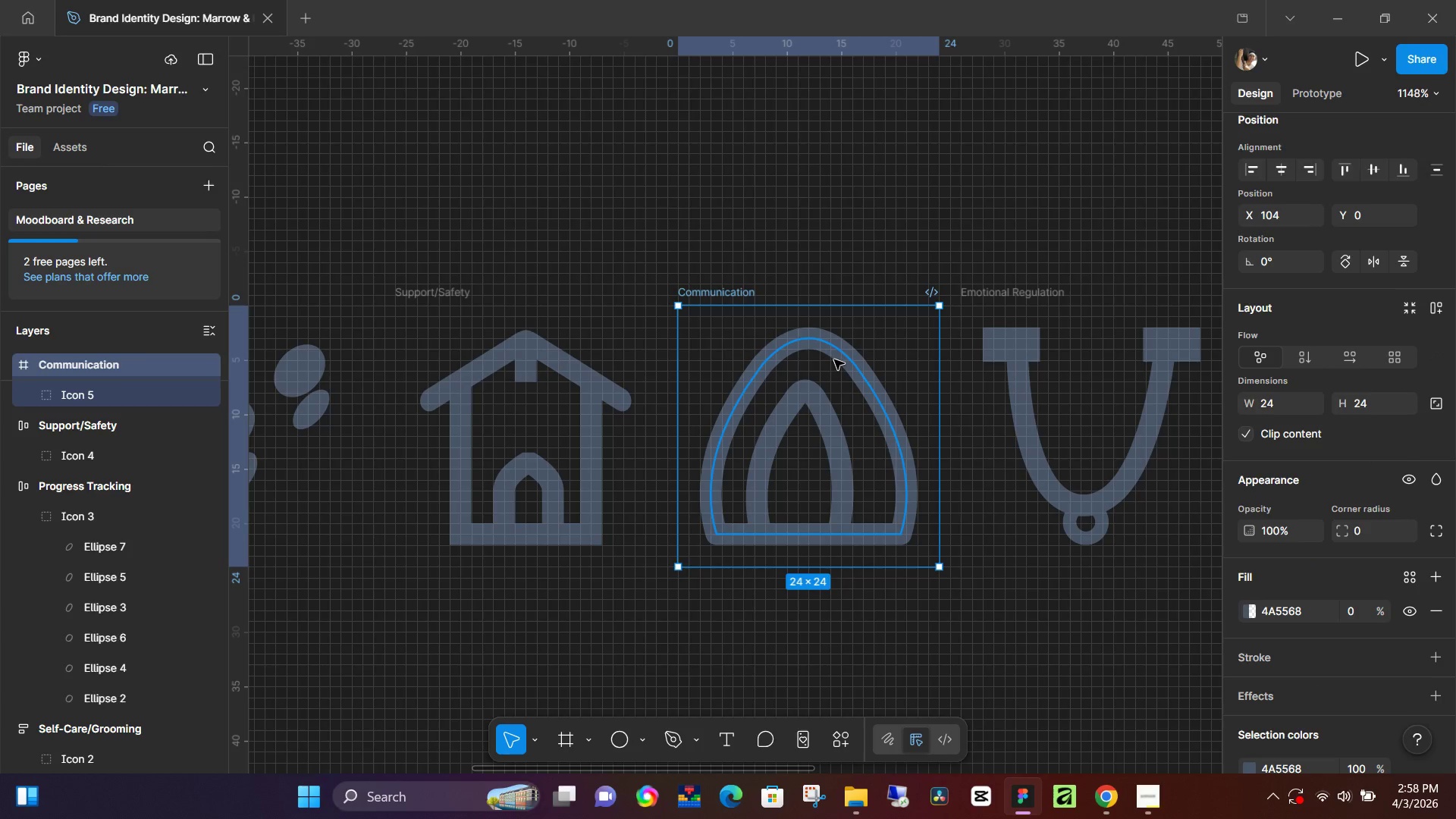 
left_click([823, 356])
 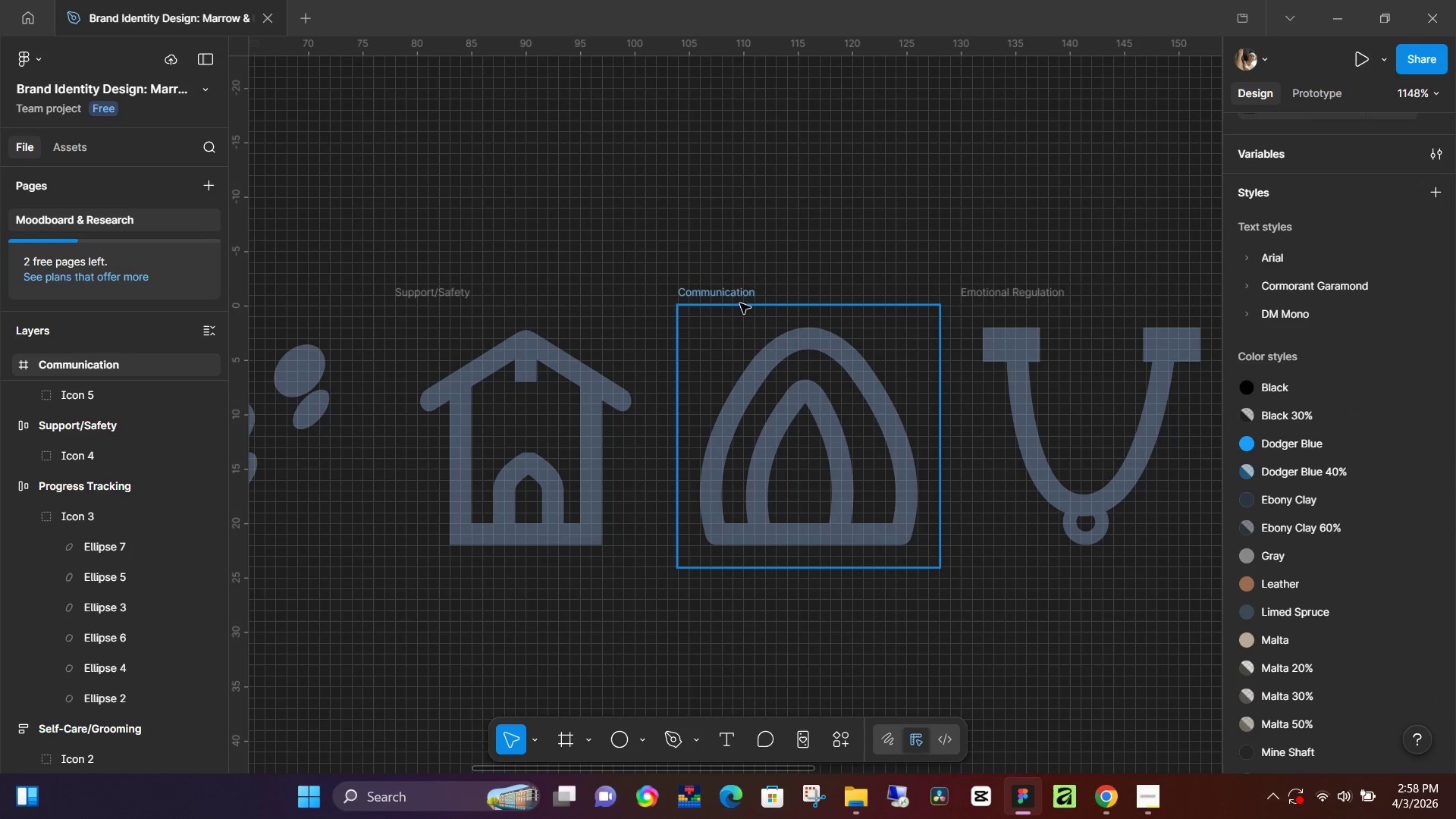 
left_click([730, 291])
 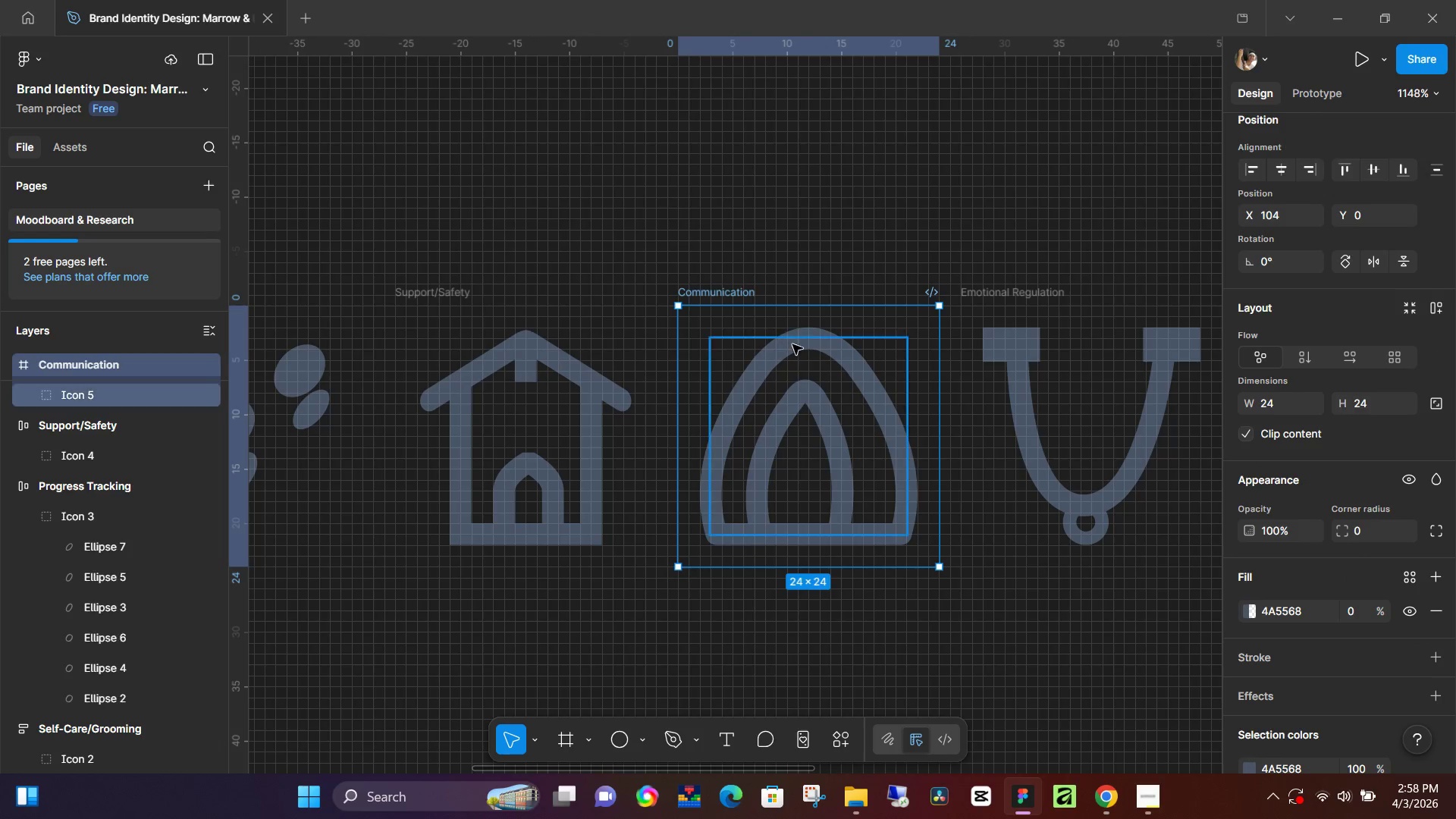 
left_click([805, 352])
 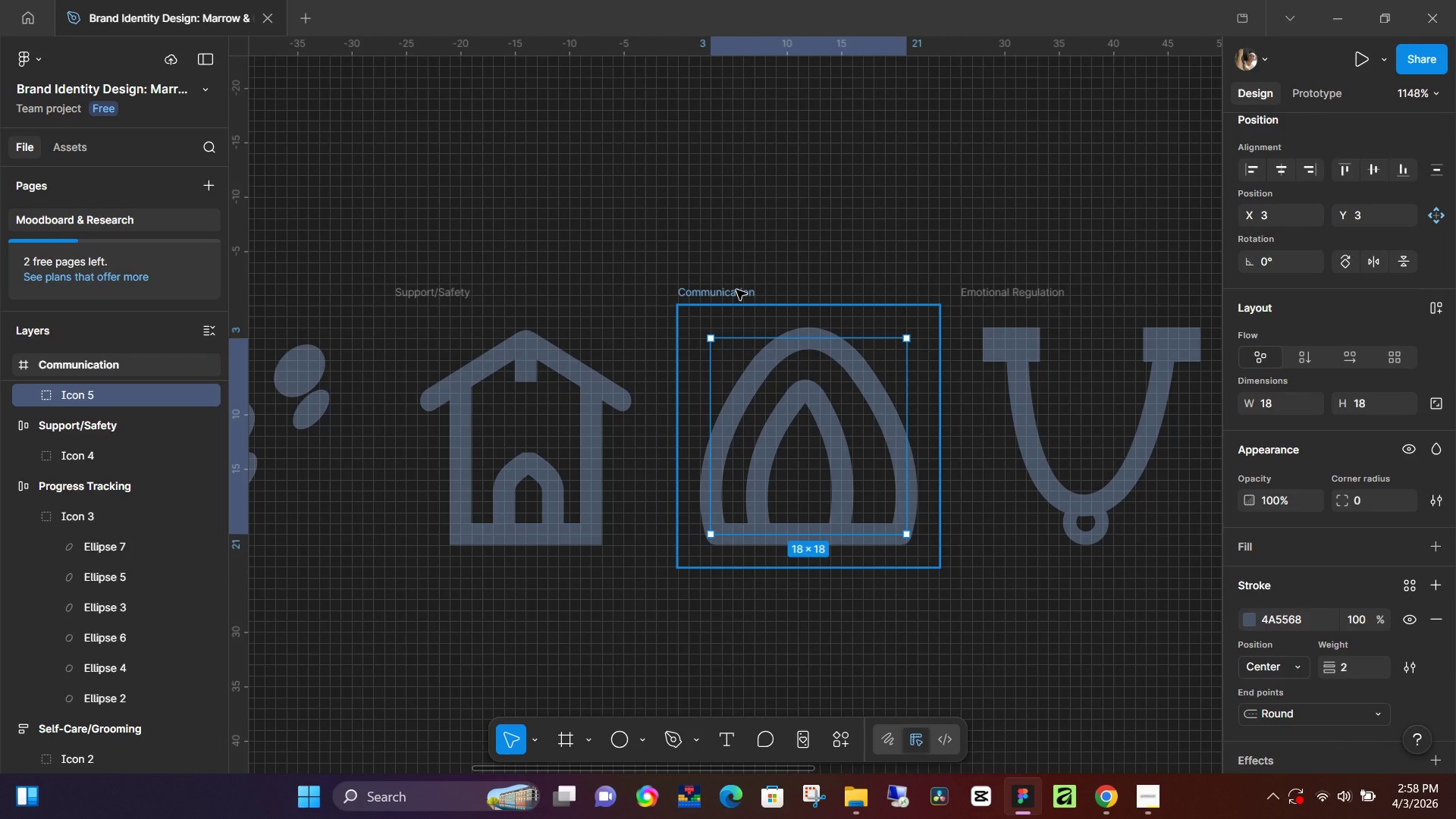 
left_click_drag(start_coordinate=[801, 340], to_coordinate=[807, 329])
 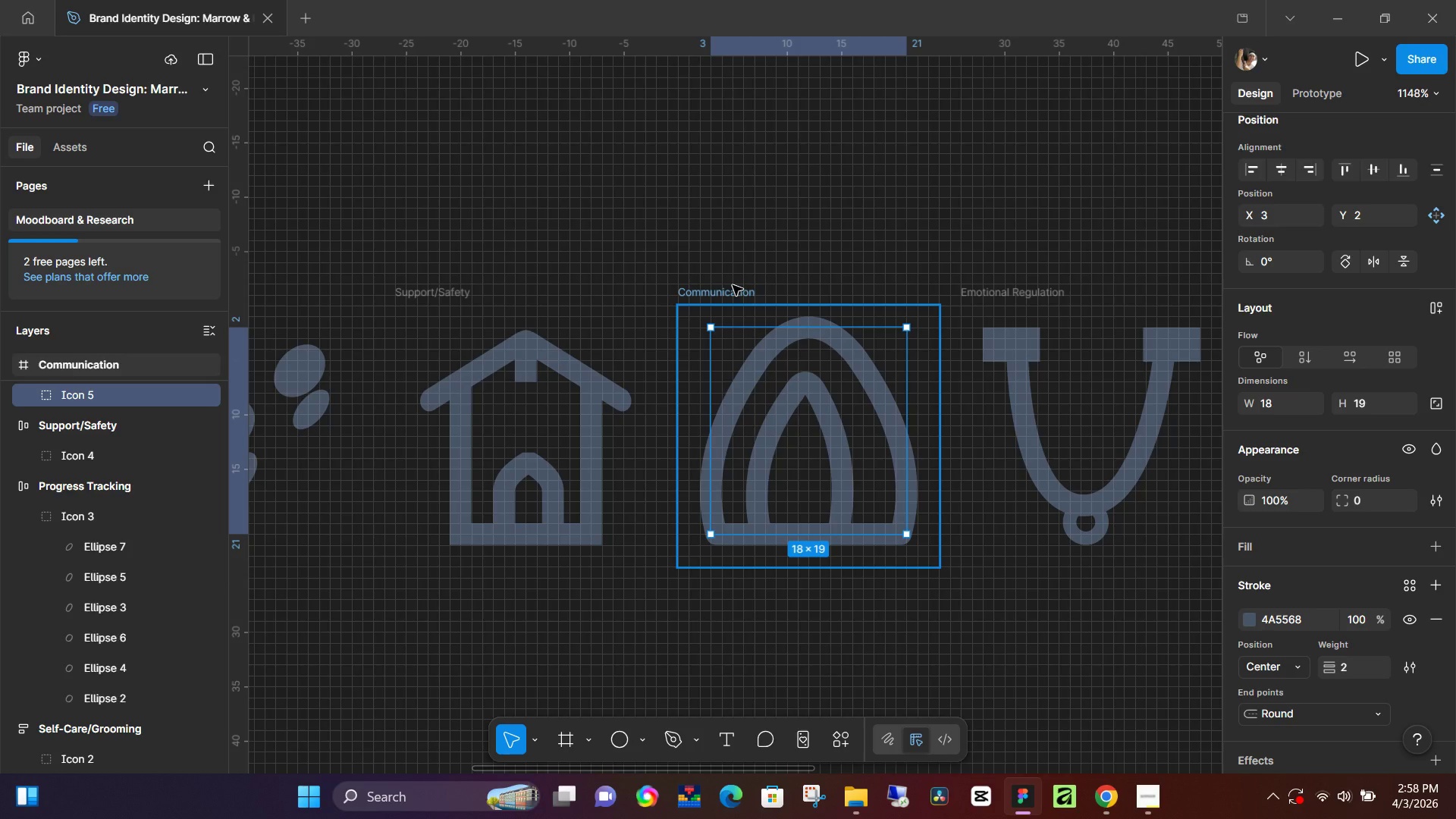 
left_click([733, 285])
 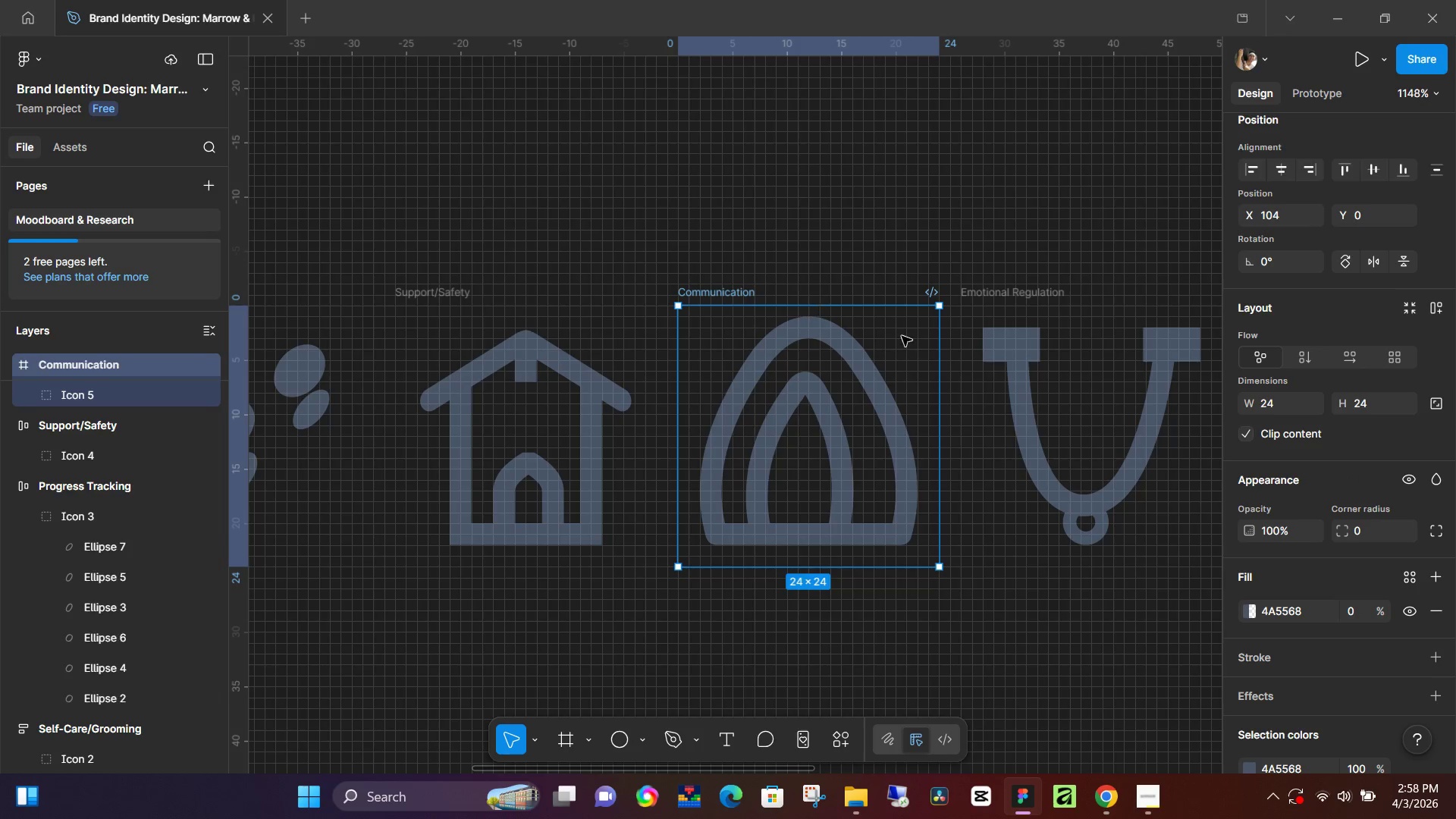 
key(Shift+A)
 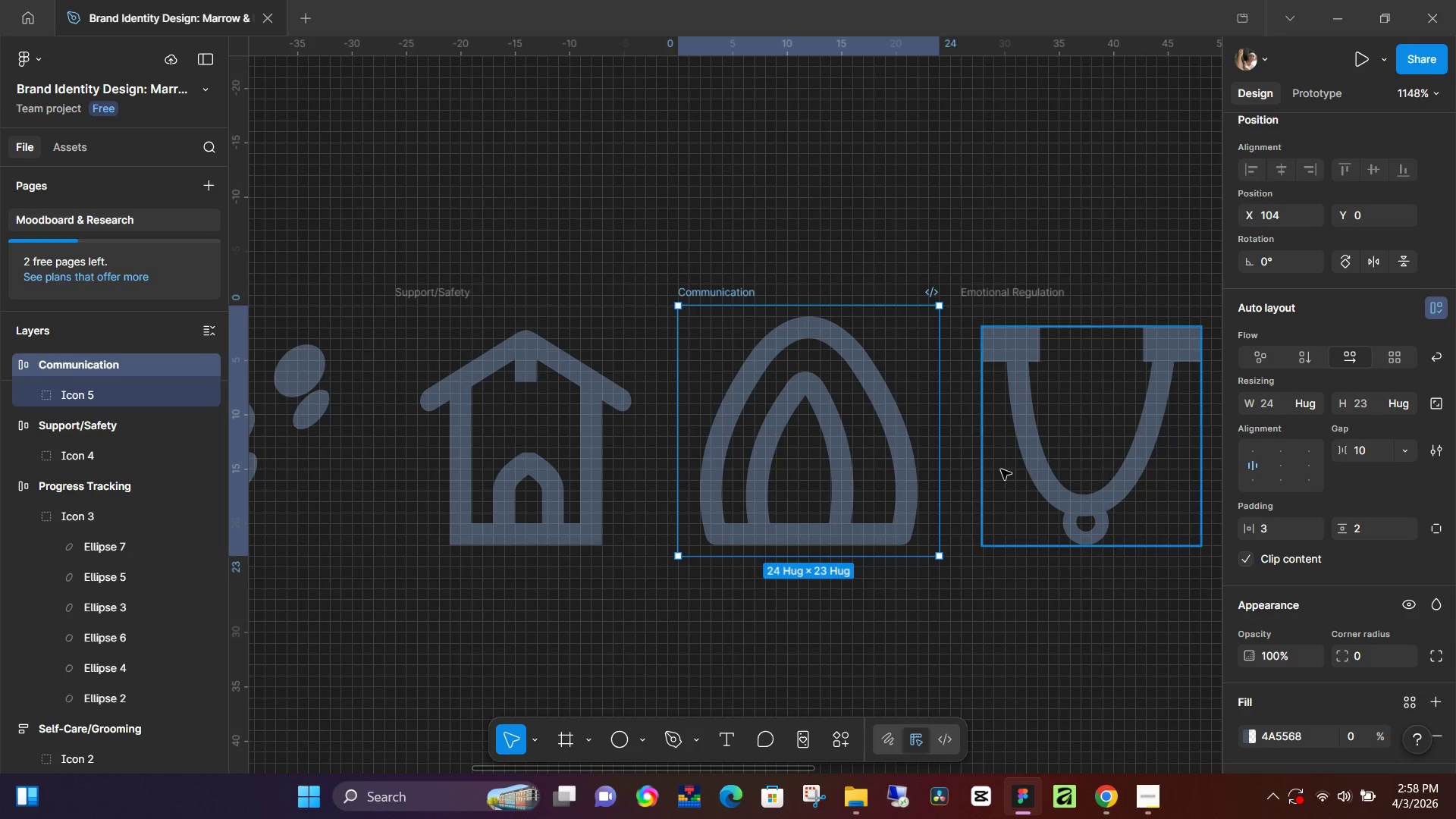 
key(Control+Z)
 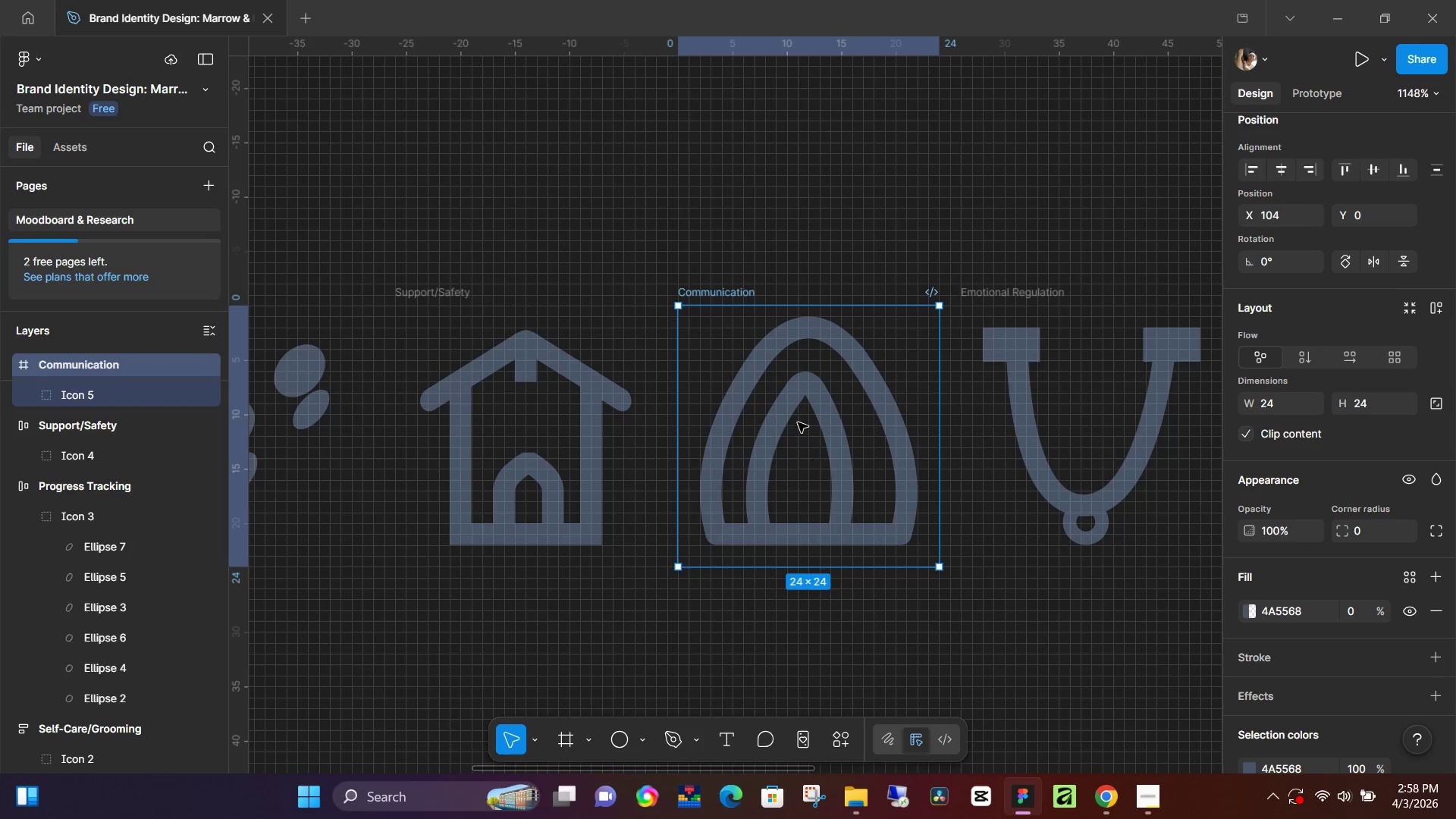 
left_click([815, 331])
 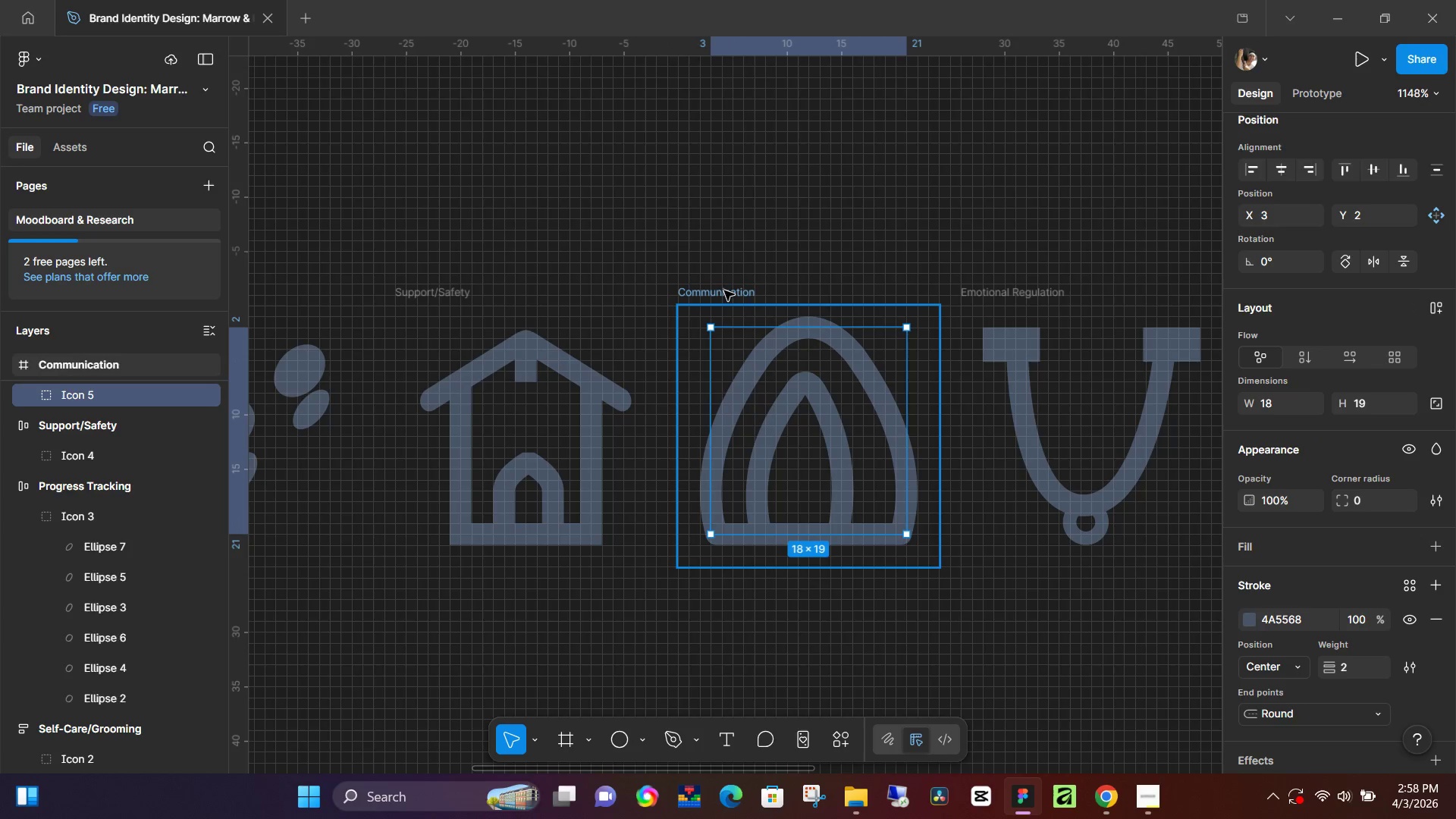 
left_click([724, 290])
 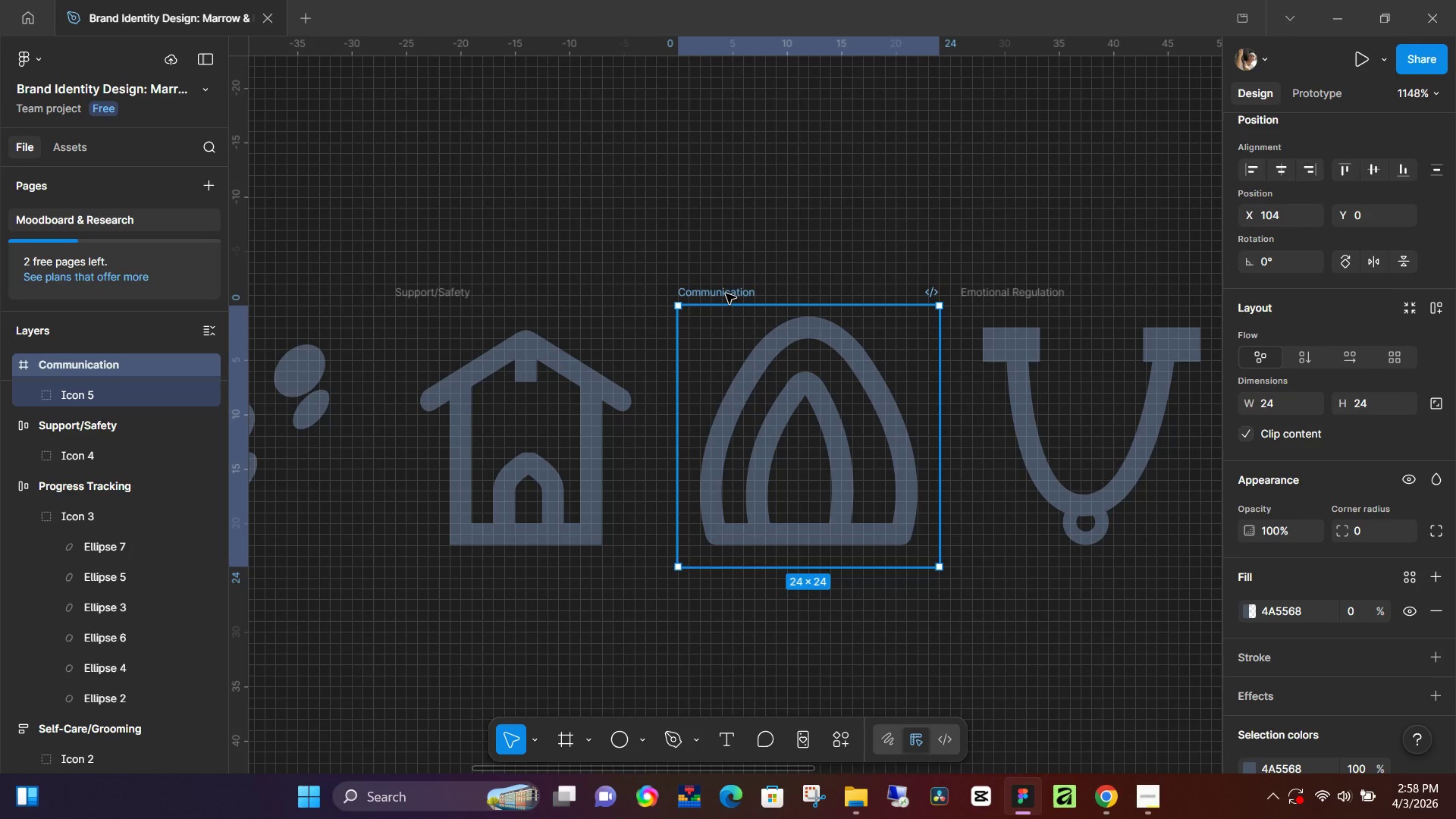 
key(Control+Z)
 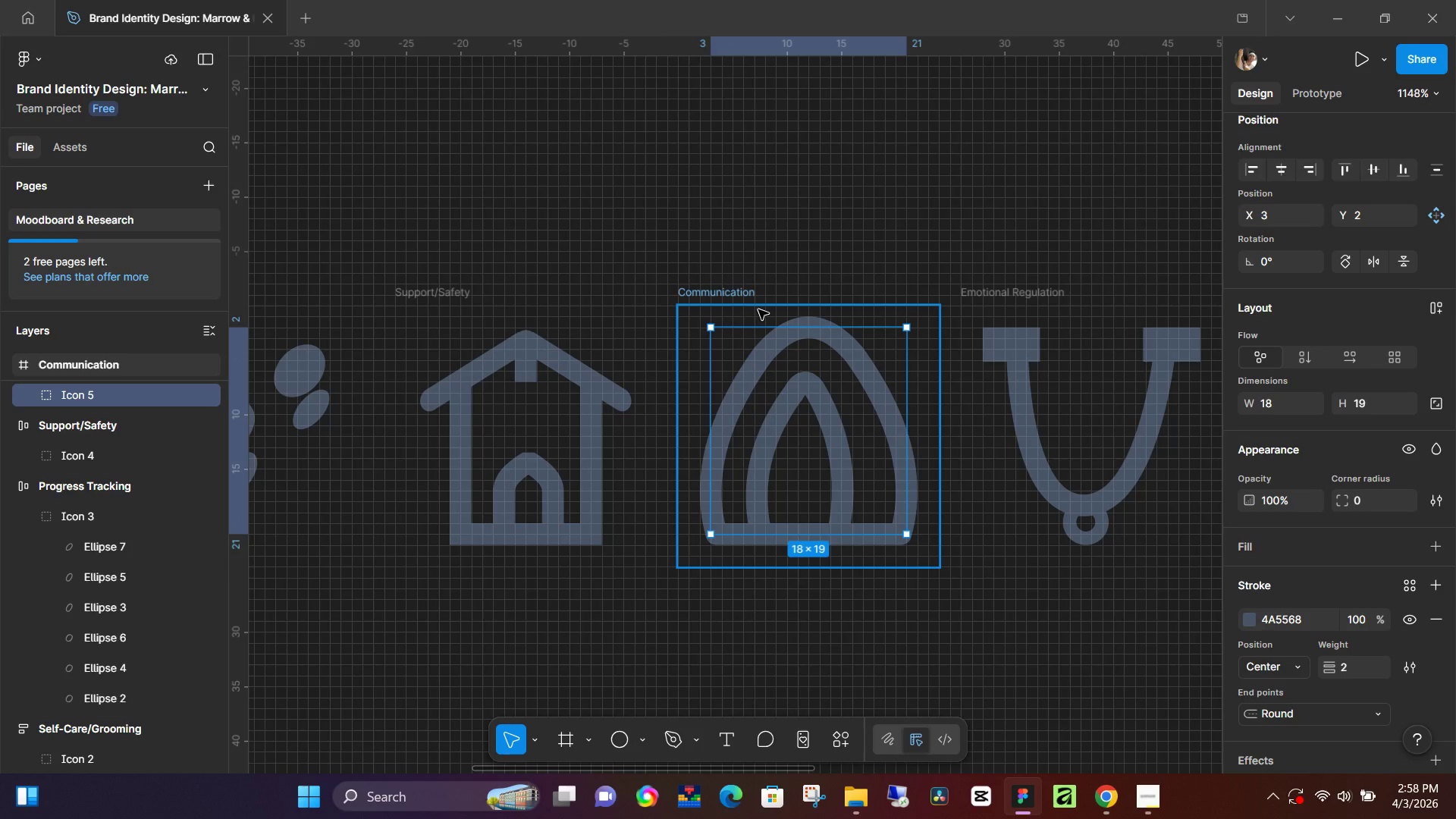 
key(Control+Z)
 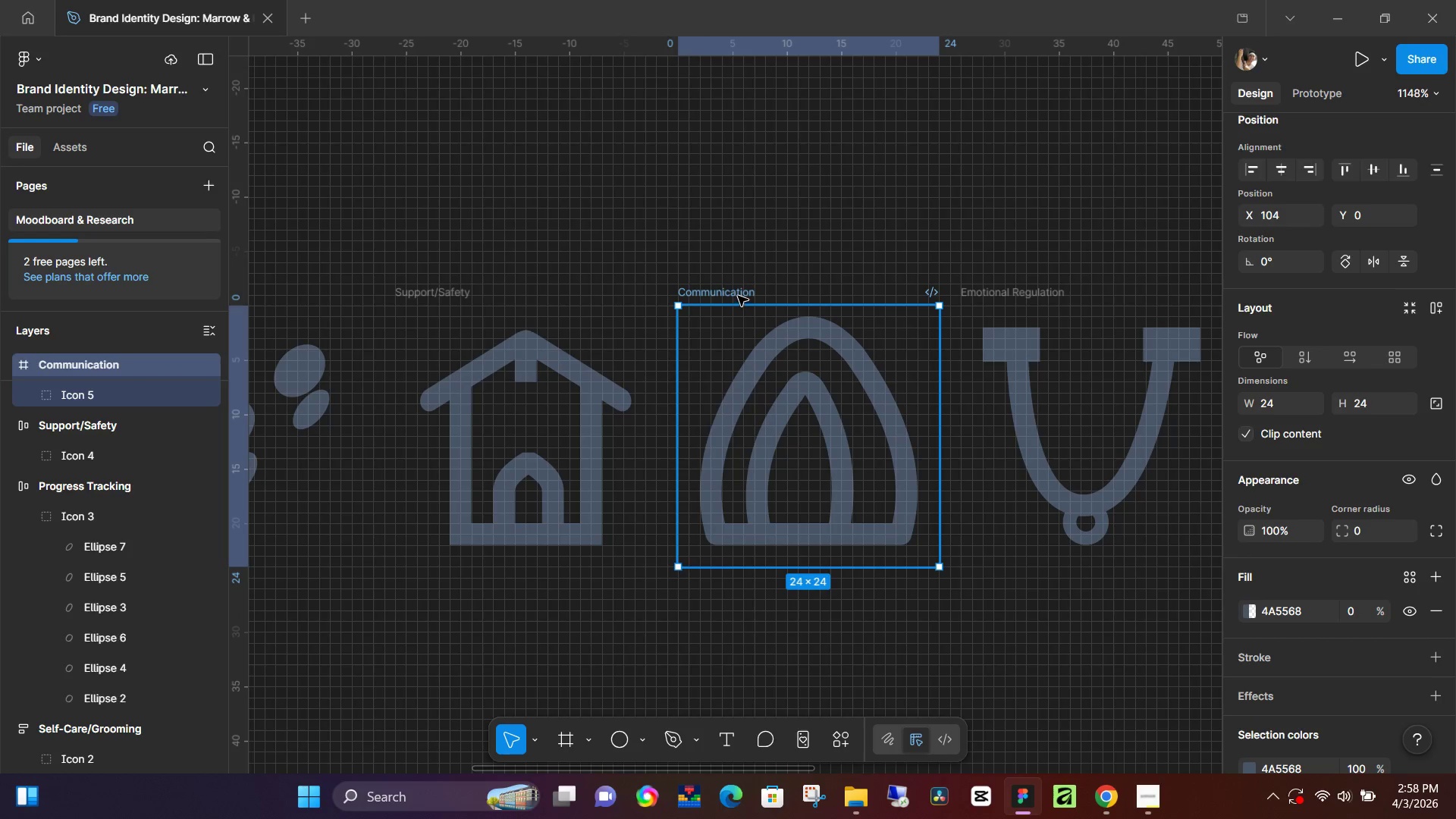 
left_click([738, 296])
 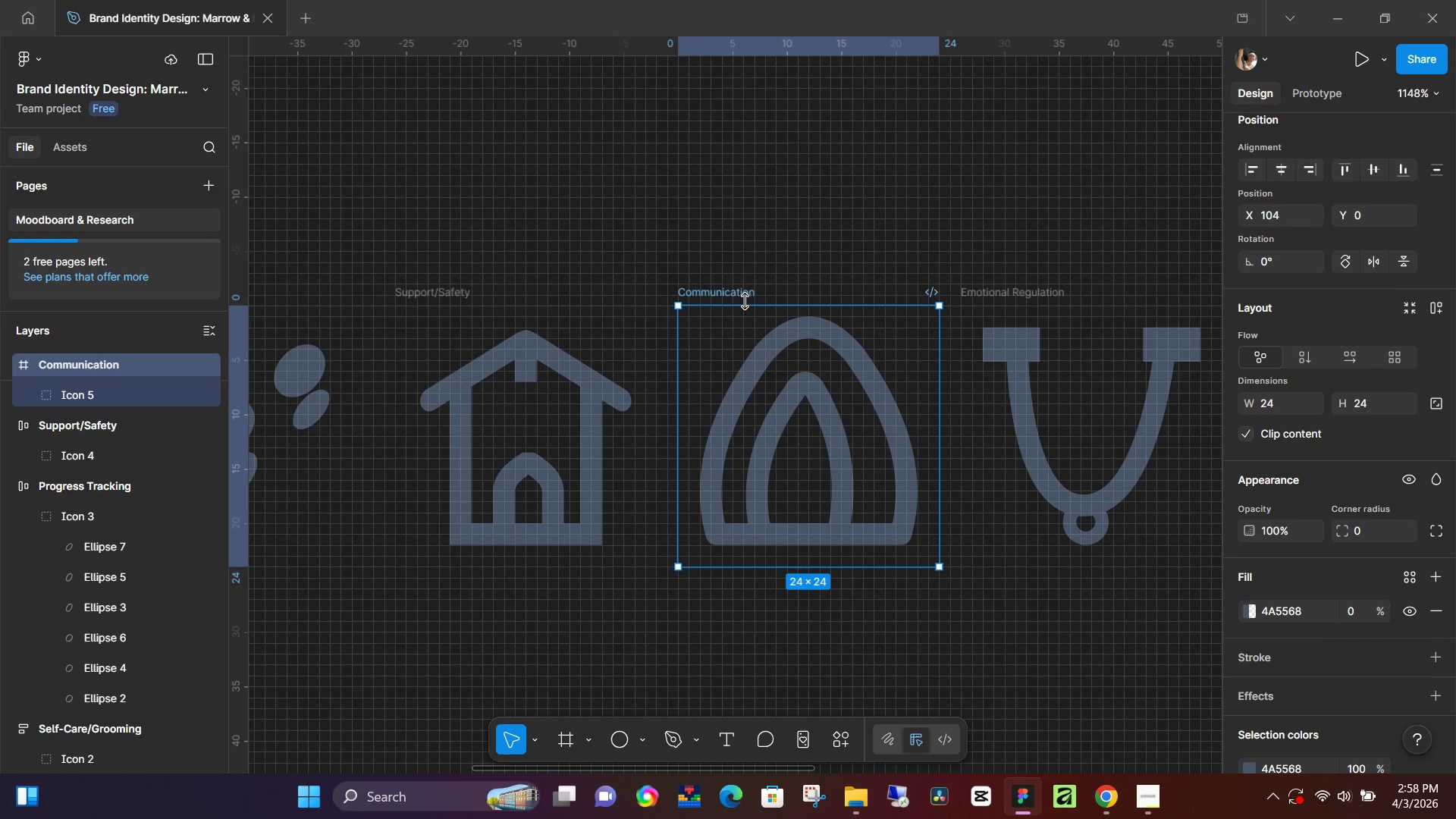 
hold_key(key=ControlLeft, duration=0.33)
 